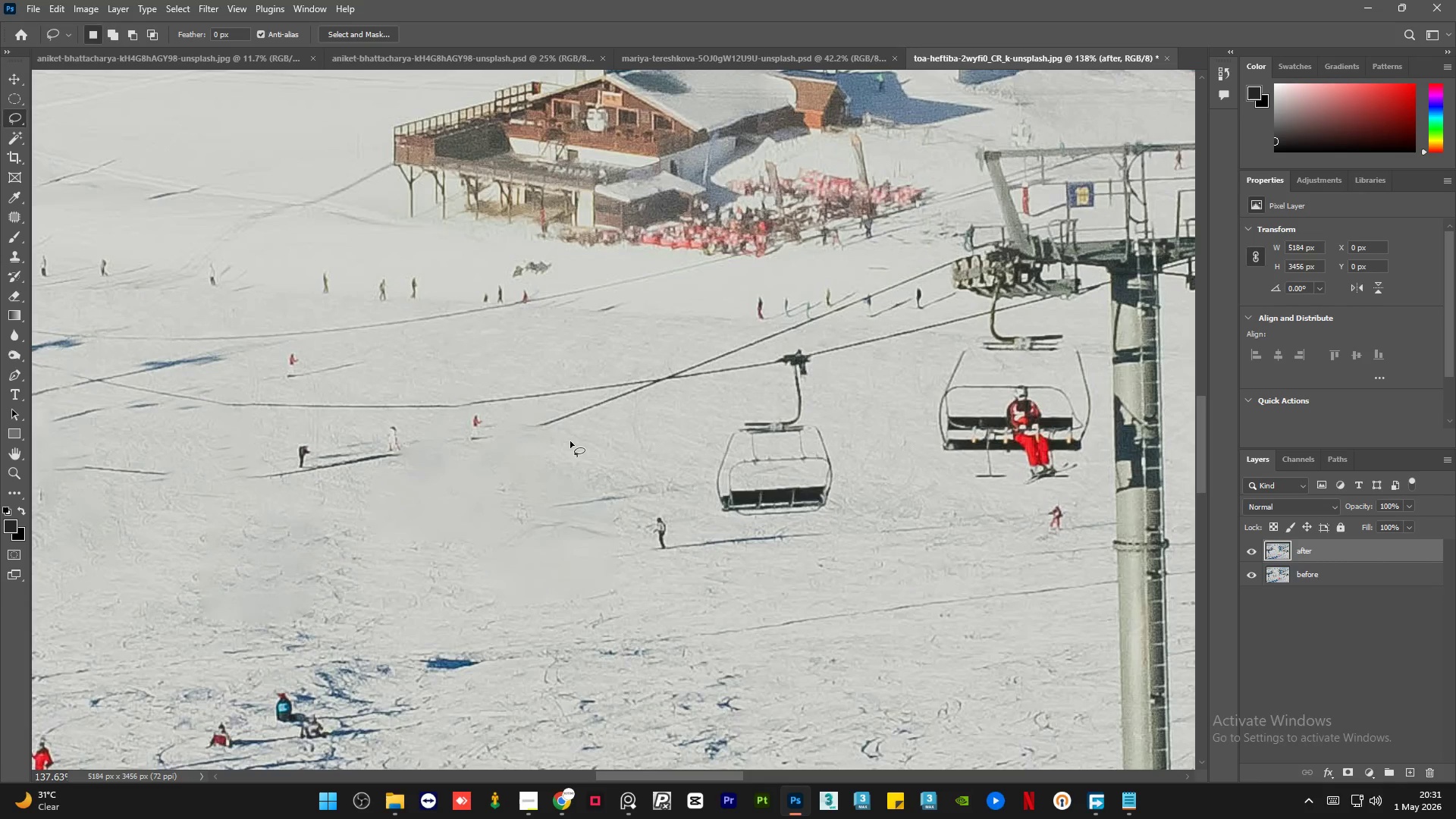 
wait(12.16)
 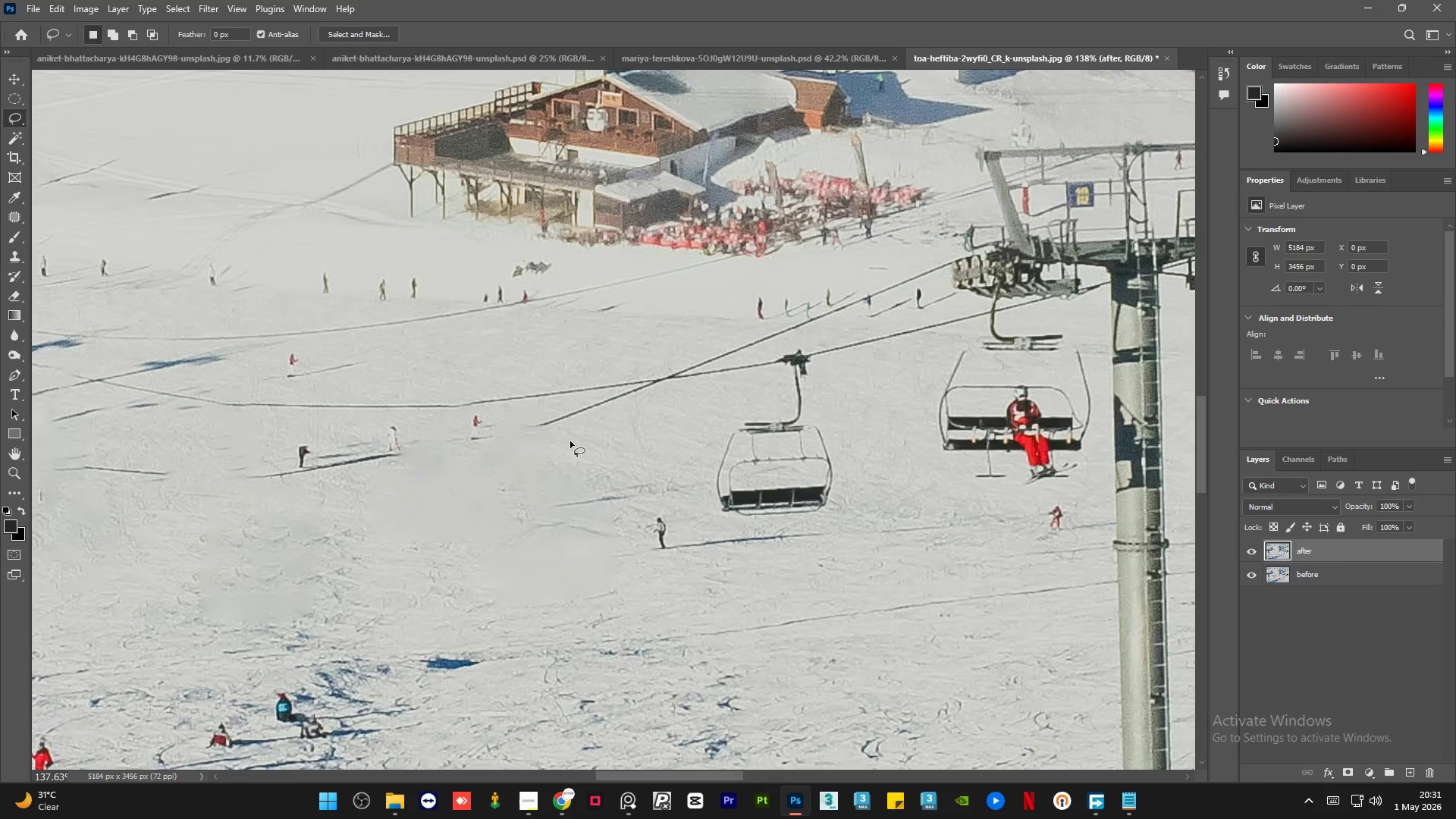 
left_click([20, 256])
 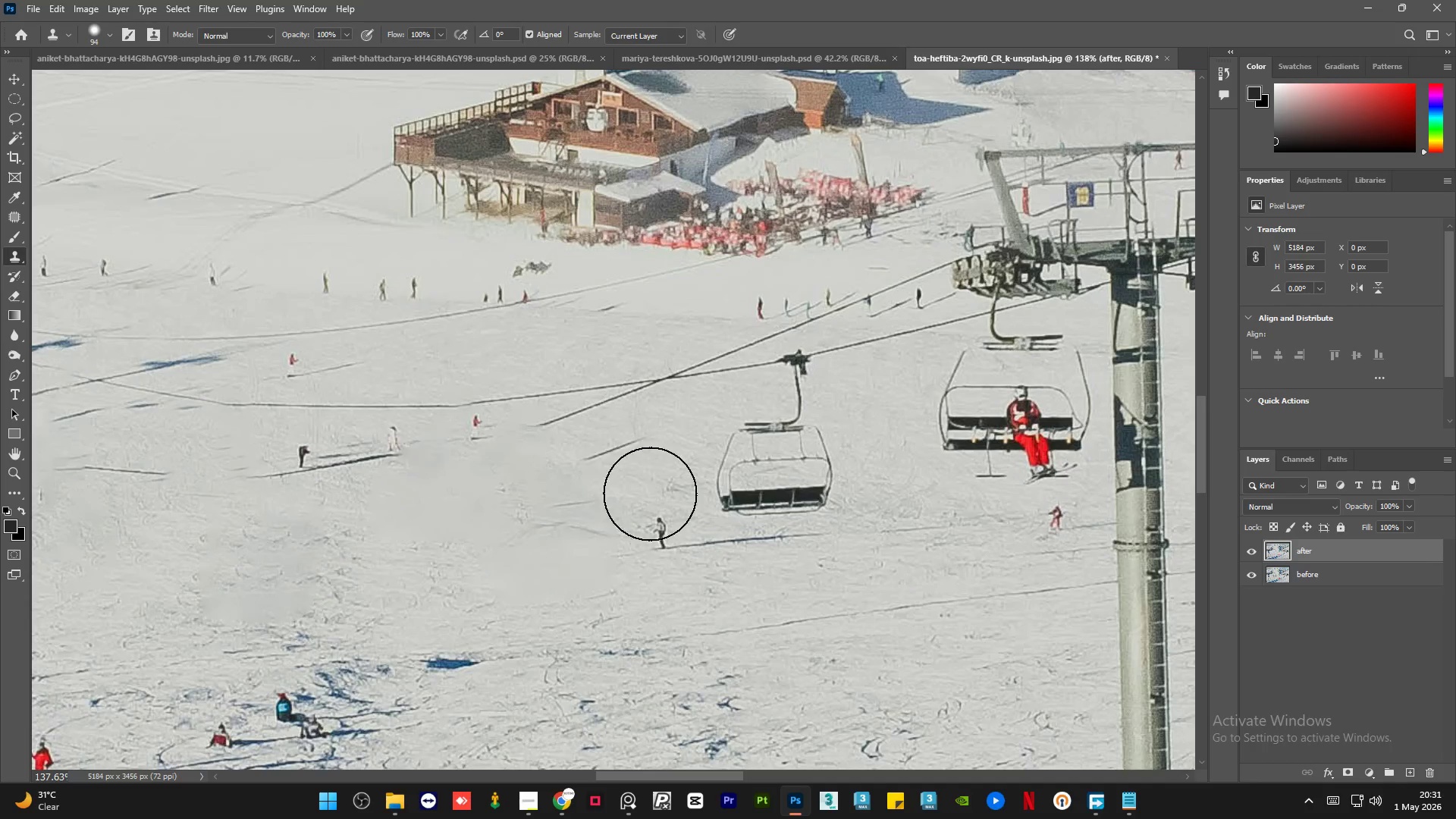 
hold_key(key=AltLeft, duration=1.41)
 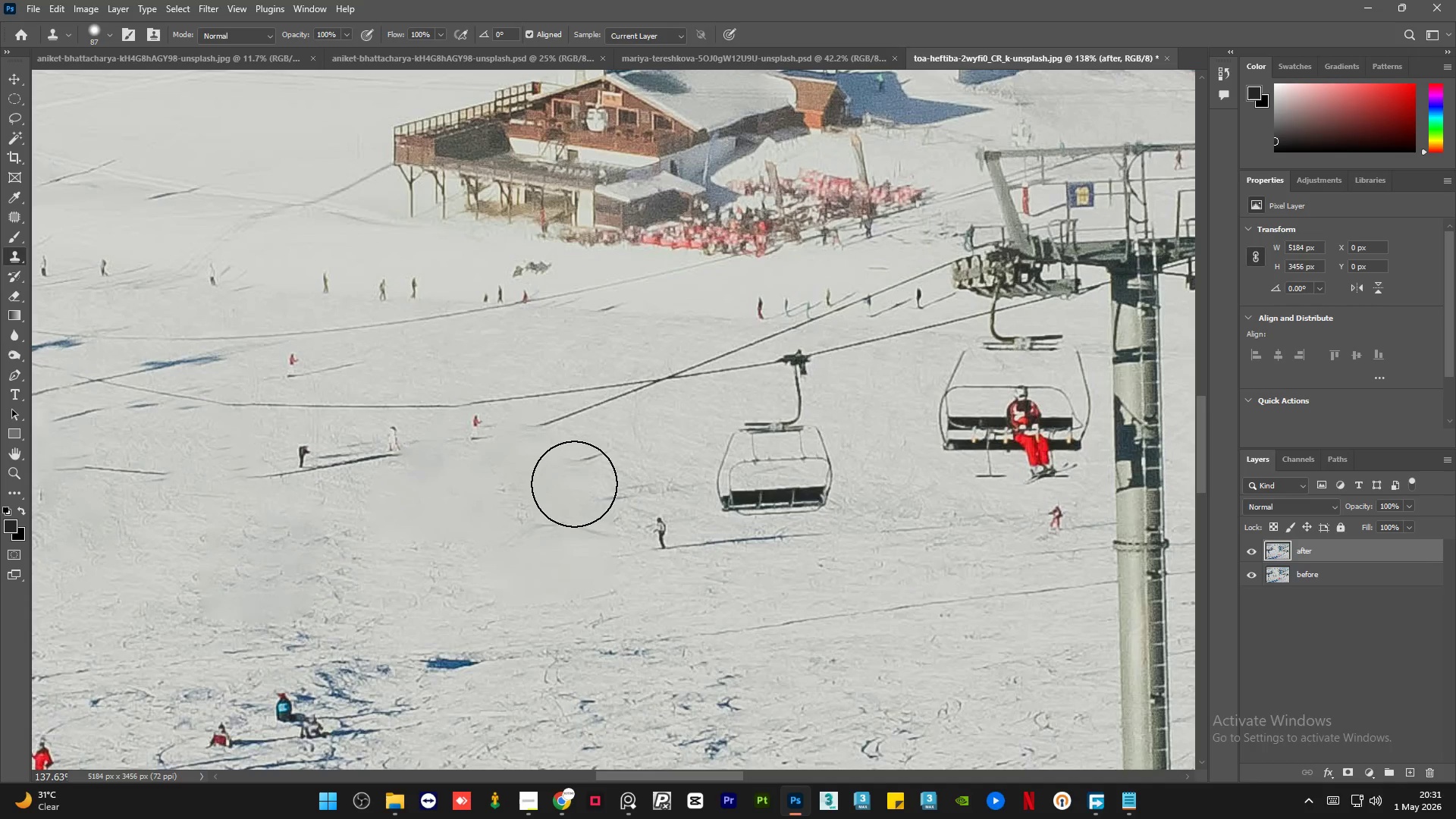 
hold_key(key=AltLeft, duration=0.77)
left_click([595, 483])
 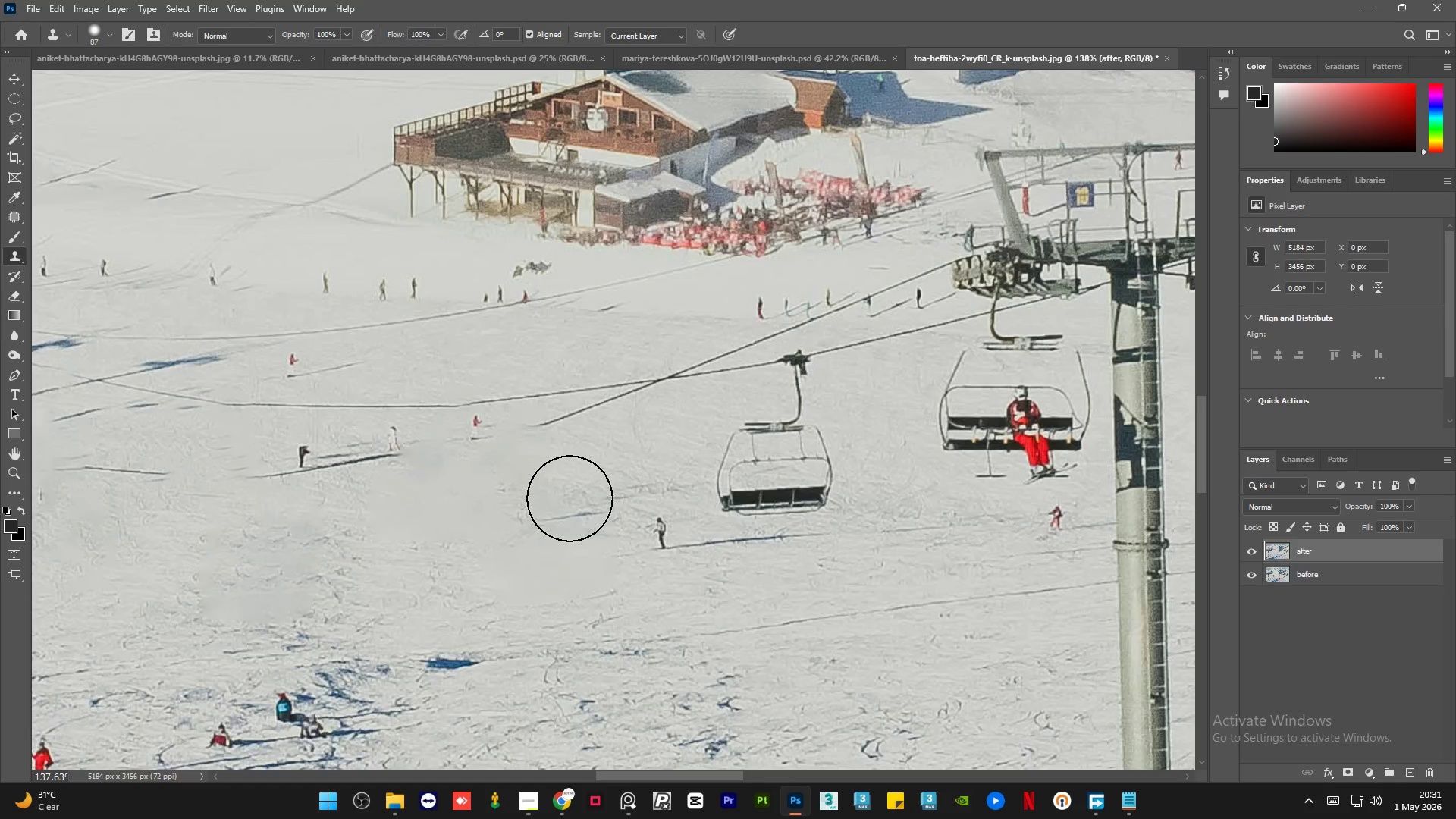 
left_click_drag(start_coordinate=[557, 499], to_coordinate=[449, 493])
 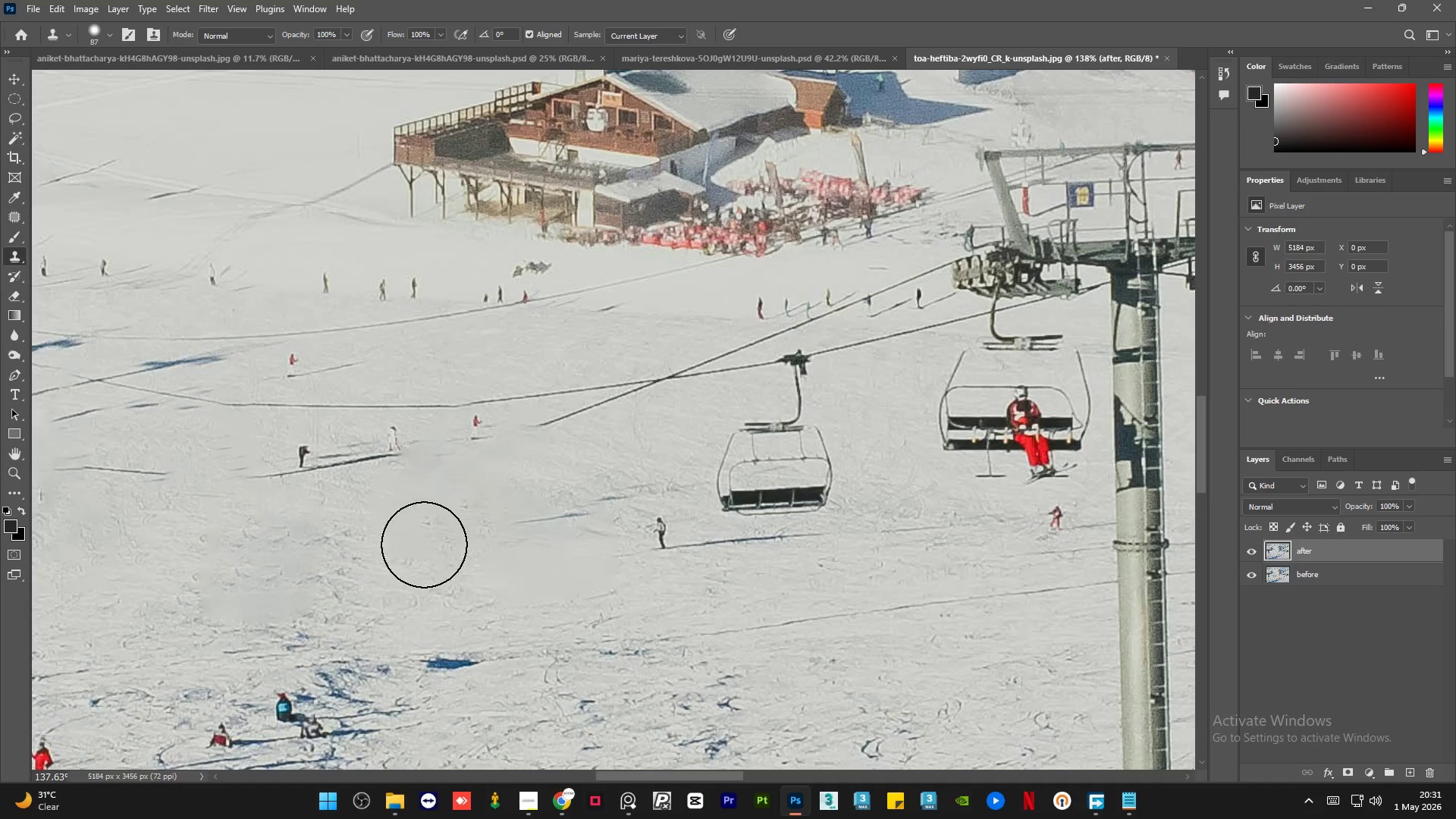 
hold_key(key=AltLeft, duration=0.73)
left_click([324, 560])
 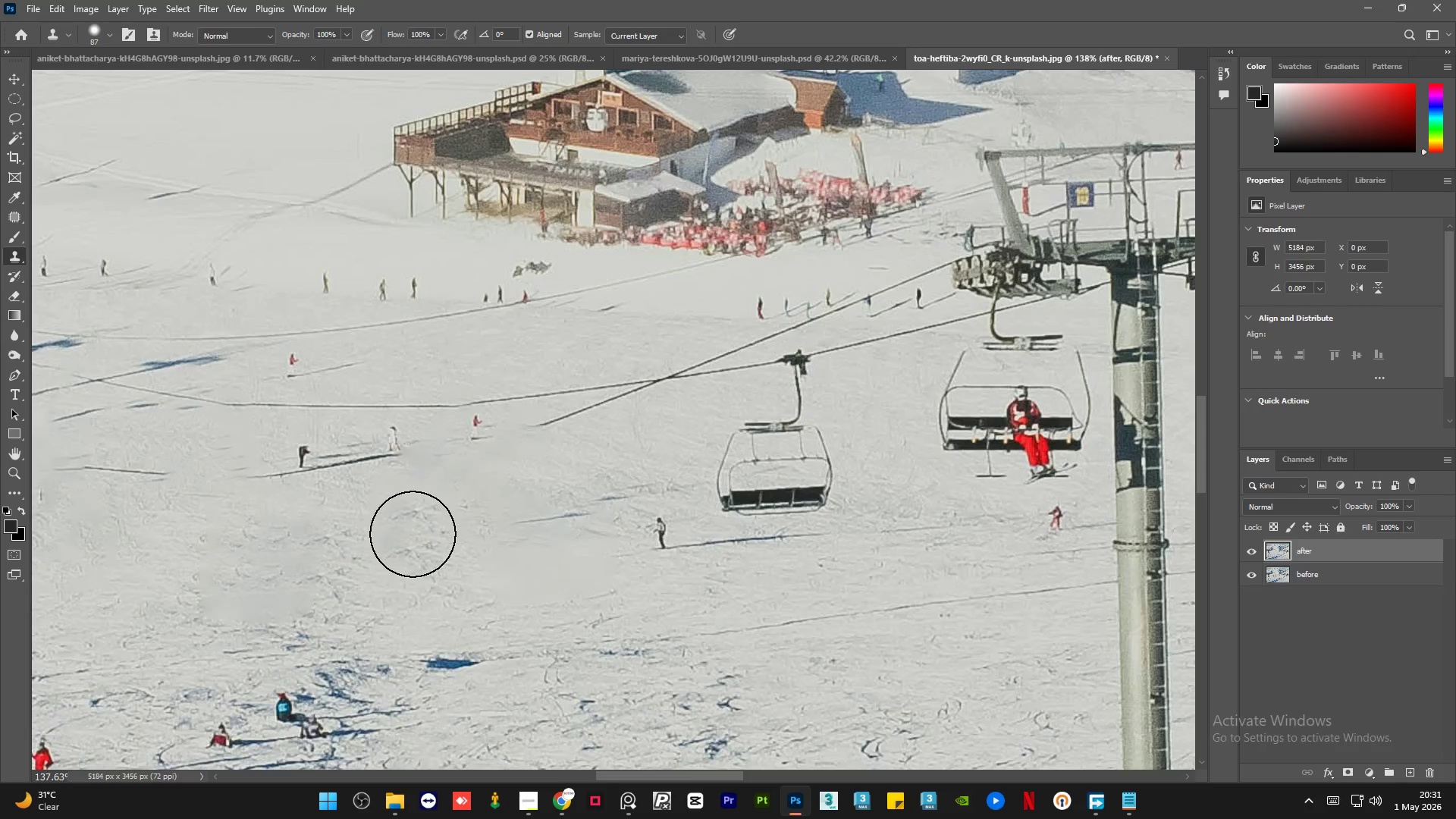 
left_click_drag(start_coordinate=[416, 529], to_coordinate=[504, 475])
 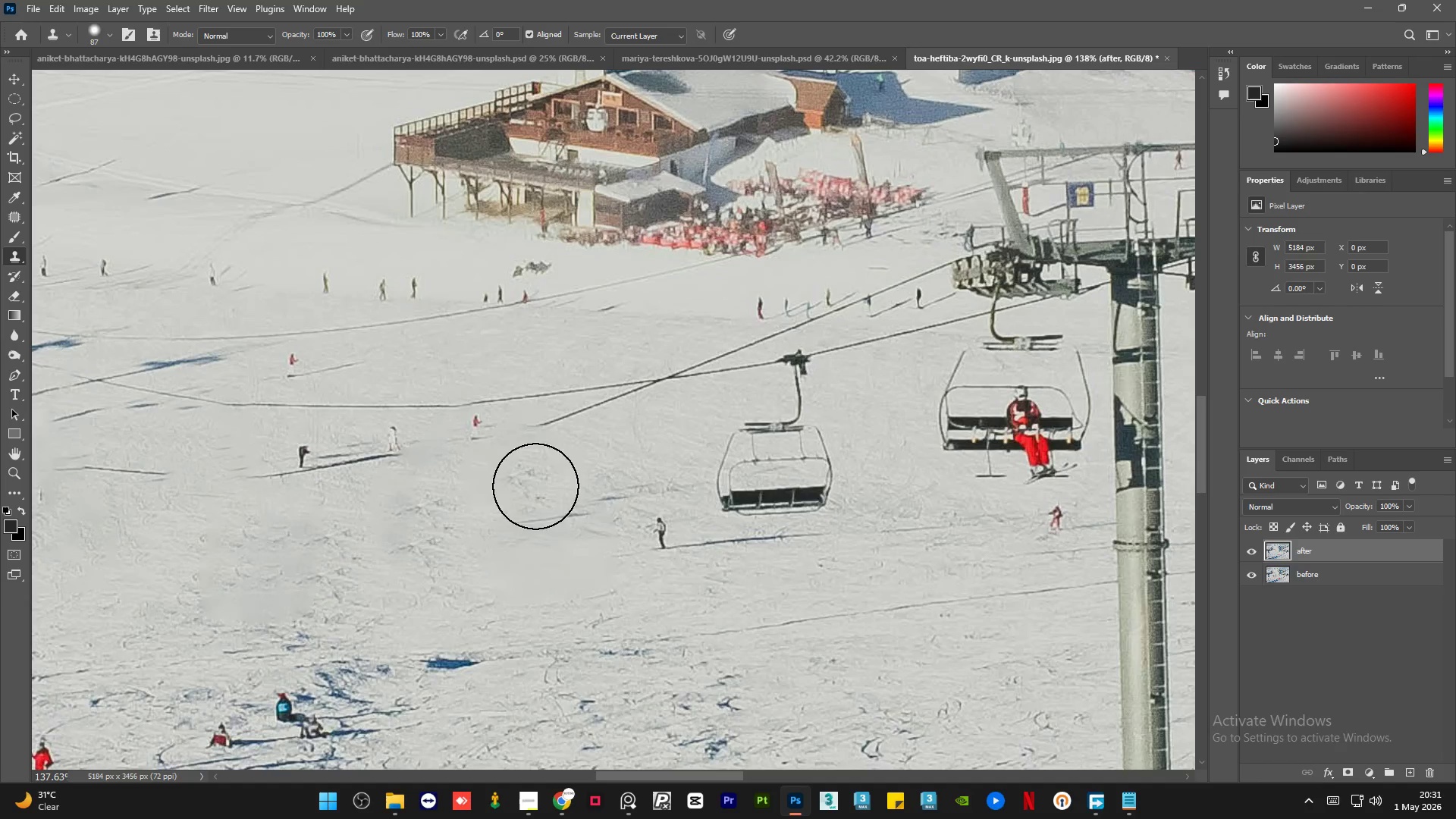 
key(Alt+AltLeft)
 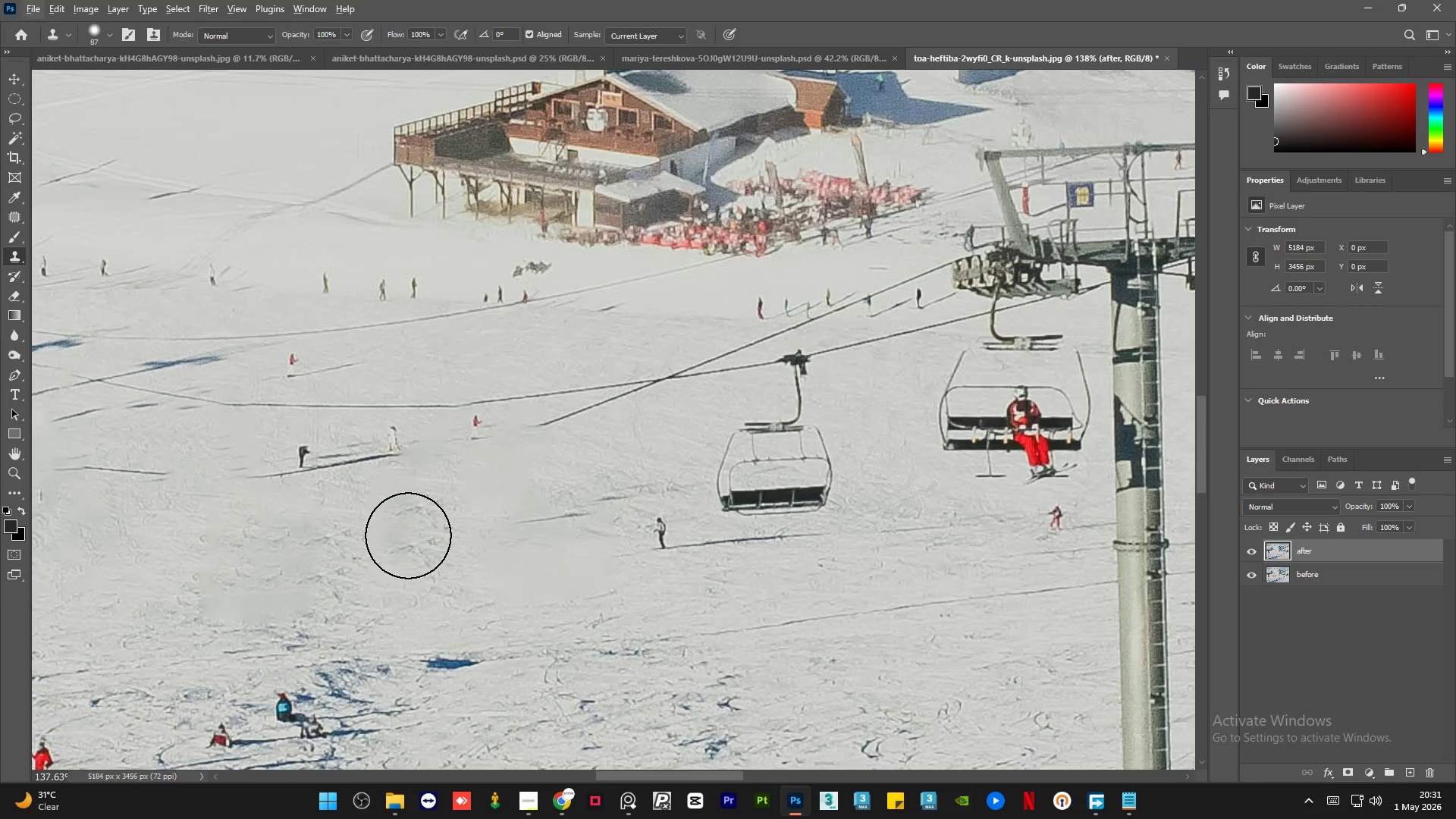 
key(Control+Z)
 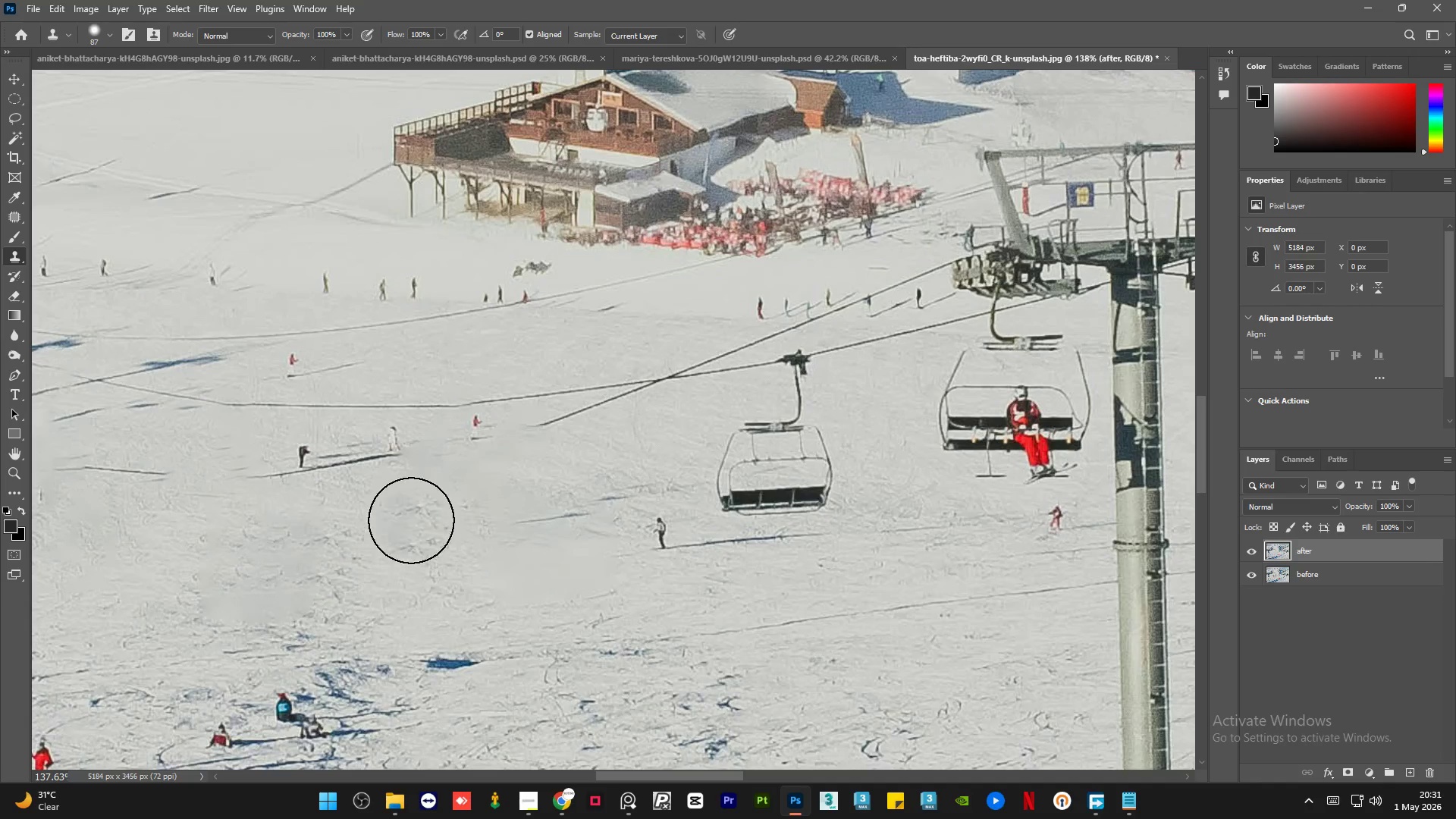 
hold_key(key=AltLeft, duration=0.5)
 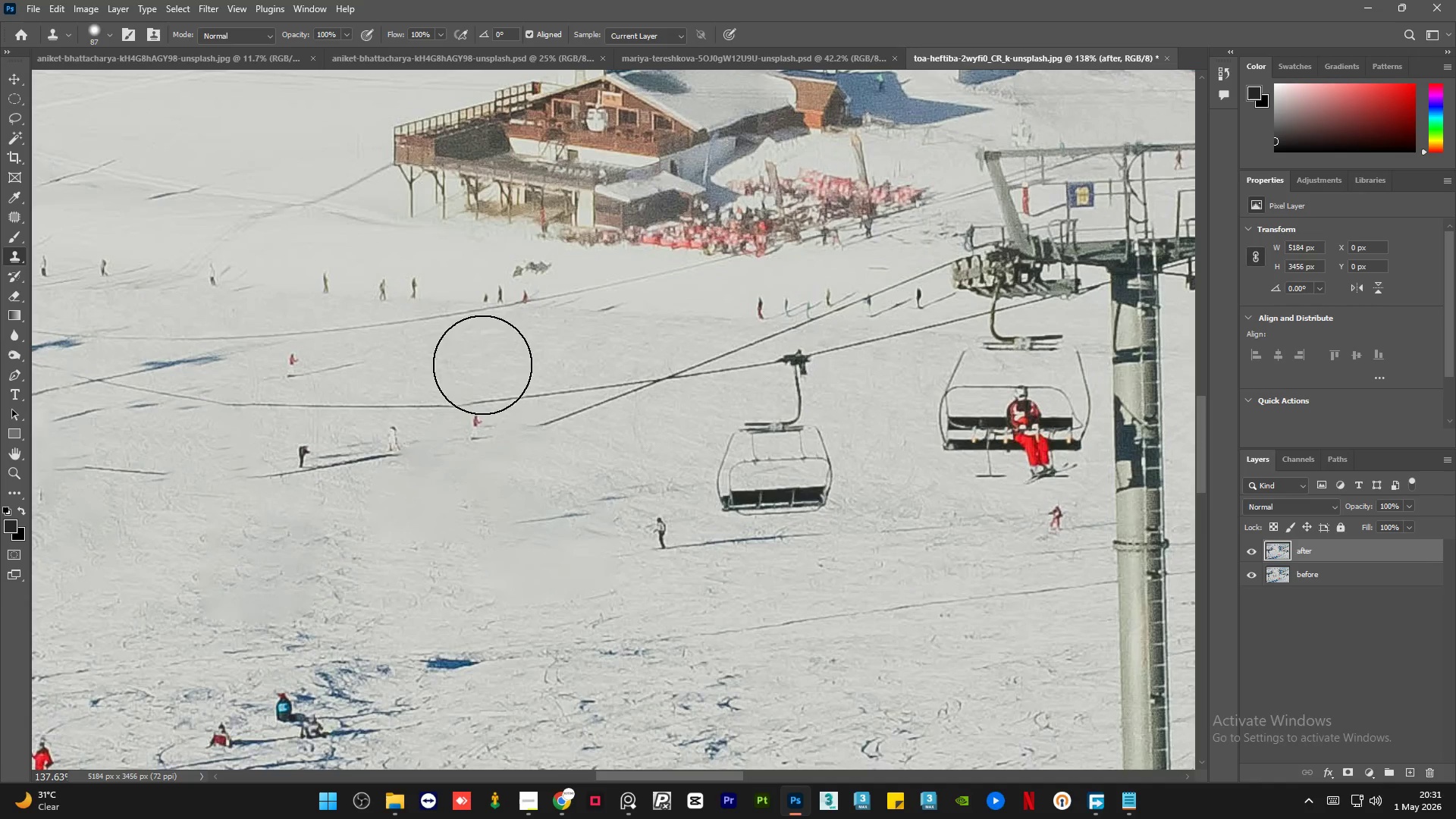 
hold_key(key=AltLeft, duration=0.53)
left_click([494, 354])
 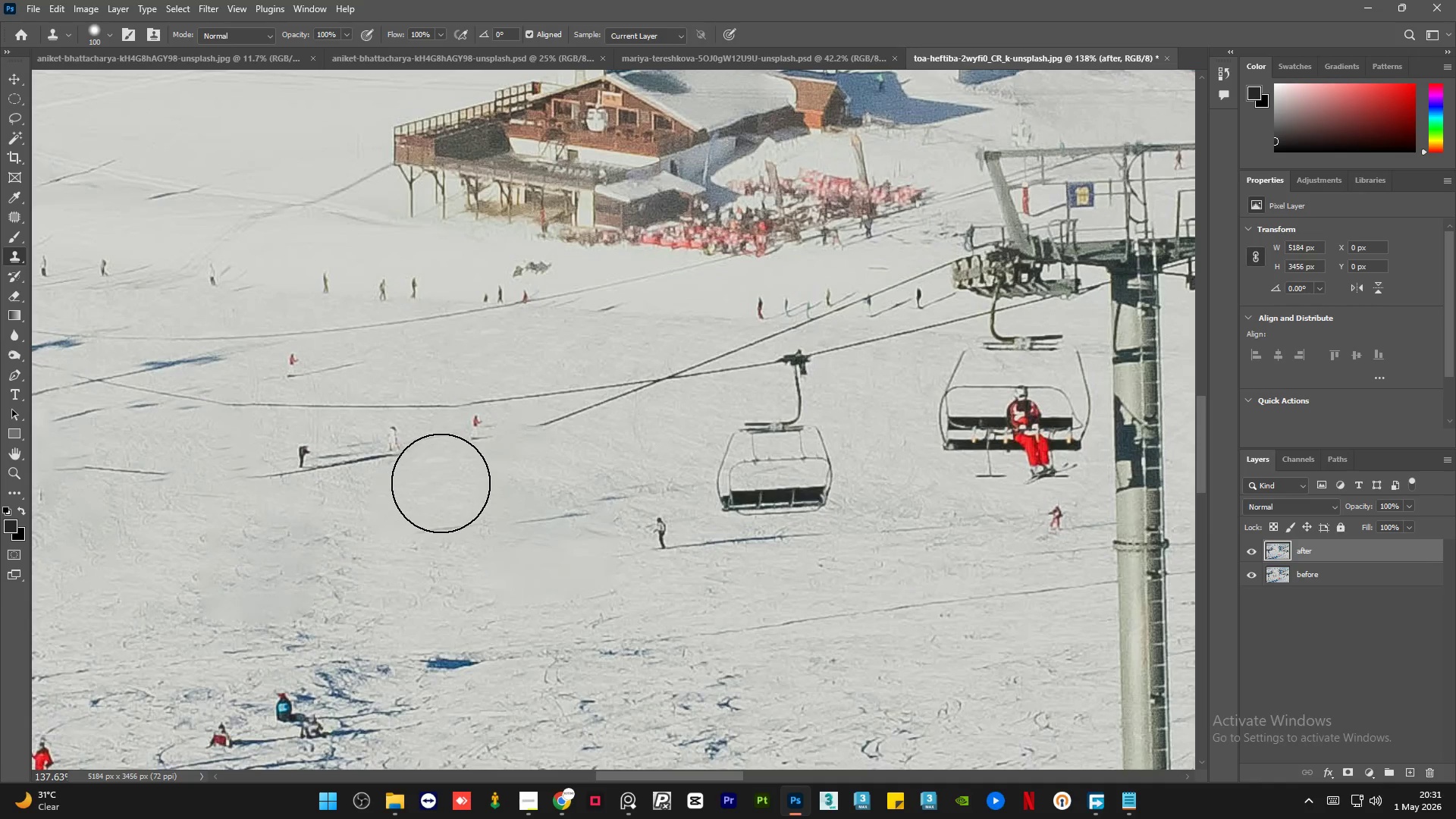 
left_click_drag(start_coordinate=[441, 483], to_coordinate=[509, 547])
 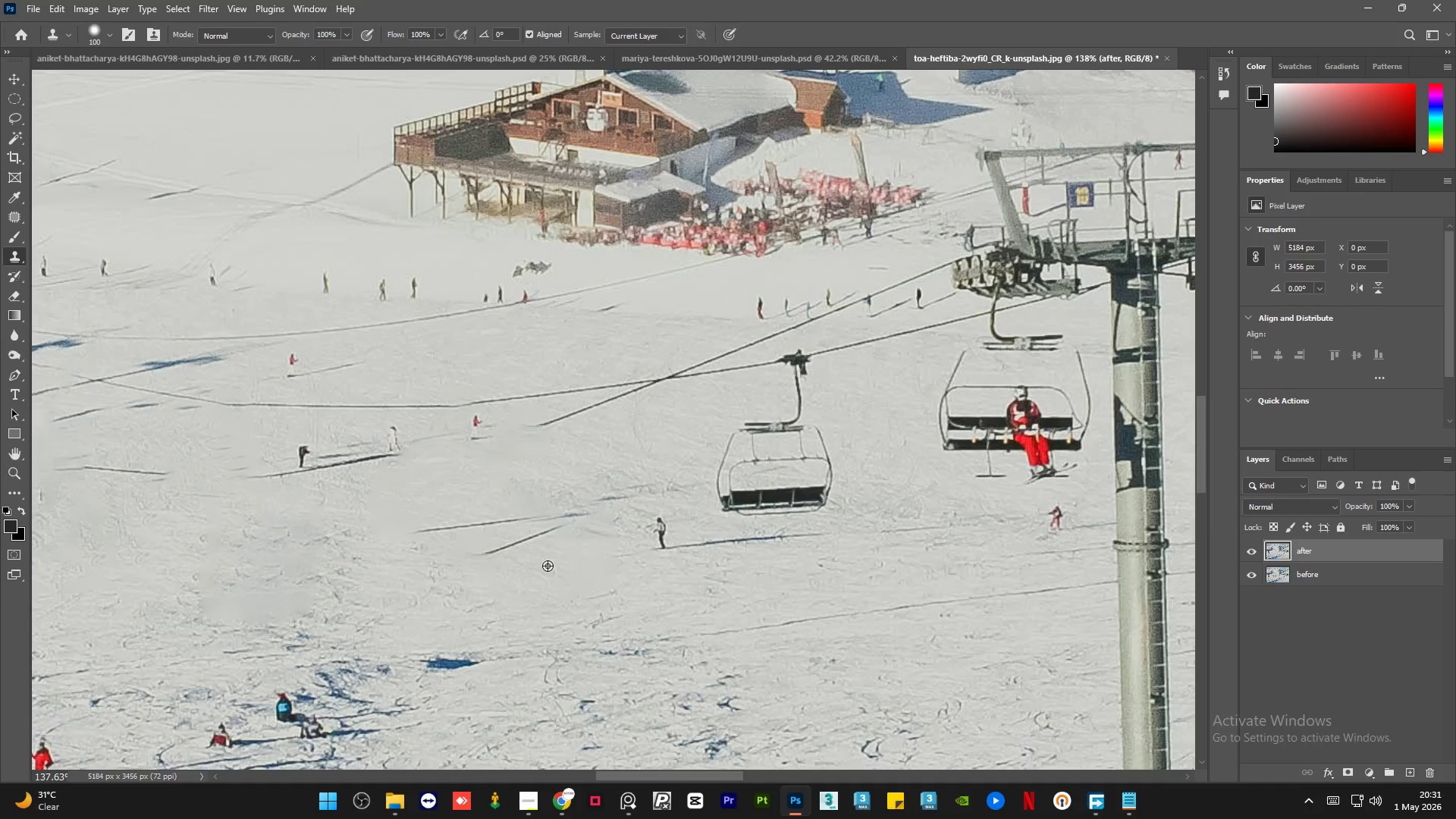 
hold_key(key=AltLeft, duration=1.11)
left_click([600, 589])
 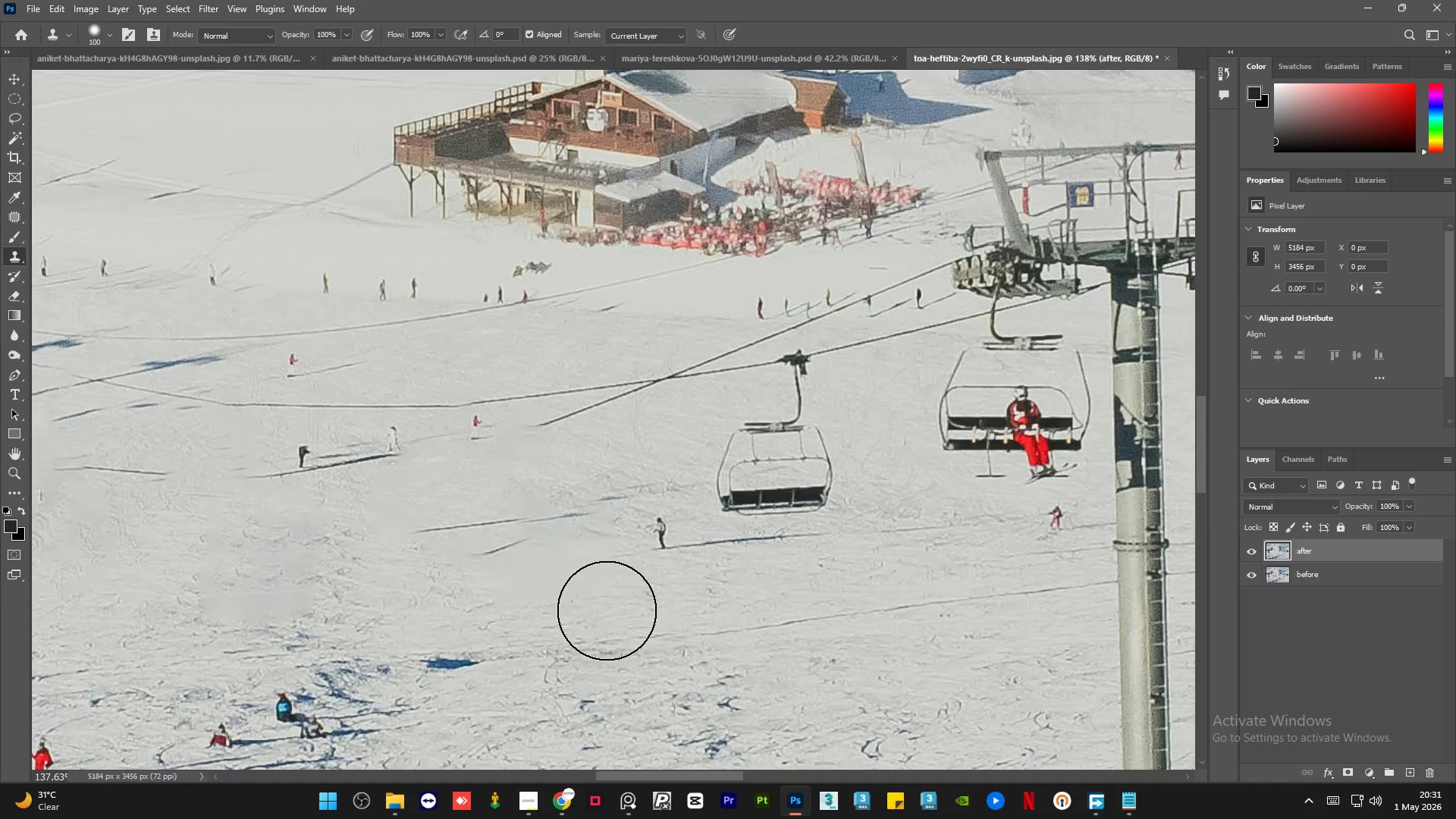 
left_click_drag(start_coordinate=[573, 591], to_coordinate=[496, 558])
 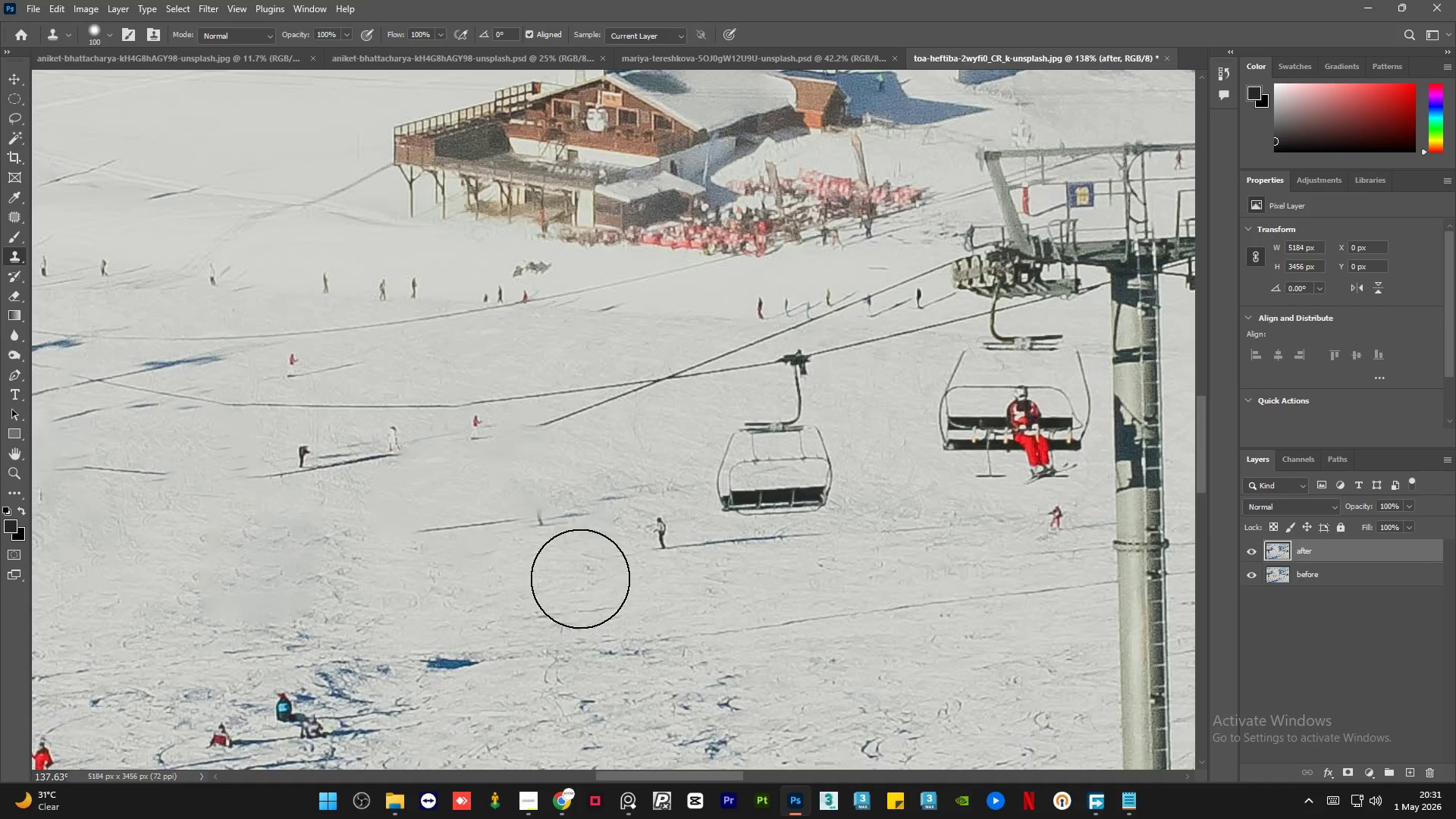 
hold_key(key=AltLeft, duration=0.47)
left_click([537, 566])
 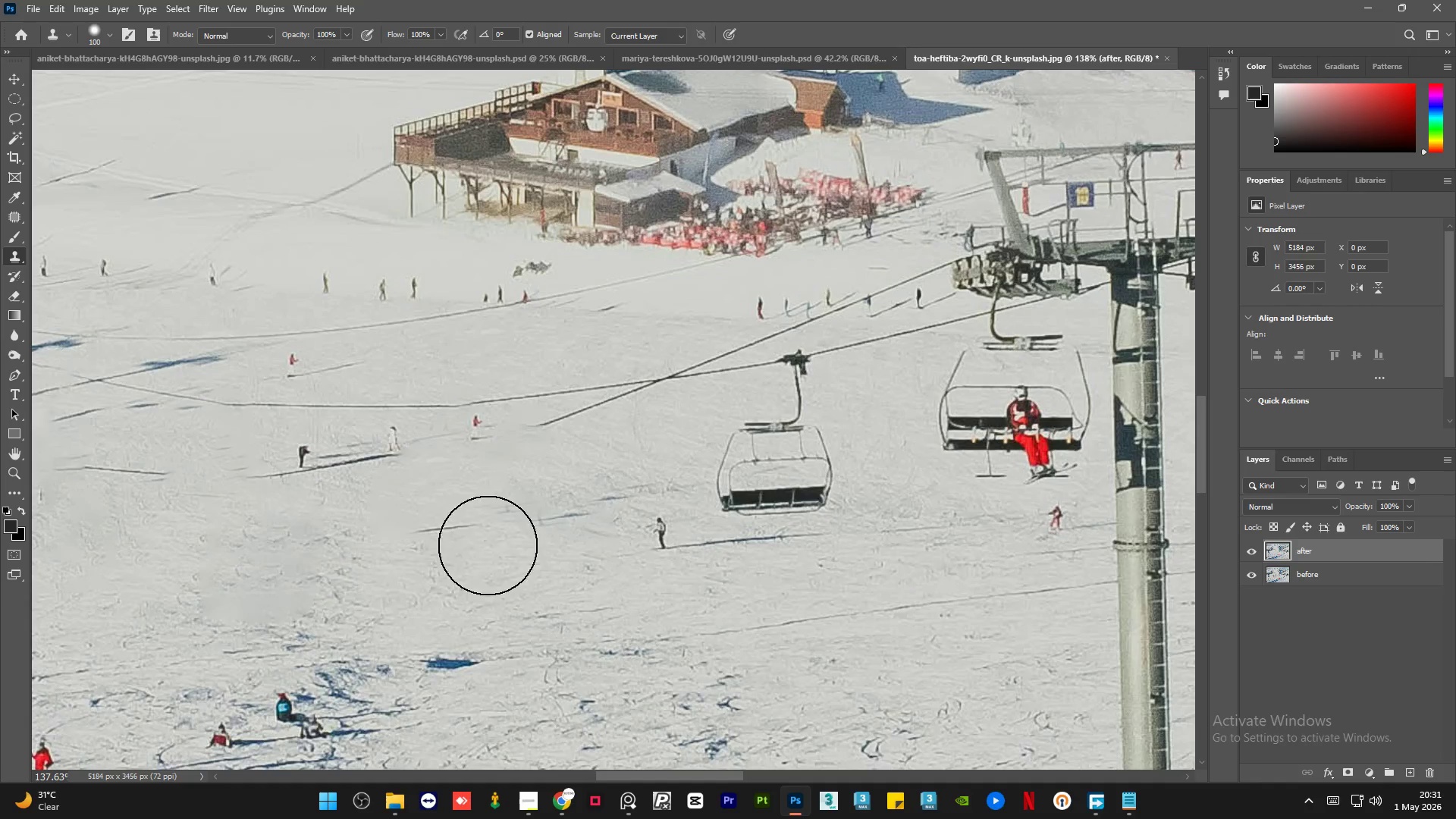 
left_click_drag(start_coordinate=[475, 543], to_coordinate=[450, 538])
 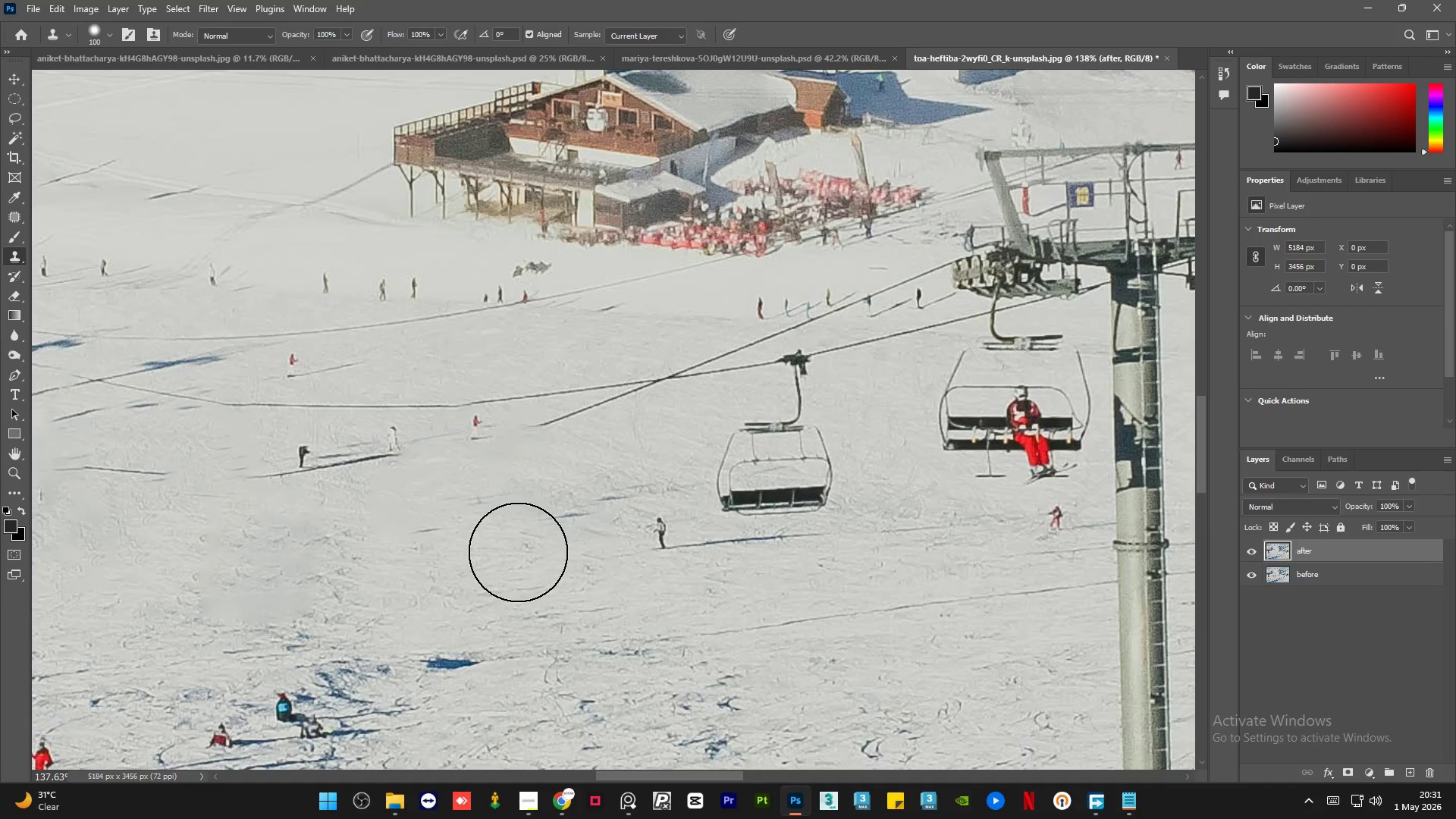 
hold_key(key=AltLeft, duration=0.61)
 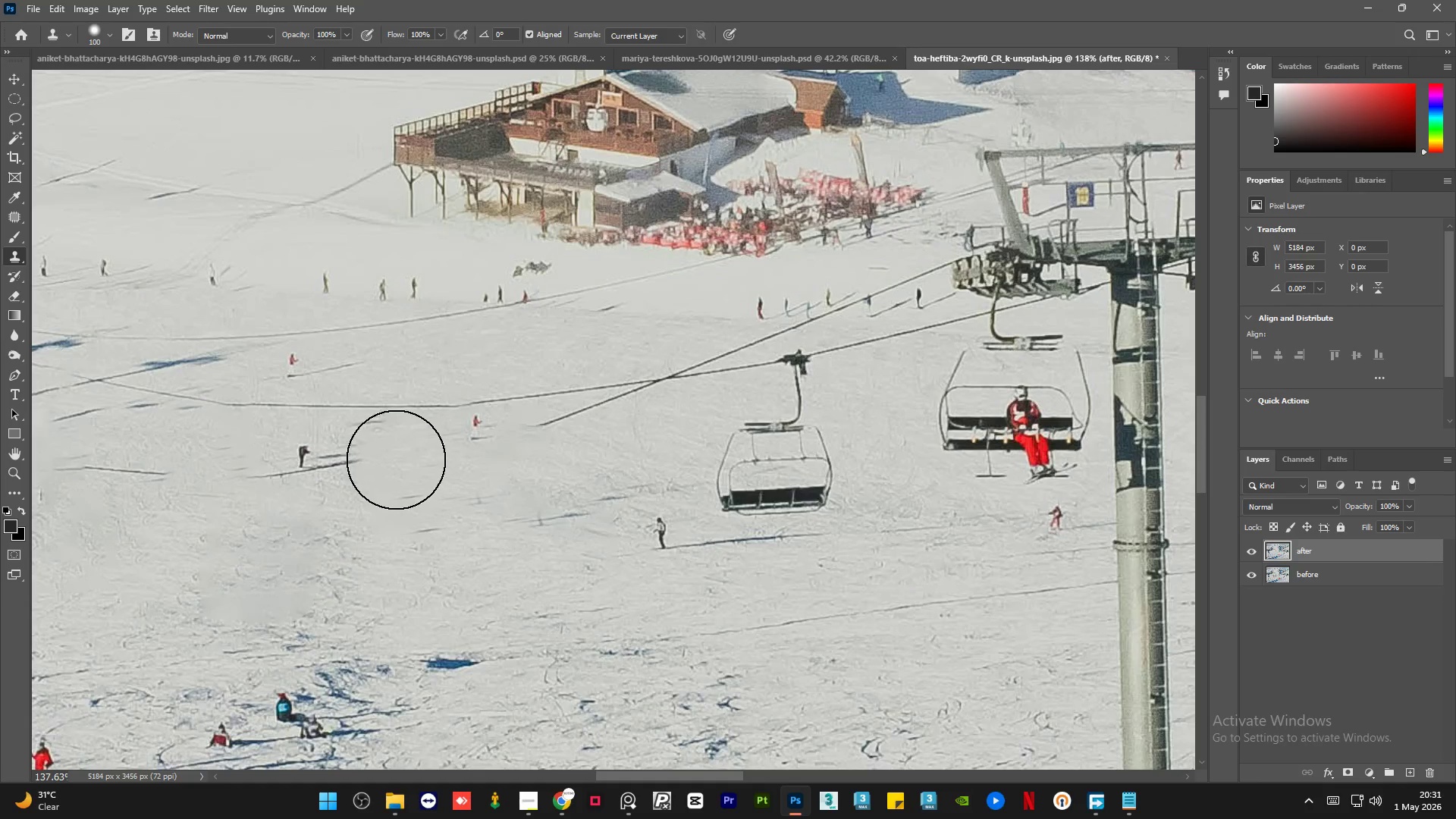 
left_click_drag(start_coordinate=[396, 459], to_coordinate=[379, 475])
 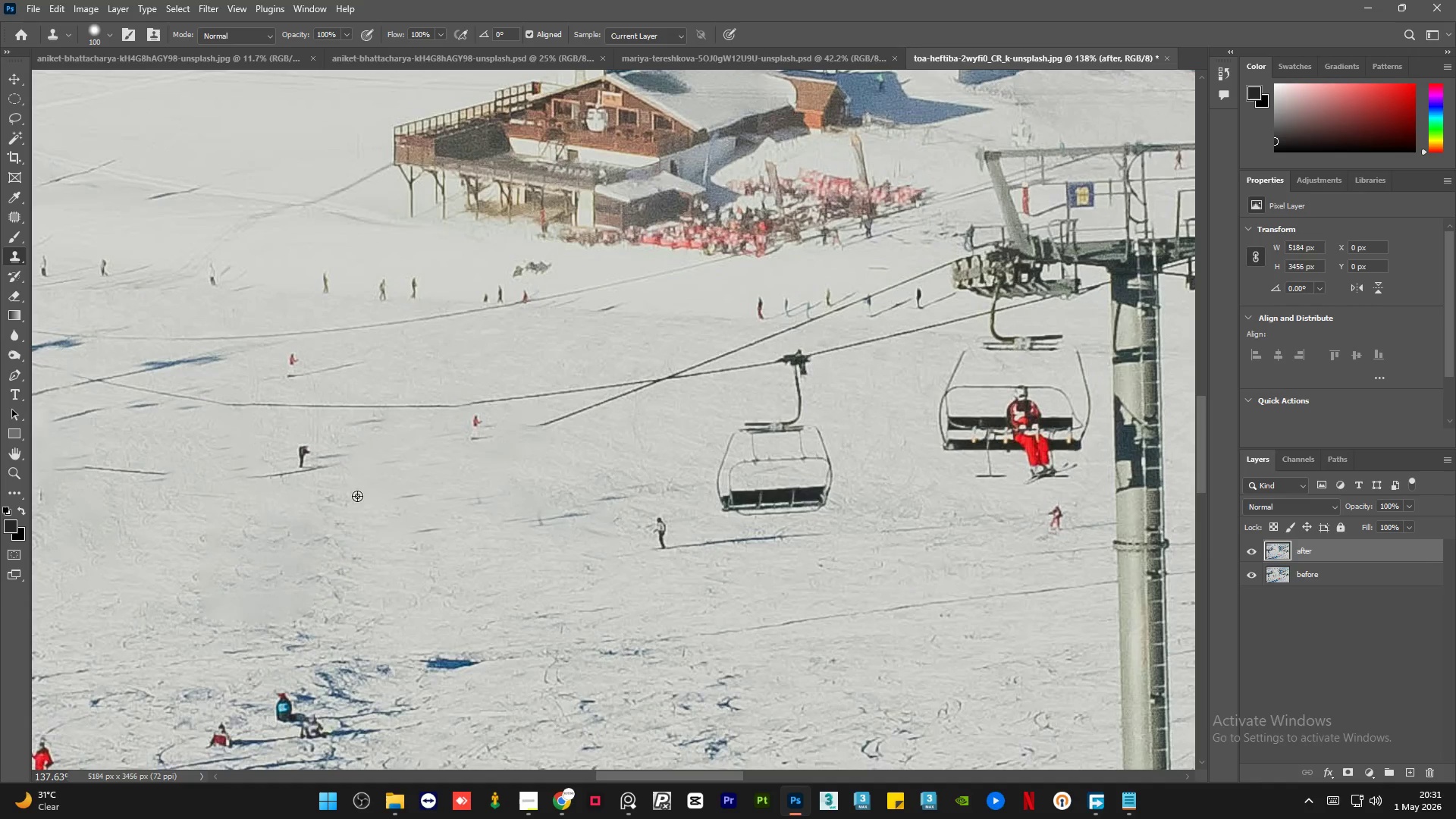 
hold_key(key=AltLeft, duration=0.41)
left_click_drag(start_coordinate=[389, 519], to_coordinate=[384, 520])
 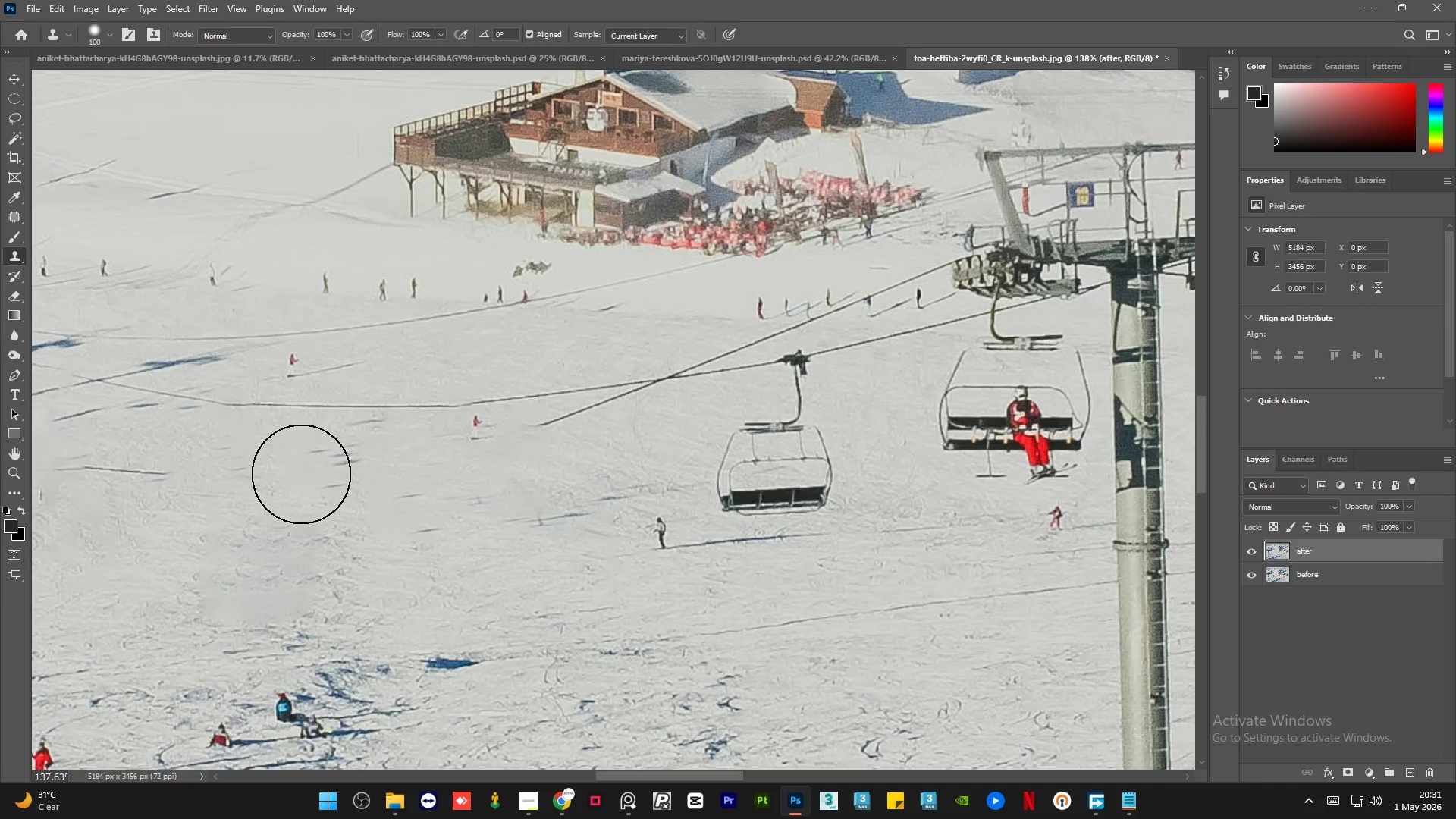 
left_click([315, 475])
 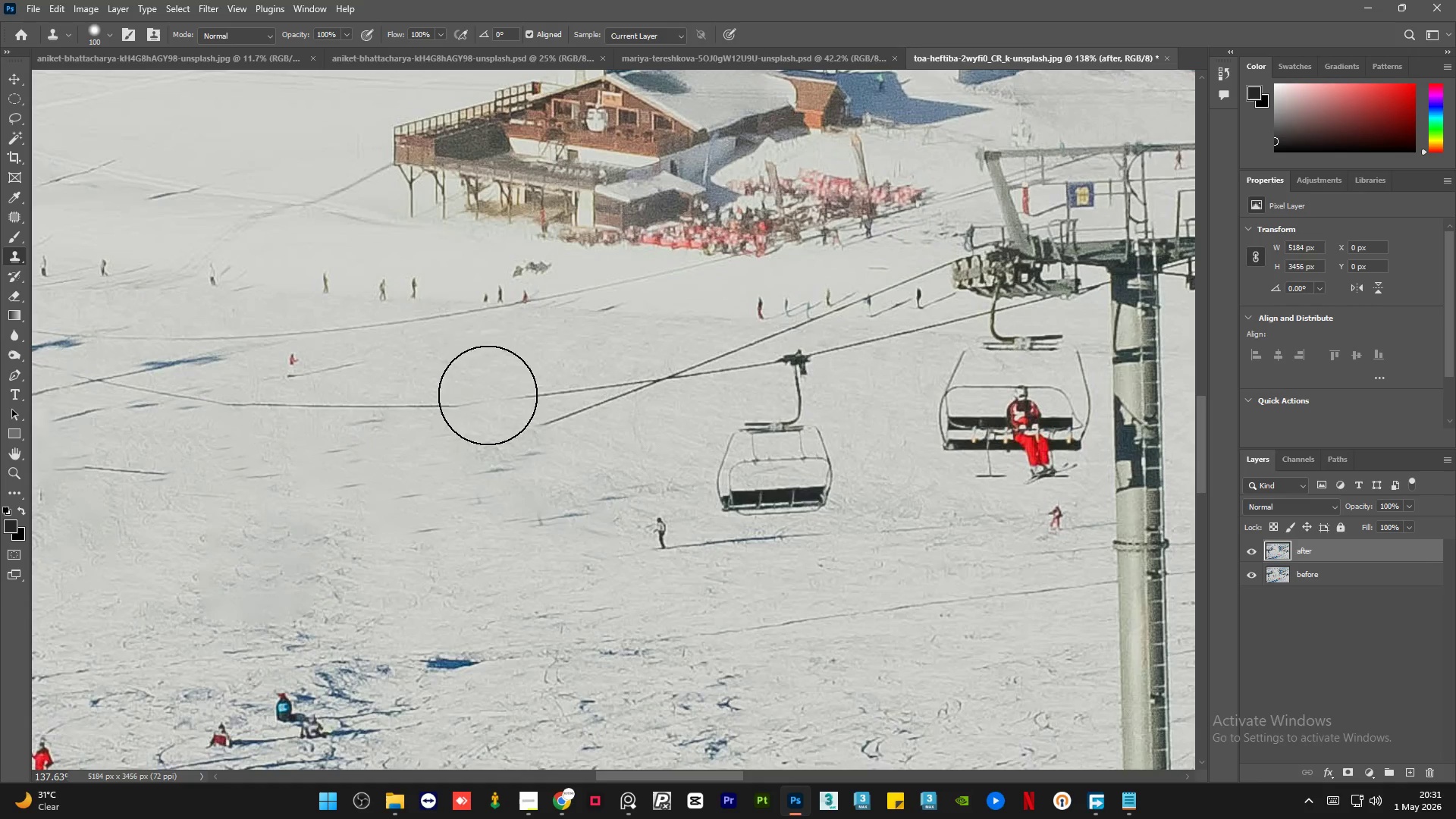 
hold_key(key=AltLeft, duration=3.38)
scroll: coordinate [416, 439], scroll_direction: down, amount: 21.0
 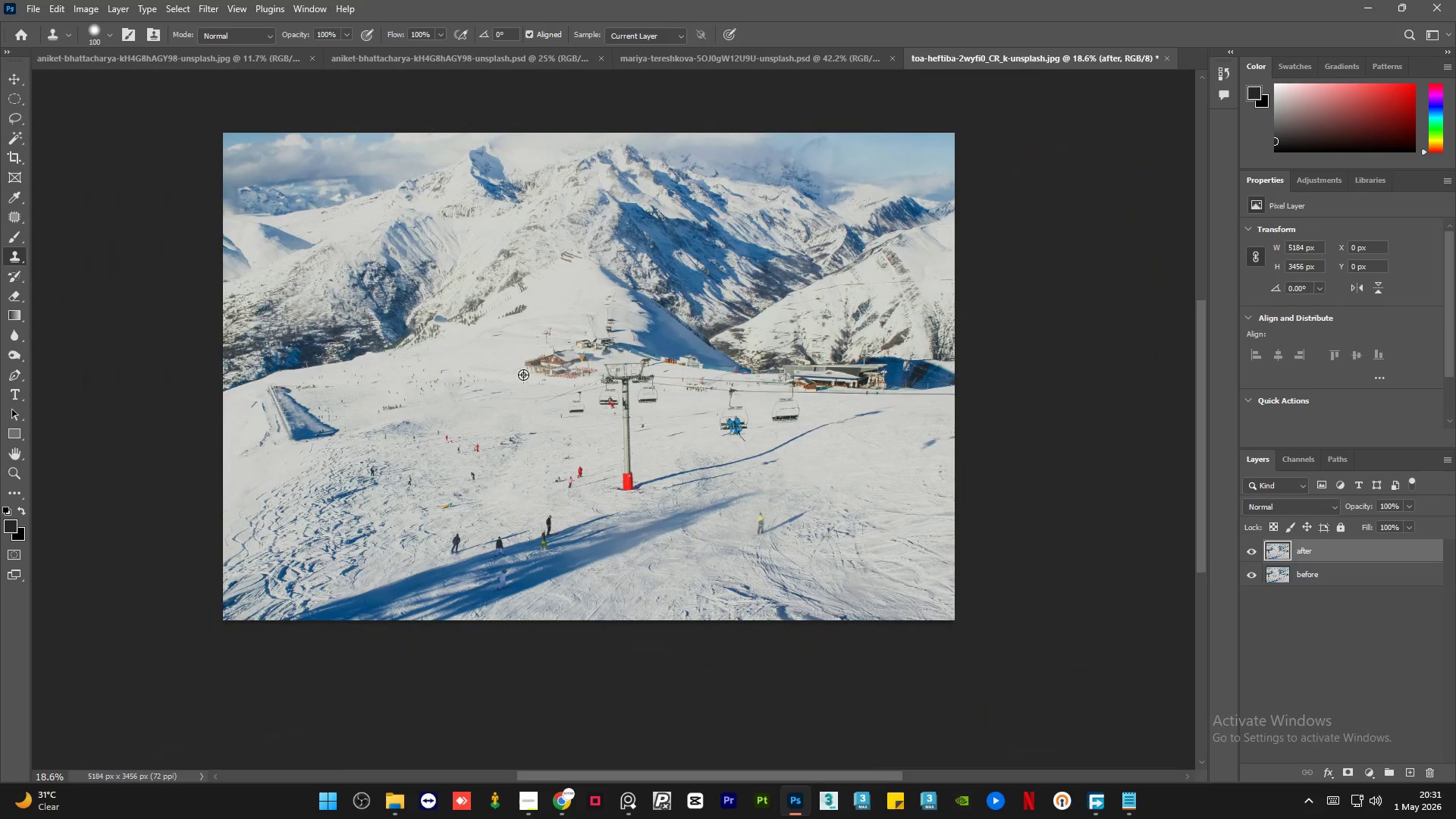 
hold_key(key=AltLeft, duration=0.56)
scroll: coordinate [619, 335], scroll_direction: up, amount: 4.0
 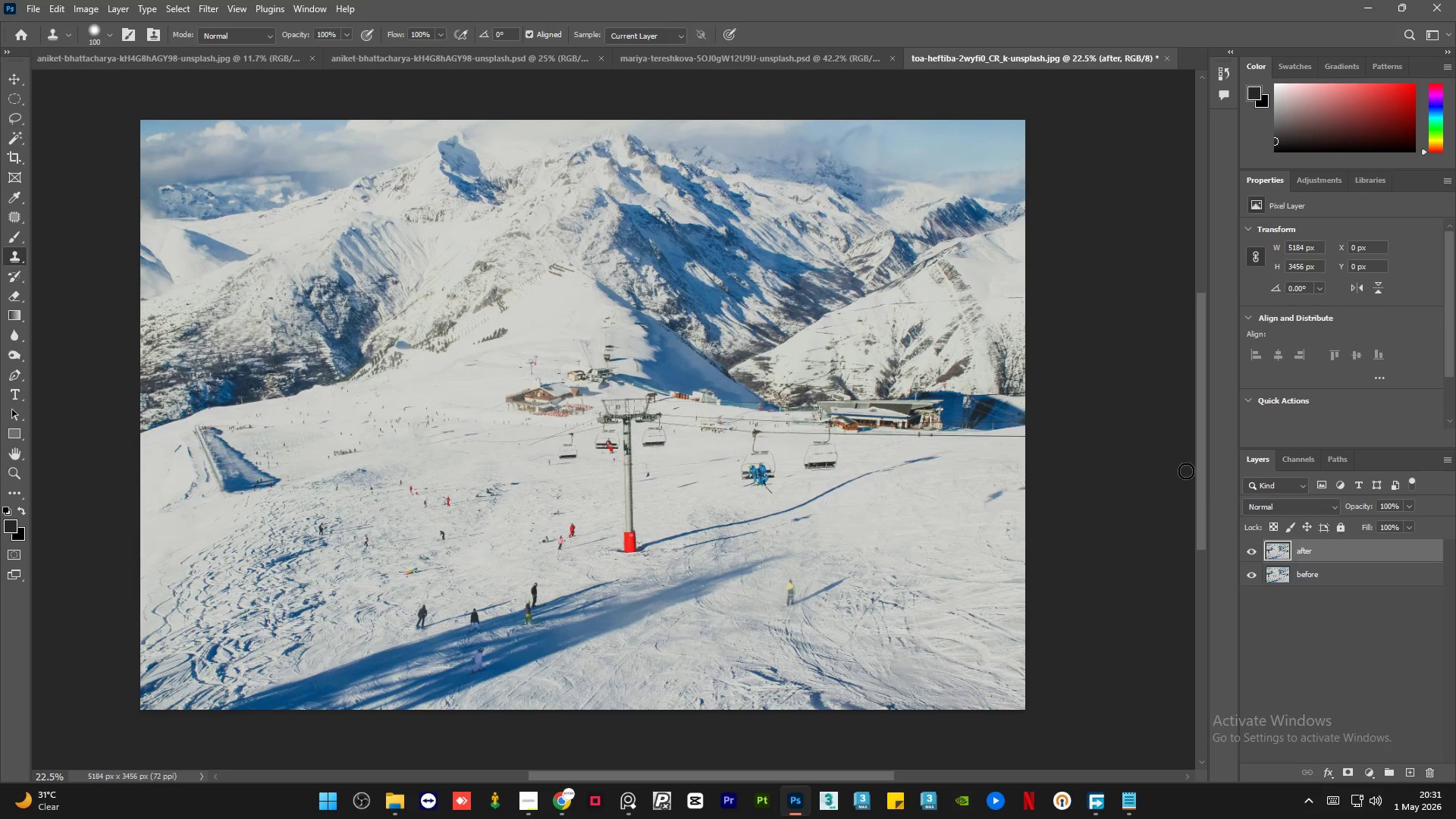 
left_click([1251, 551])
 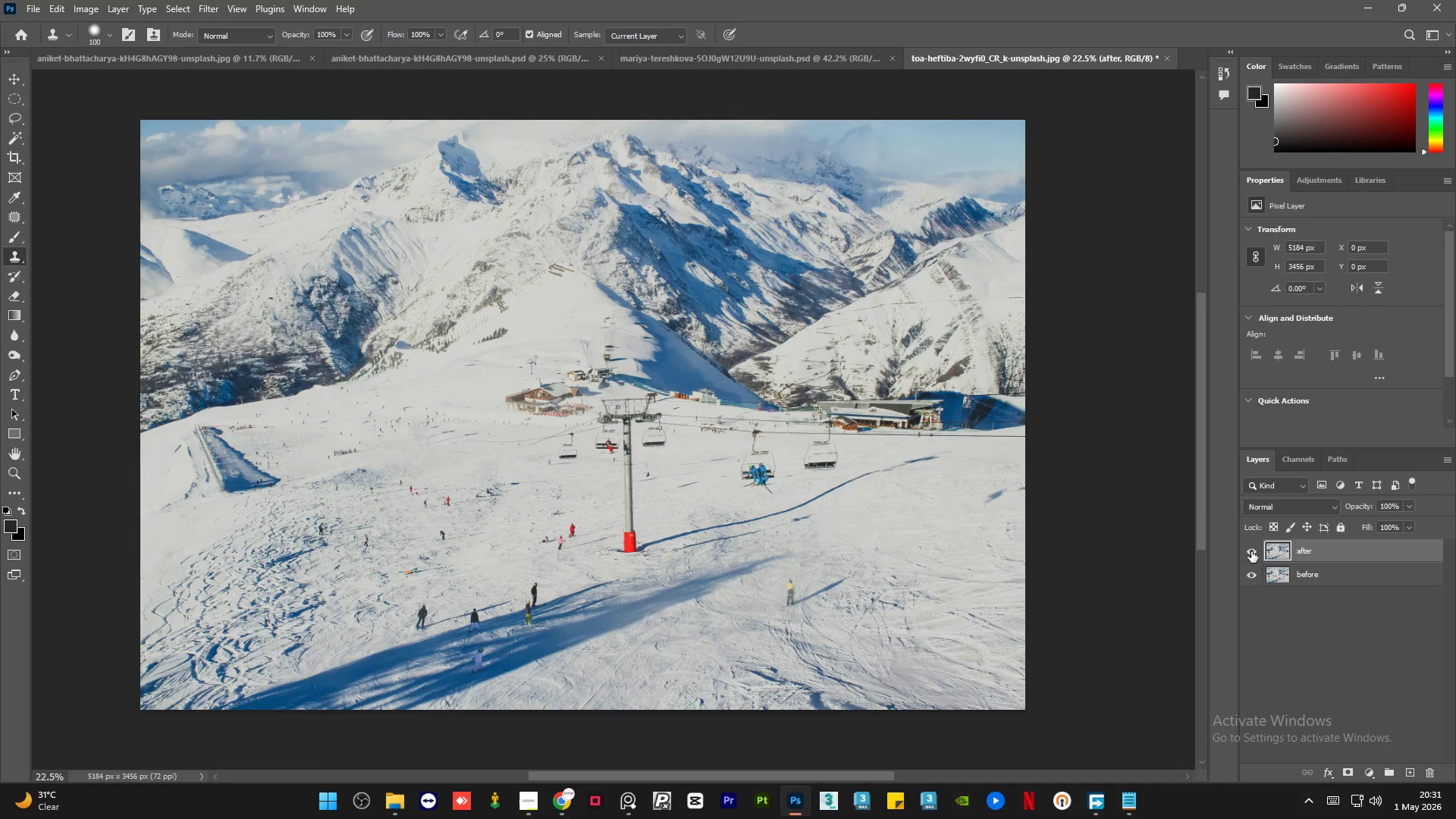 
double_click([1251, 551])
 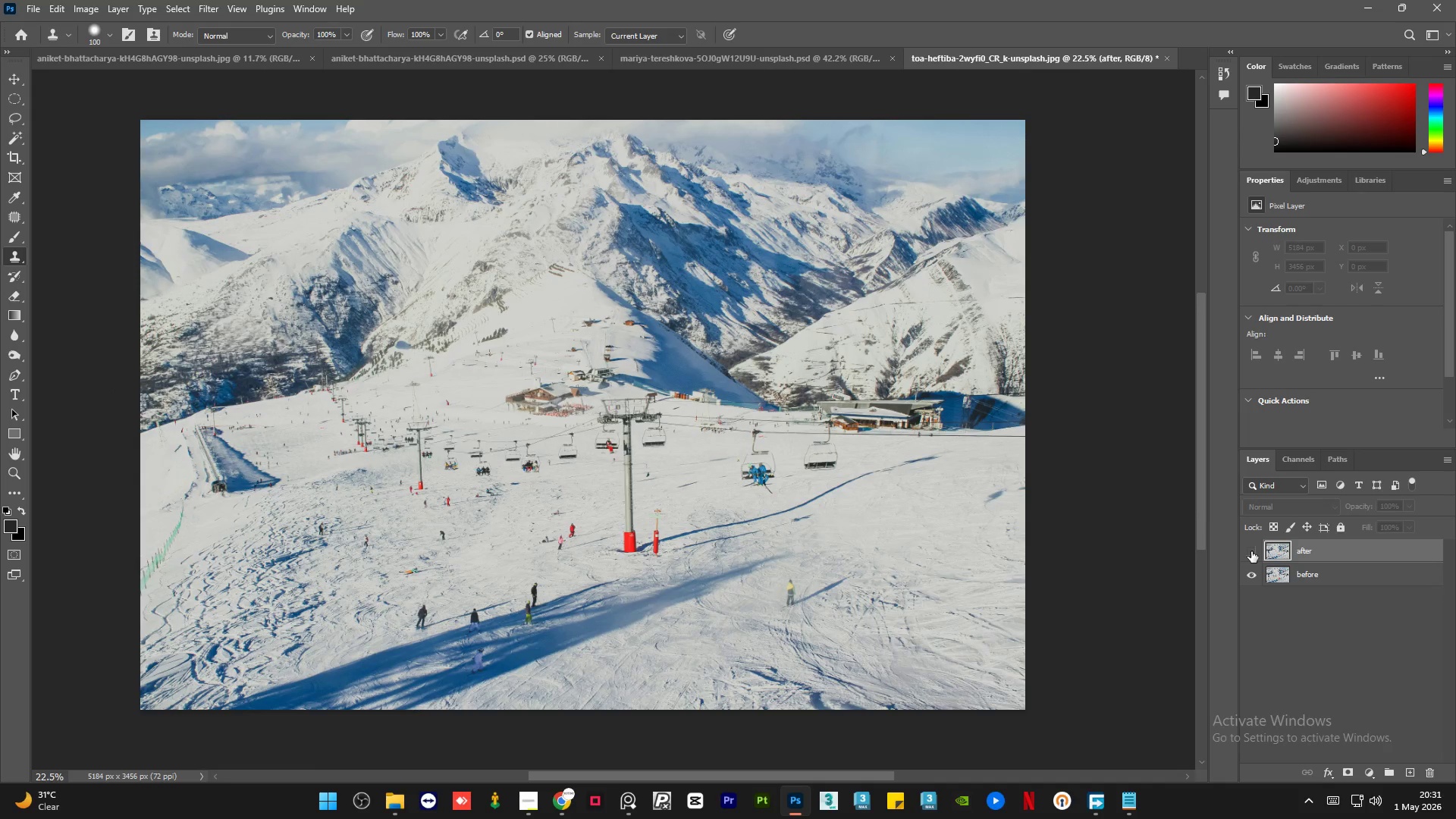 
left_click([1251, 551])
 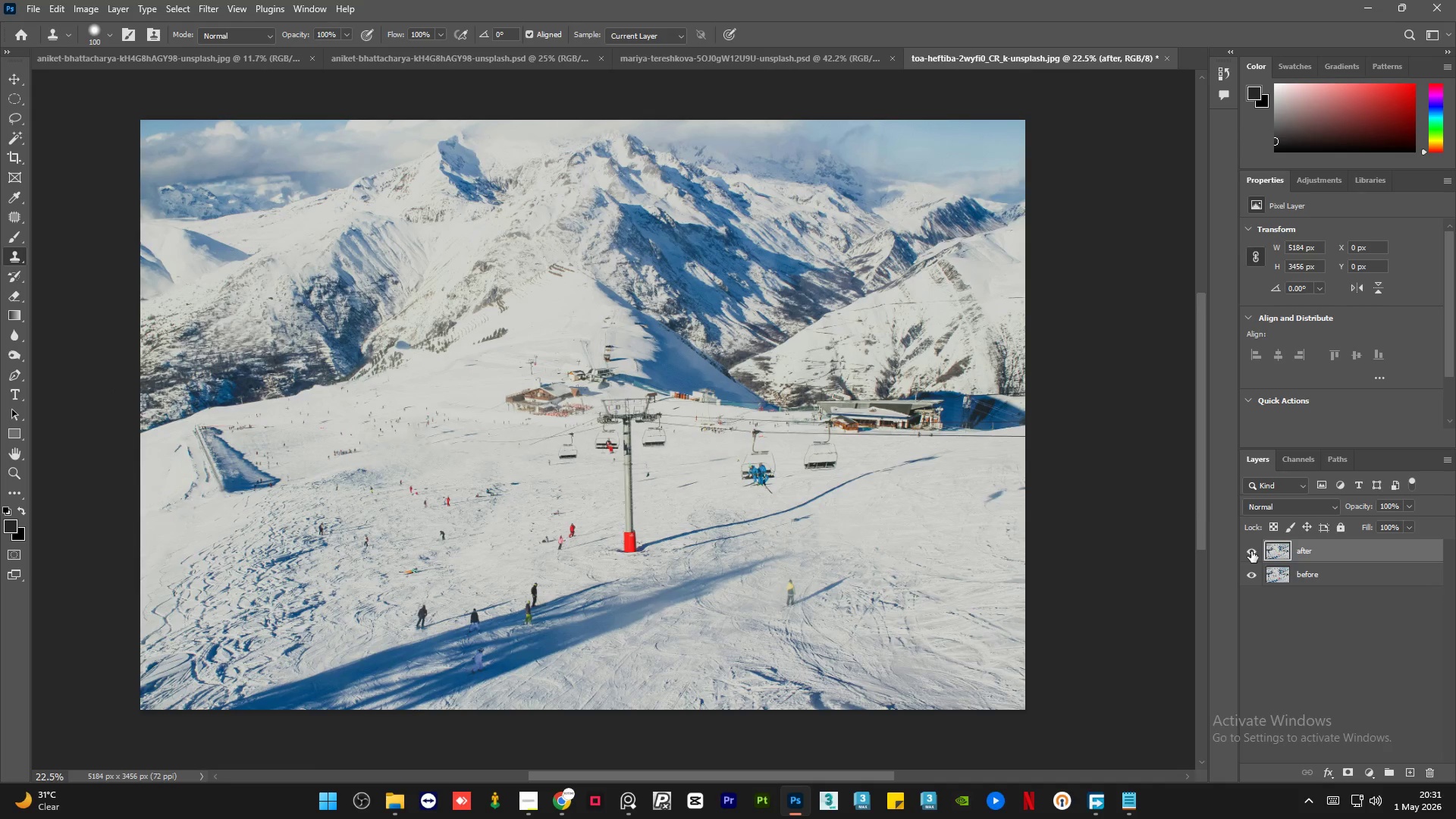 
left_click([1251, 551])
 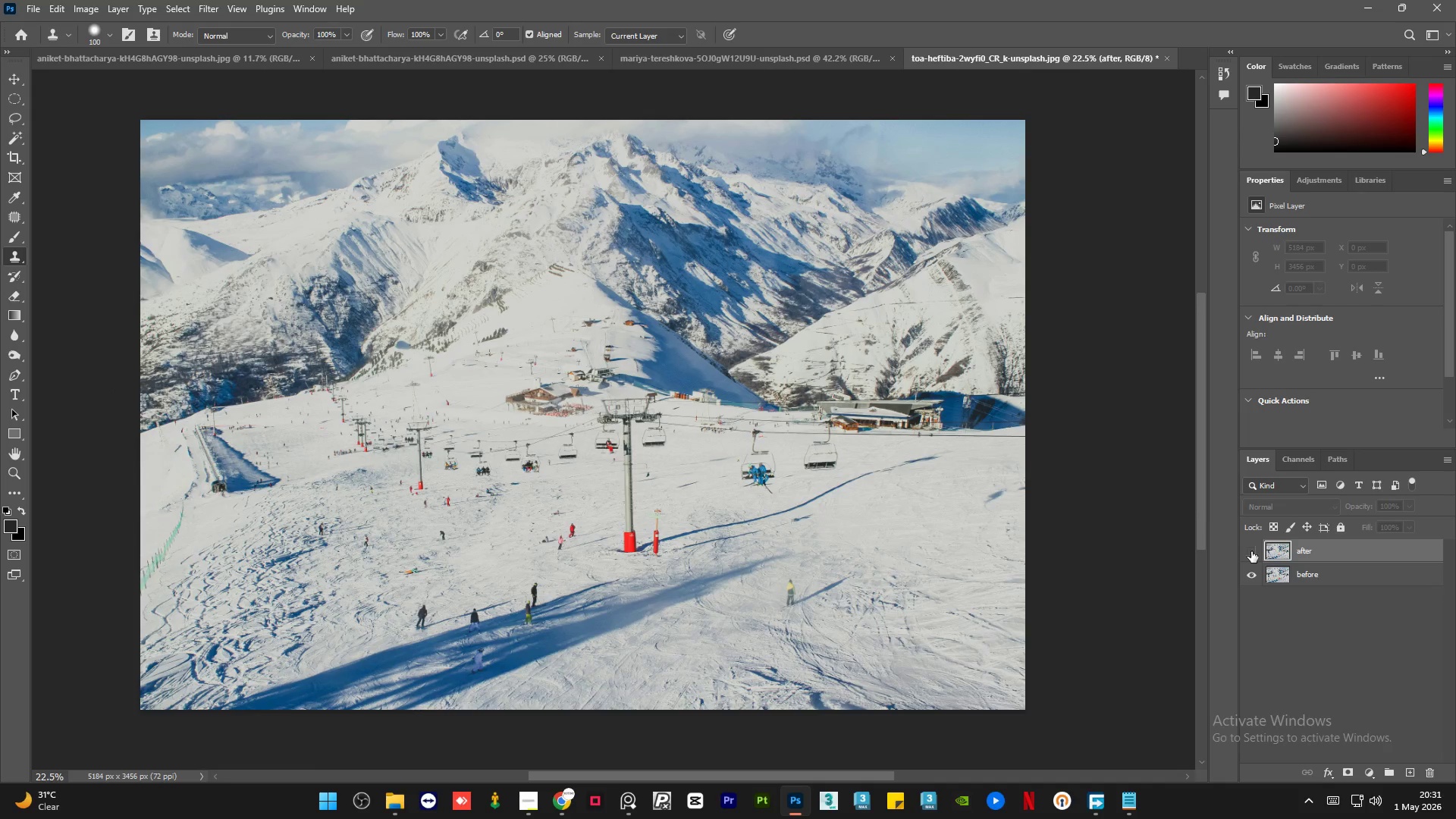 
left_click([1251, 551])
 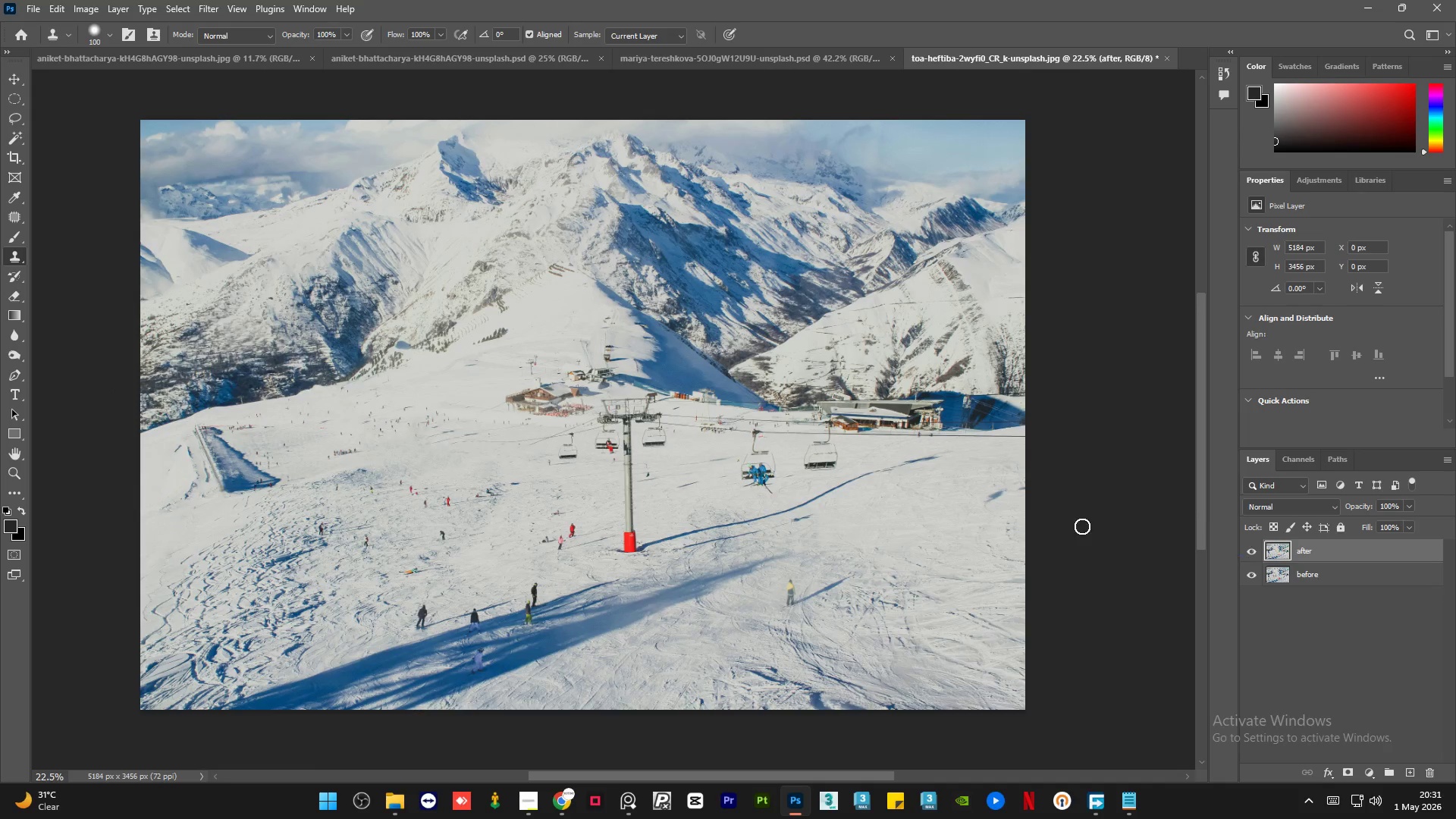 
hold_key(key=AltLeft, duration=0.61)
 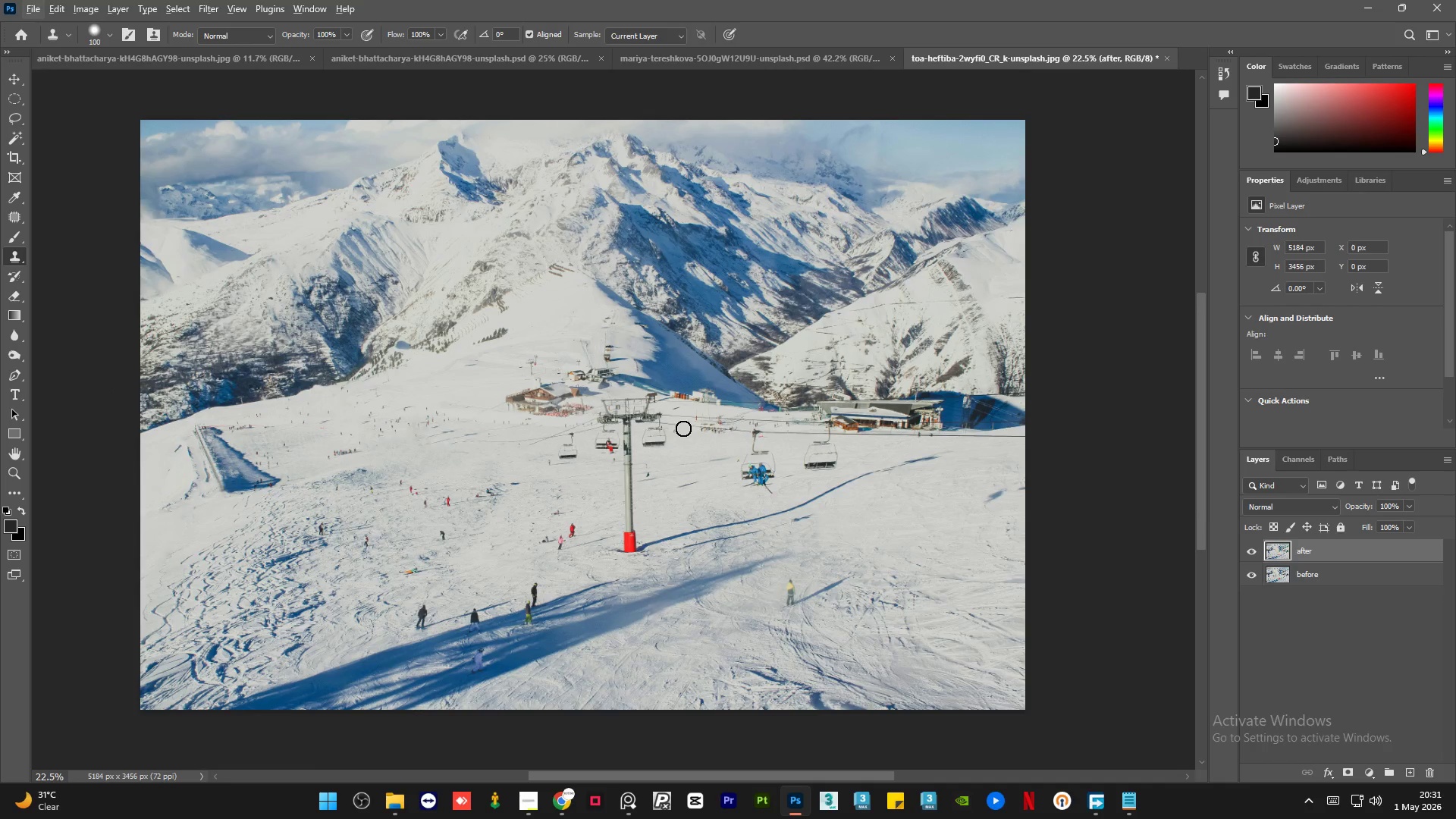 
hold_key(key=AltLeft, duration=2.09)
scroll: coordinate [596, 441], scroll_direction: up, amount: 14.0
 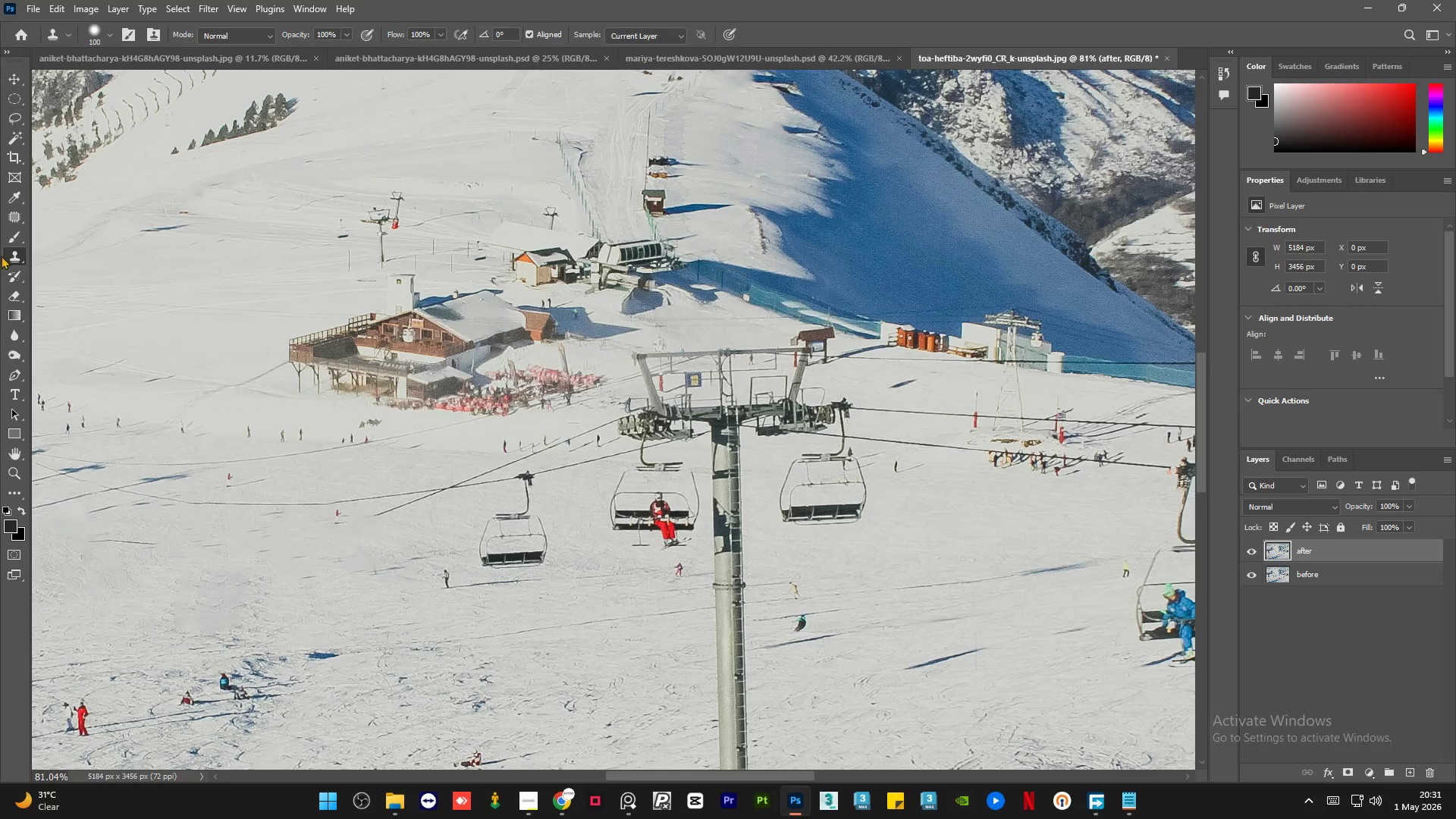 
left_click([12, 117])
 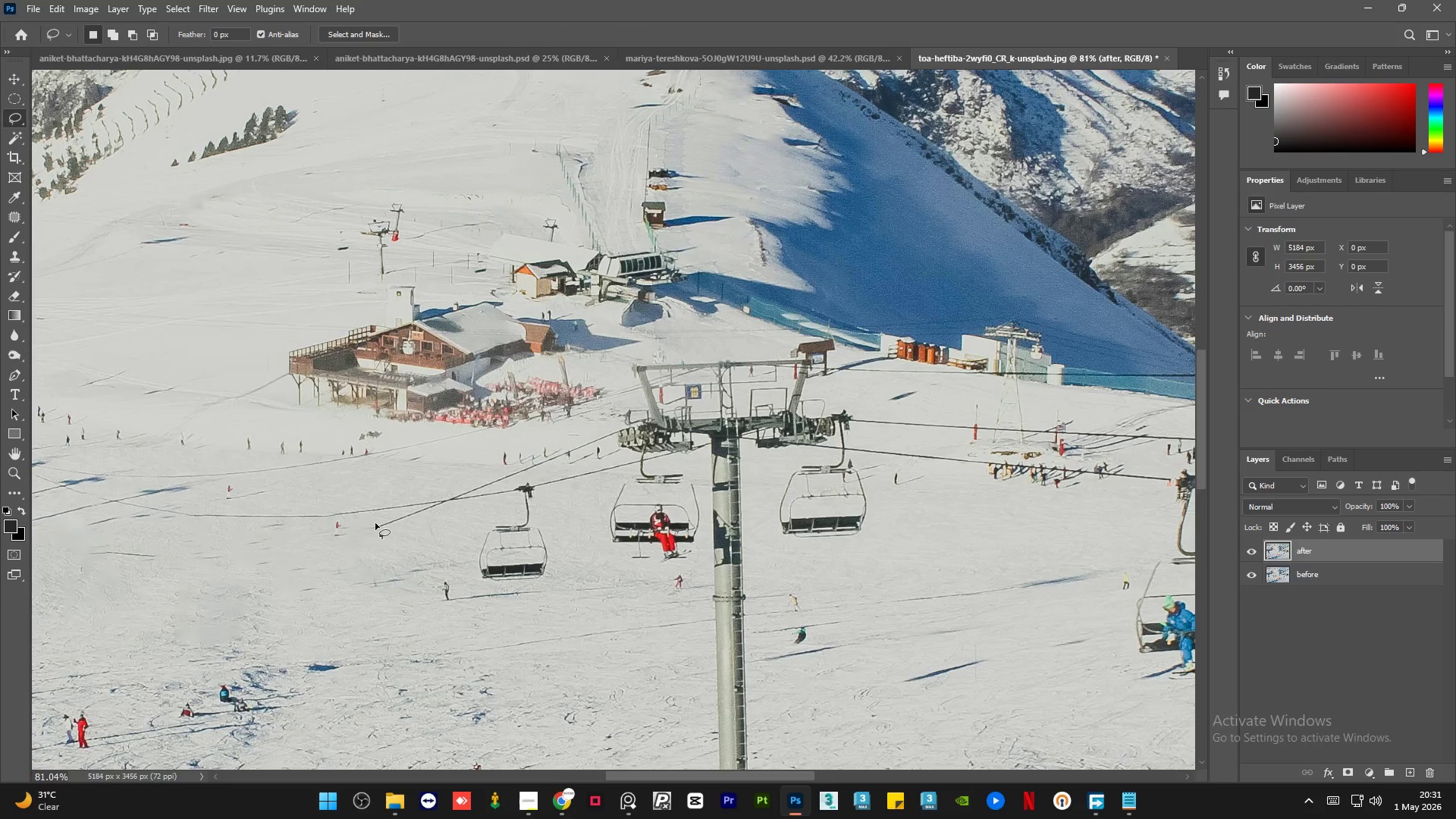 
scroll: coordinate [12, 105], scroll_direction: up, amount: 1.0
 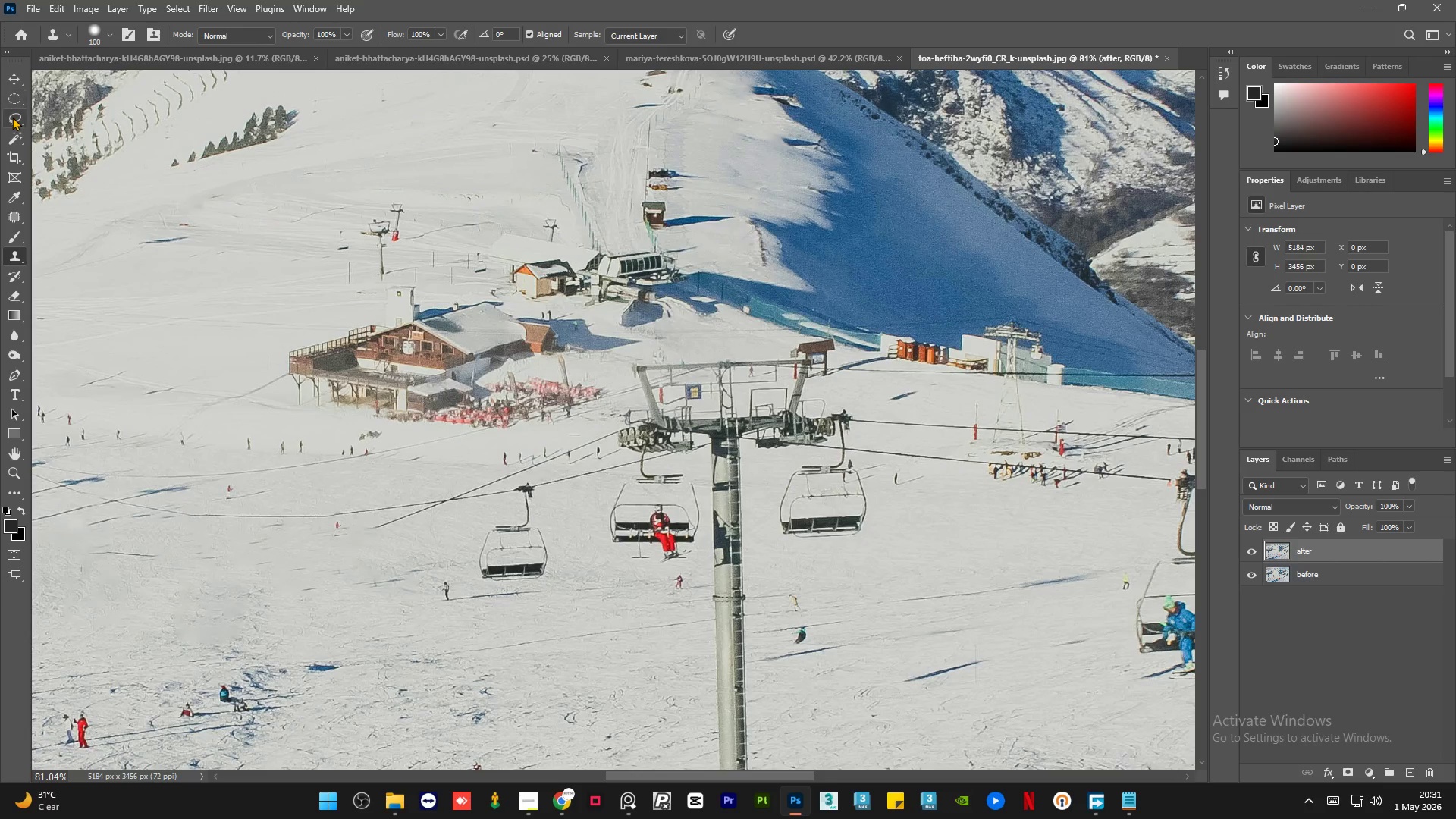 
left_click_drag(start_coordinate=[395, 512], to_coordinate=[389, 516])
 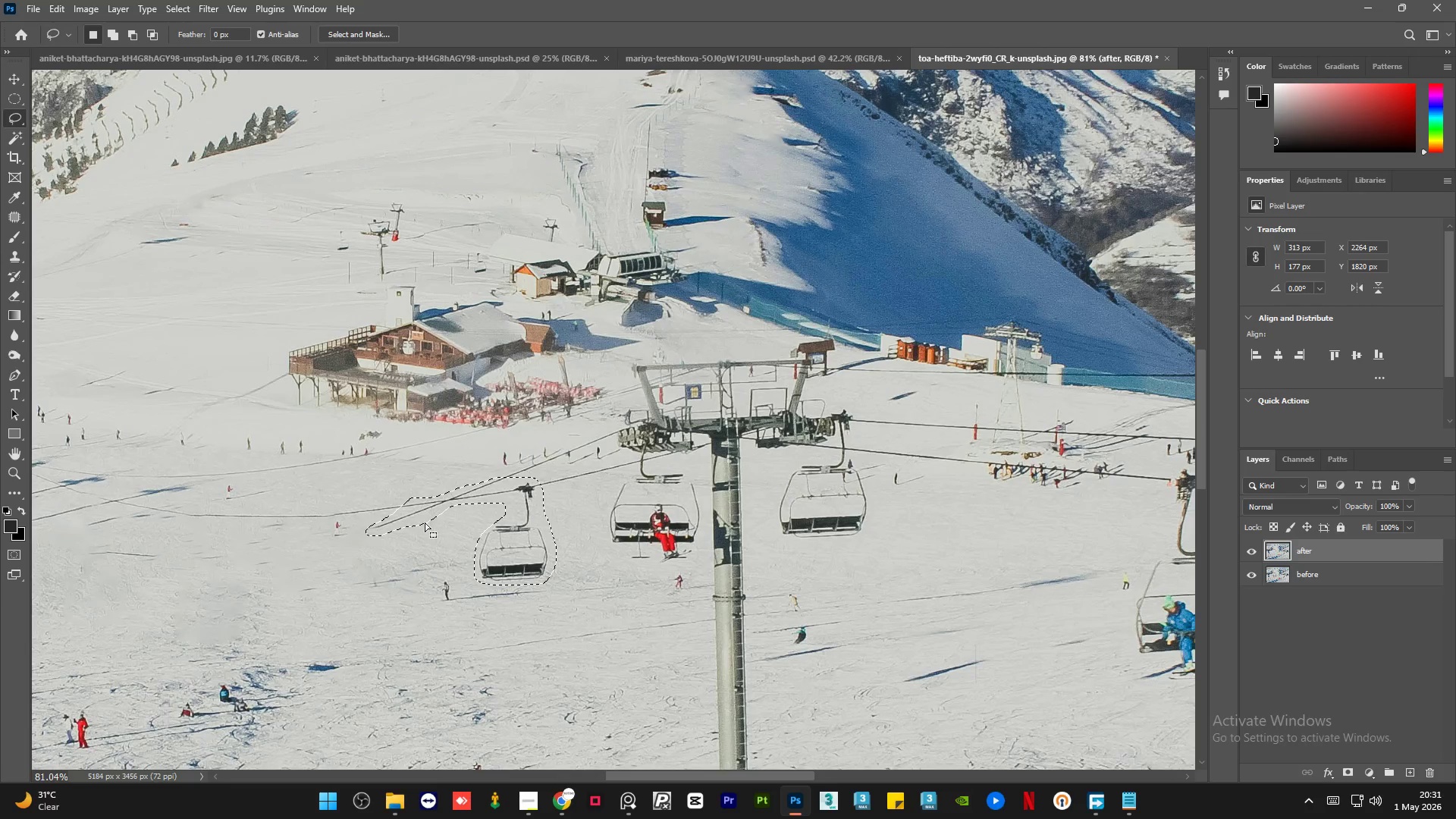 
key(Shift+F5)
 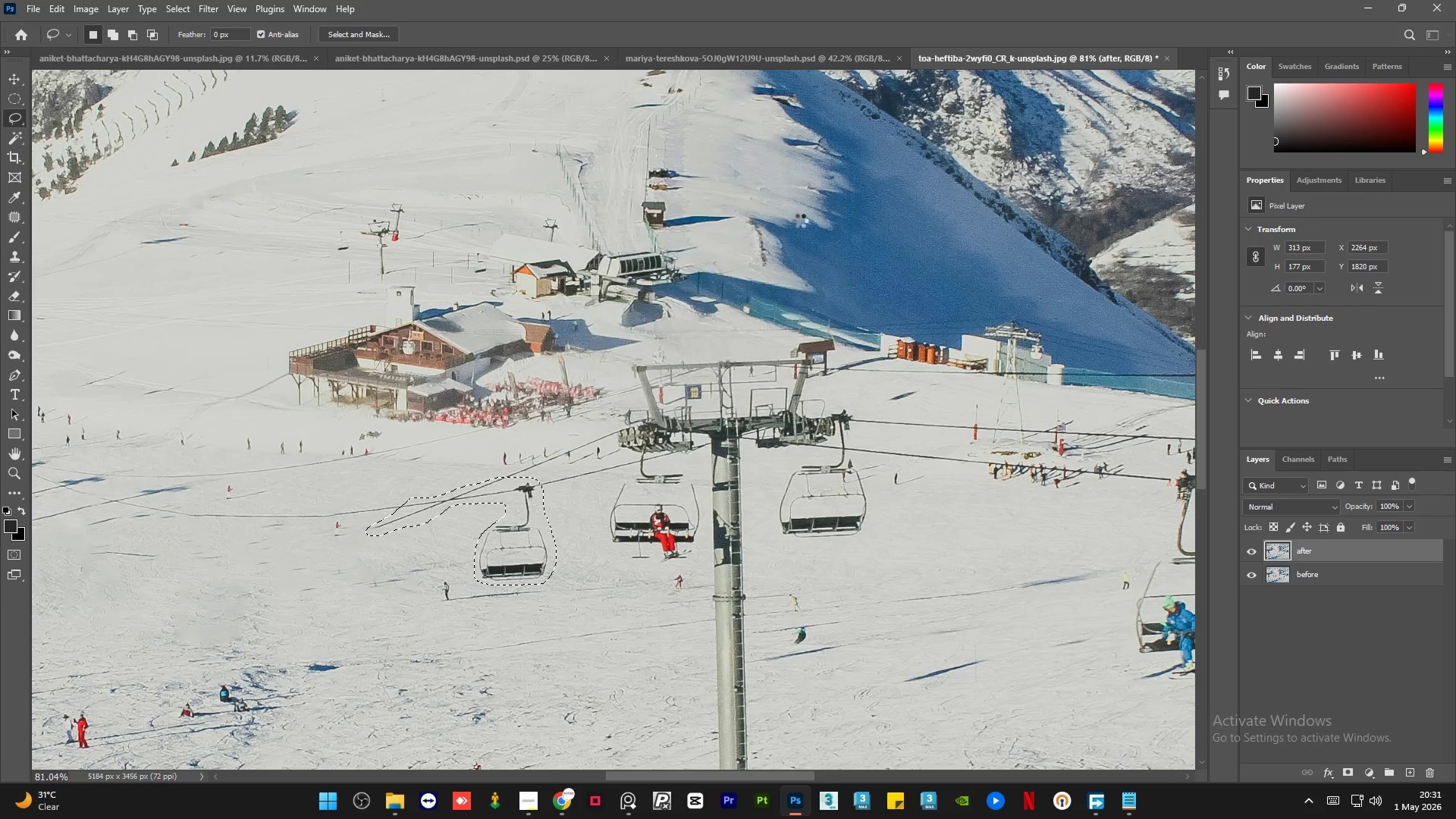 
key(Control+D)
 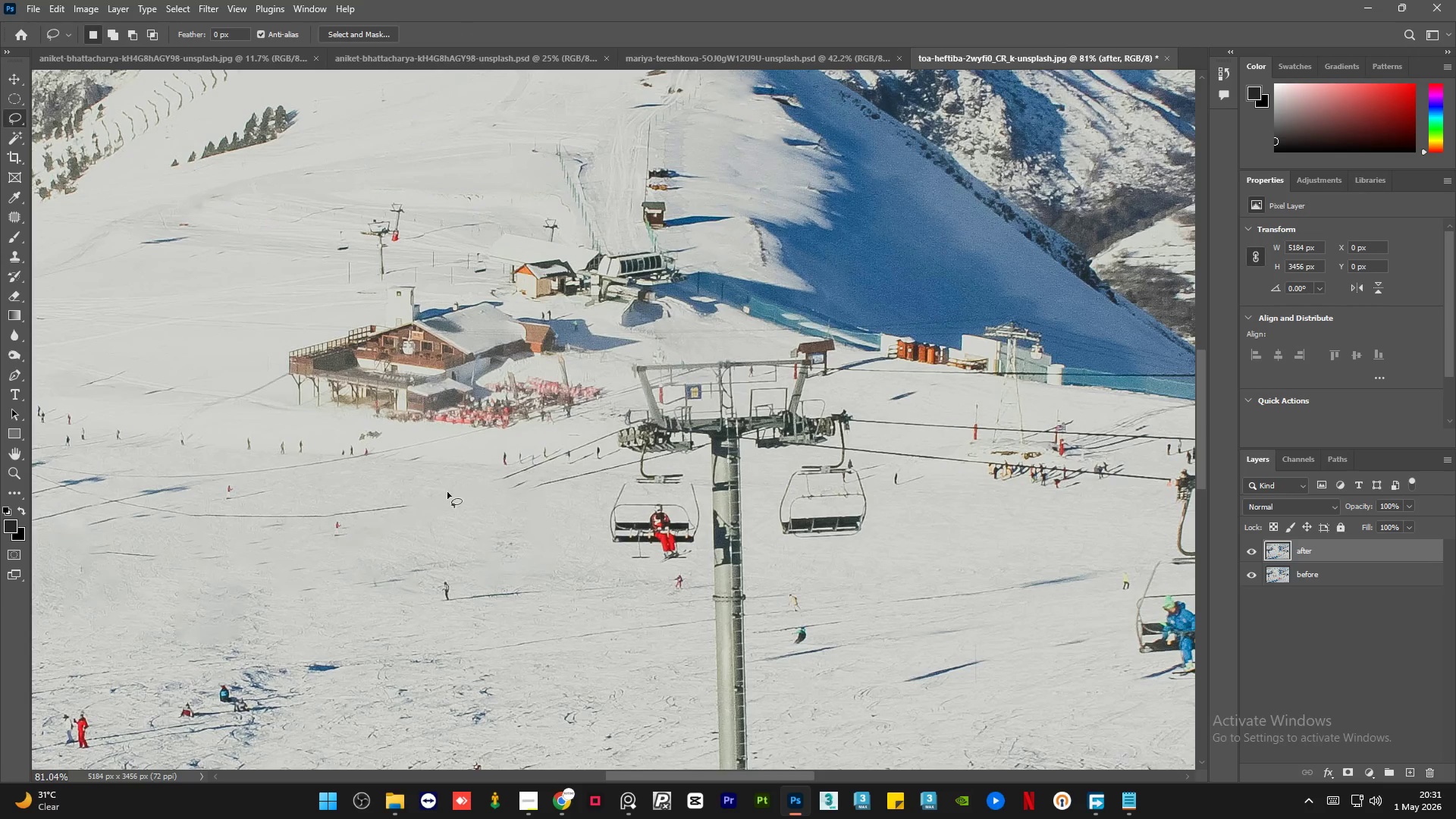 
key(Alt+AltLeft)
 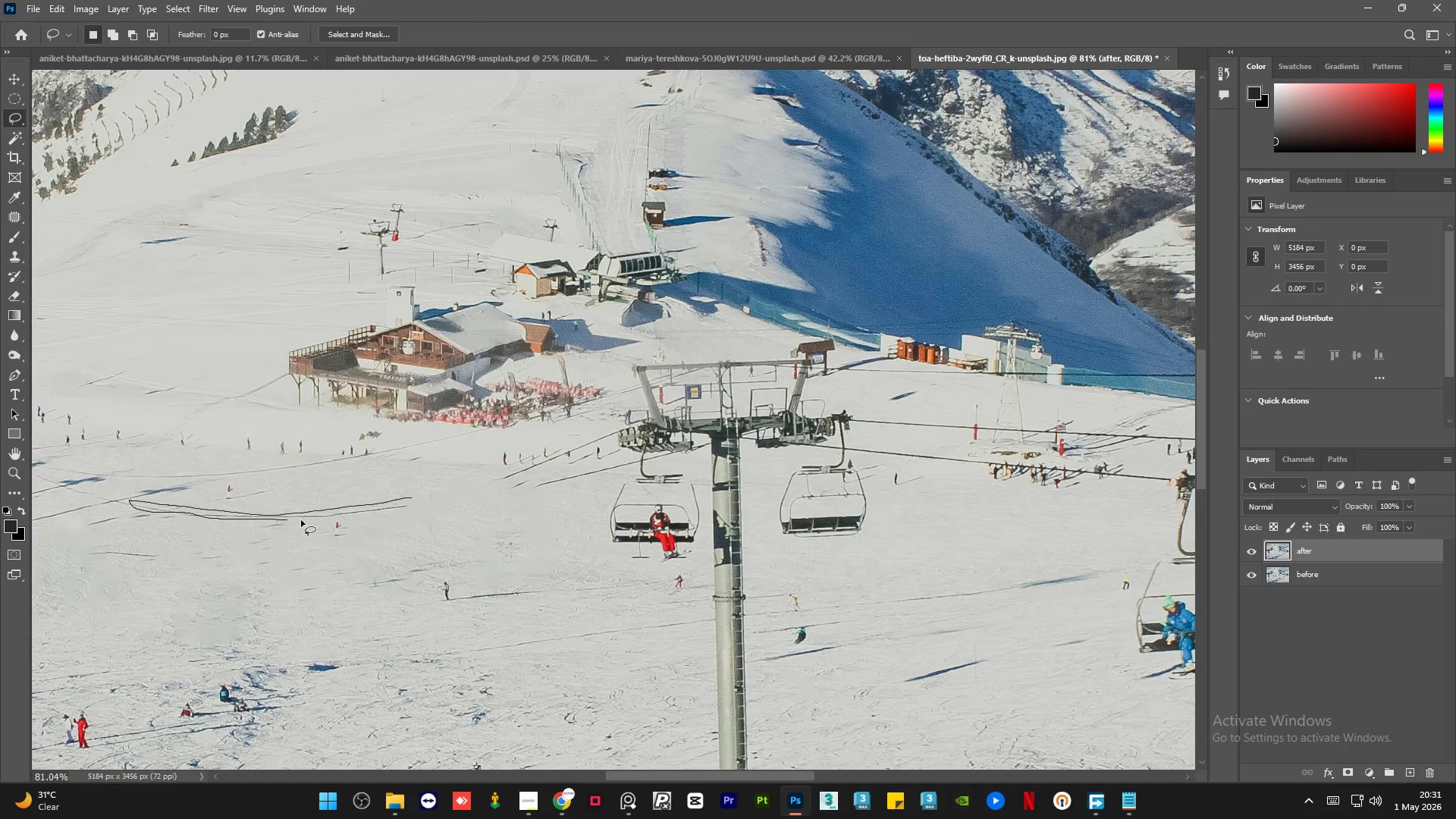 
wait(6.7)
 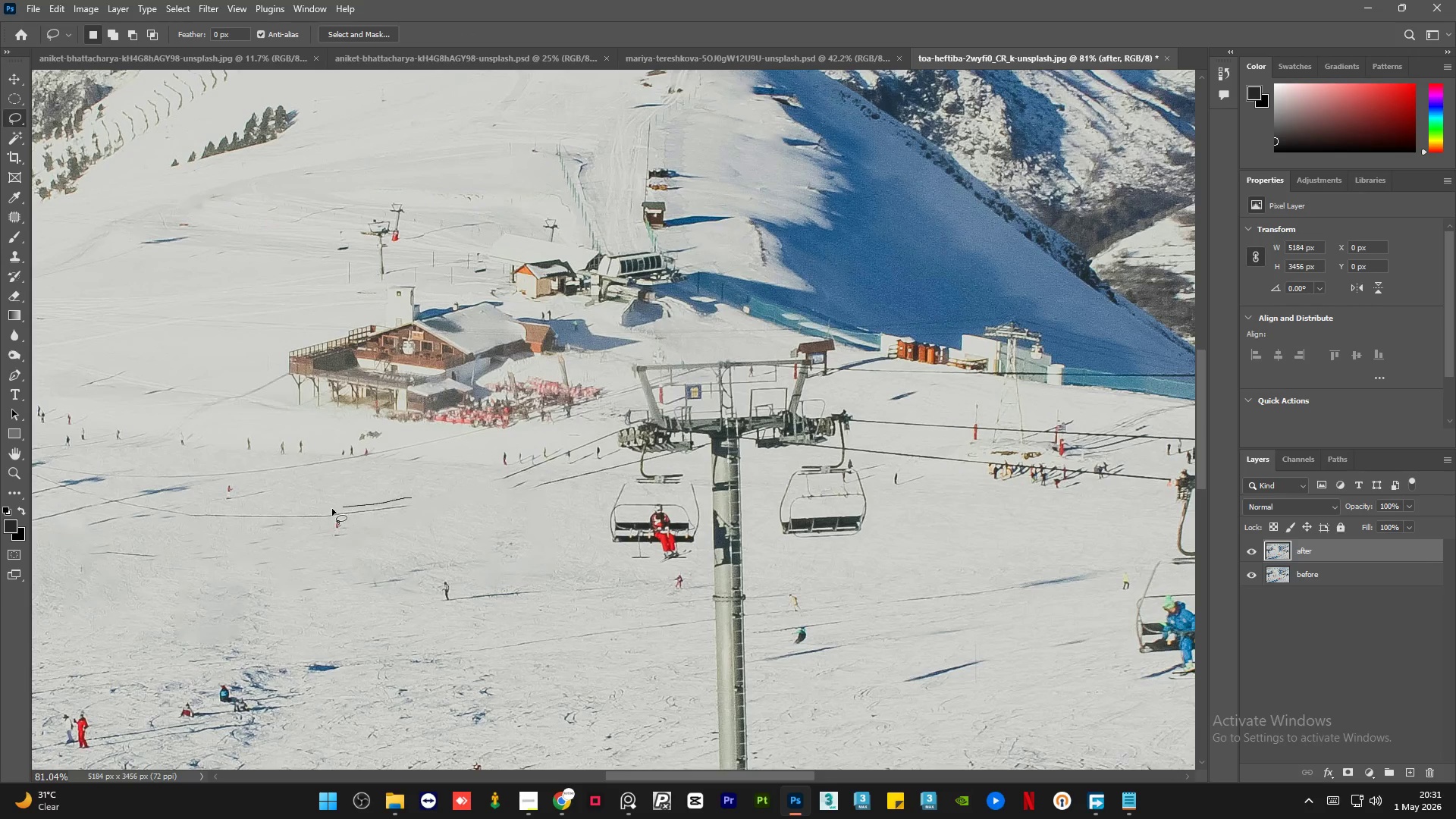 
key(Shift+F5)
 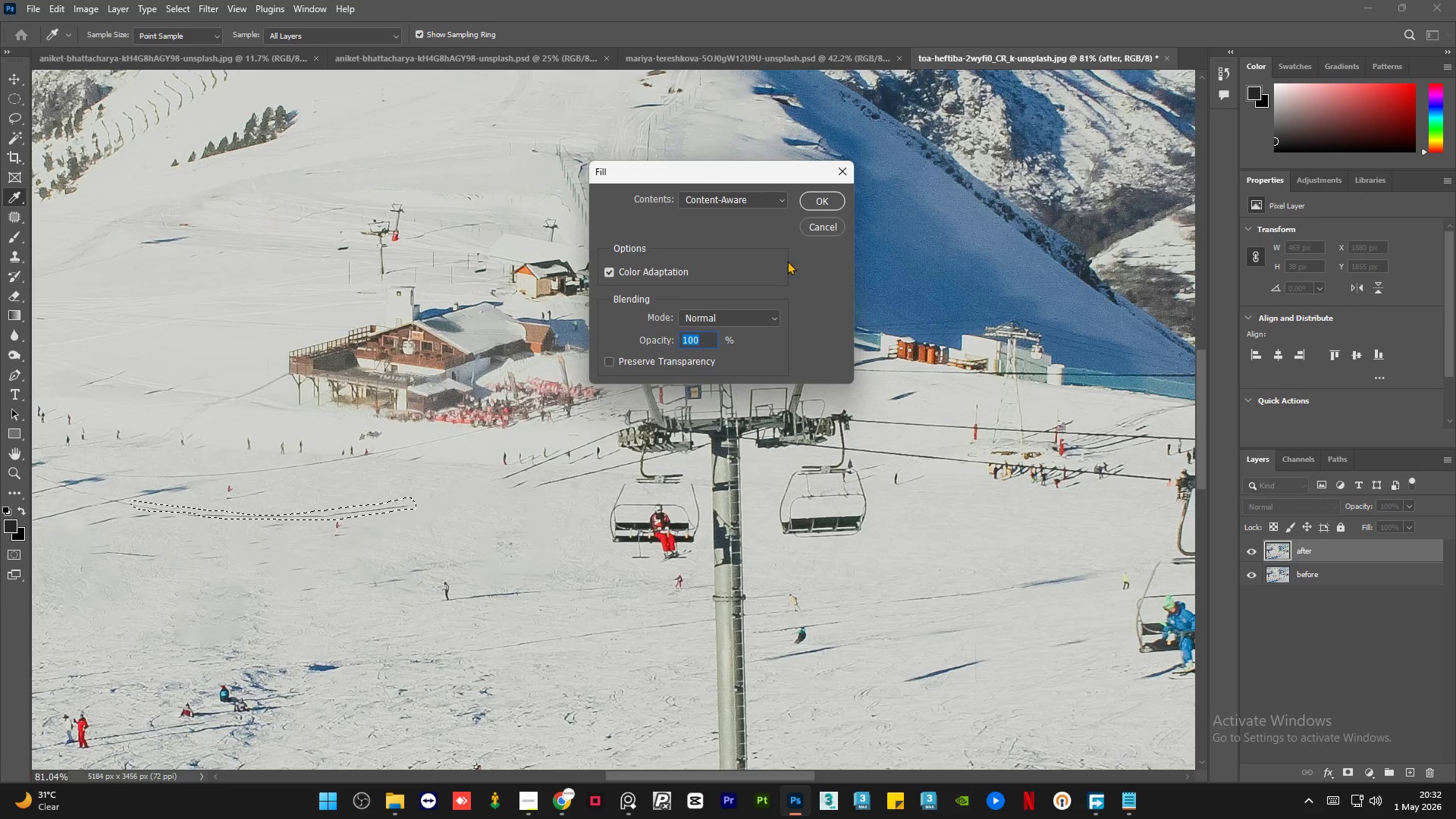 
left_click([832, 201])
 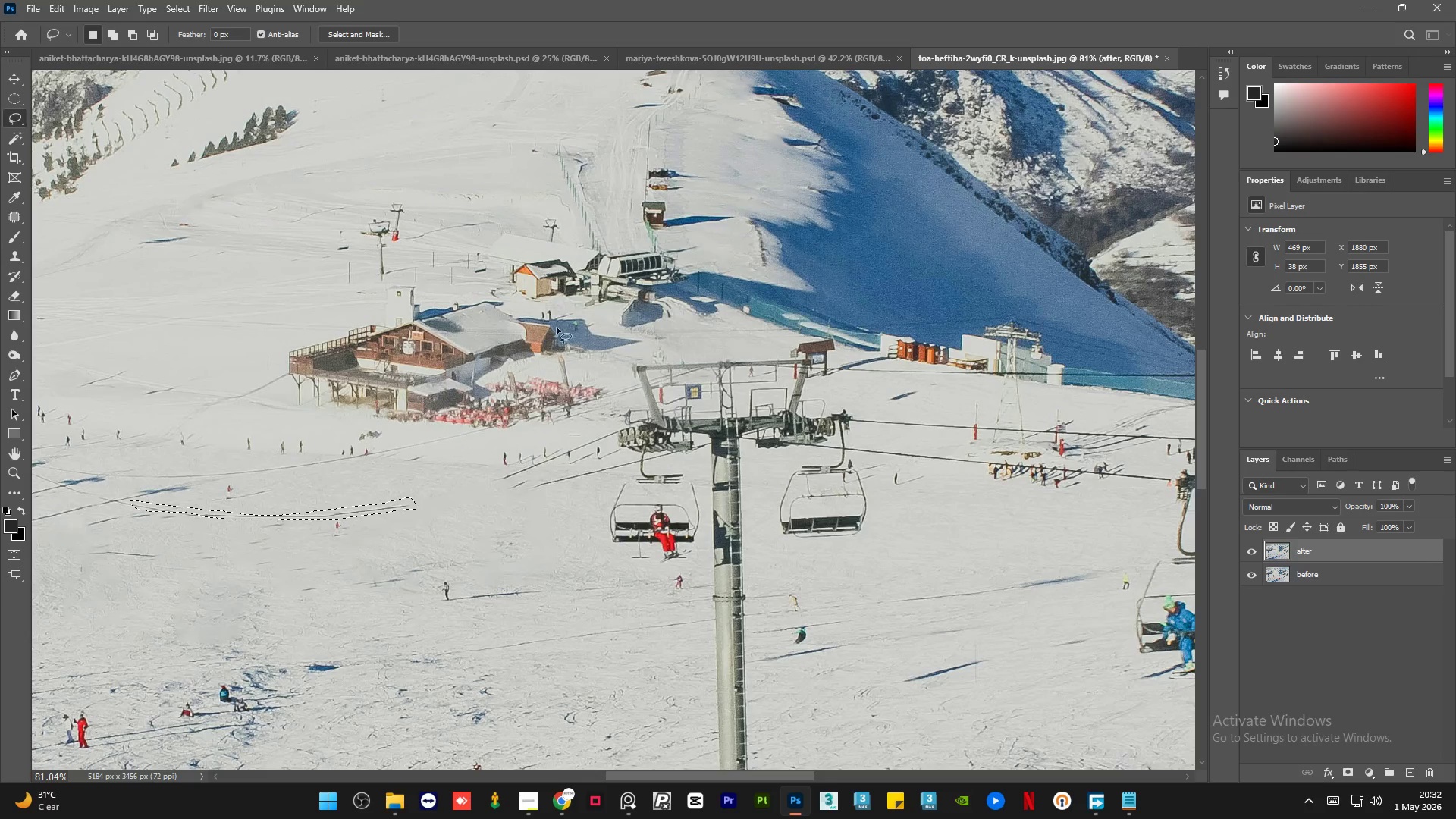 
key(Control+D)
 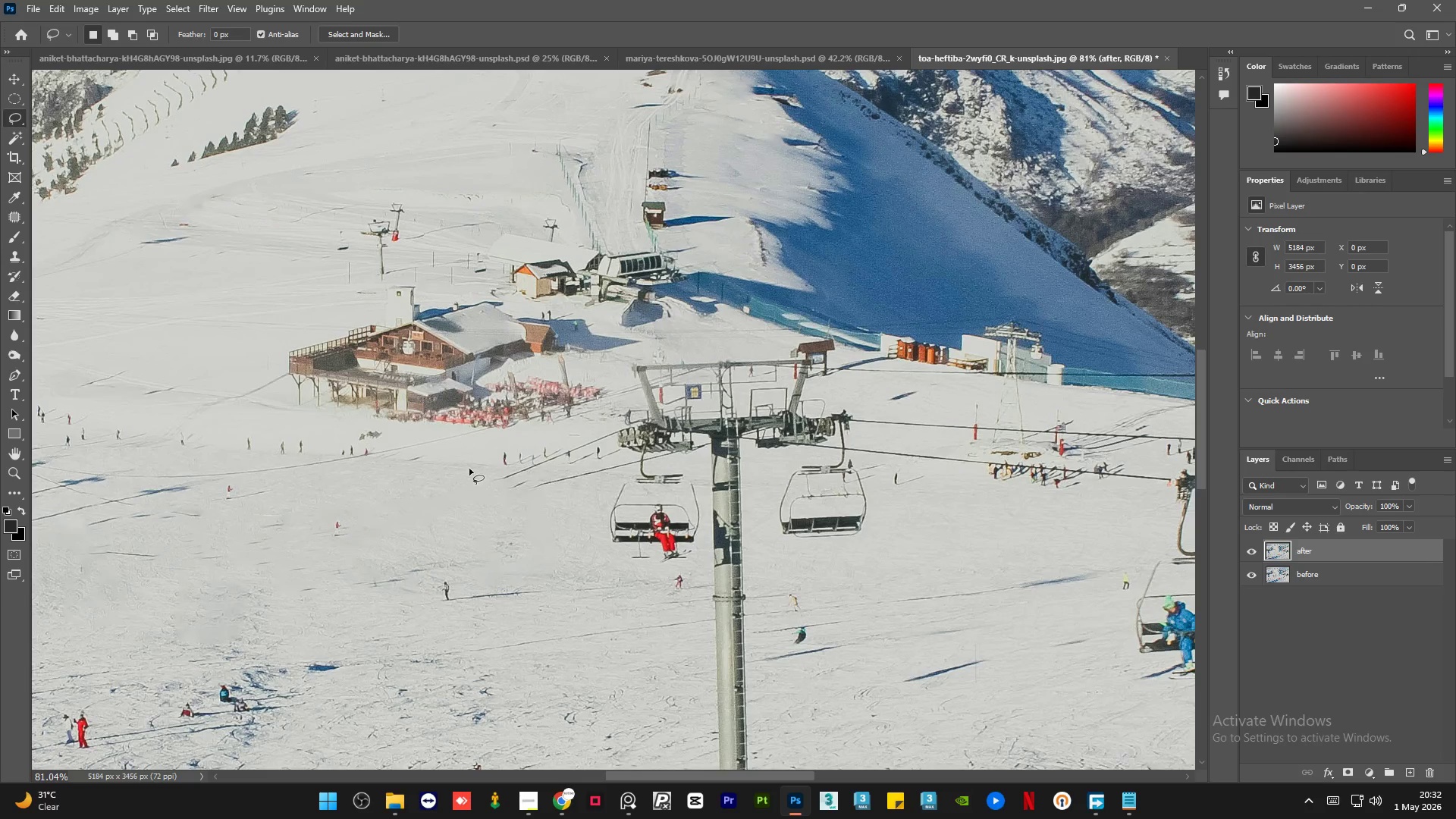 
hold_key(key=AltLeft, duration=0.66)
 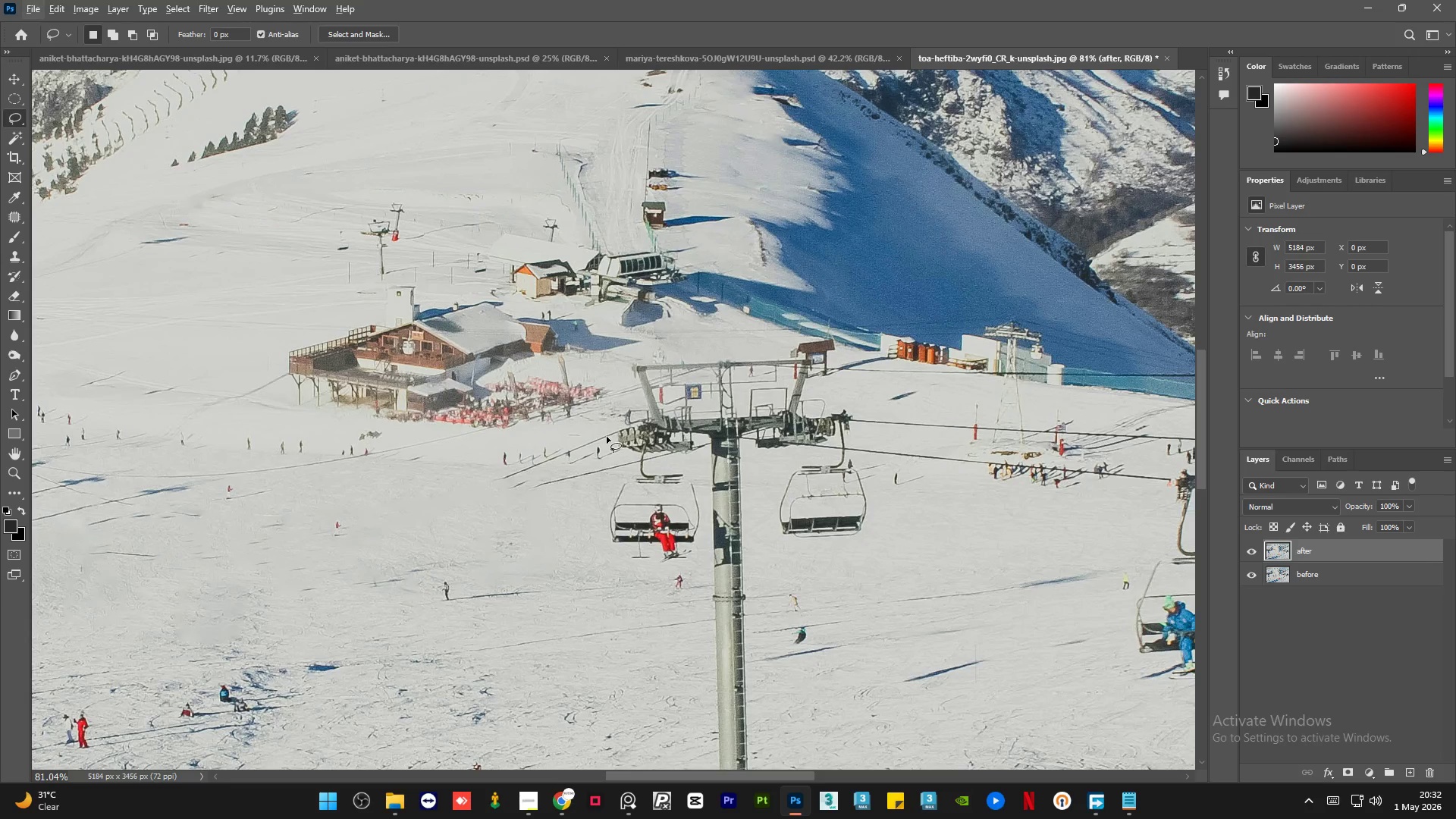 
hold_key(key=AltLeft, duration=1.2)
scroll: coordinate [578, 444], scroll_direction: up, amount: 7.0
 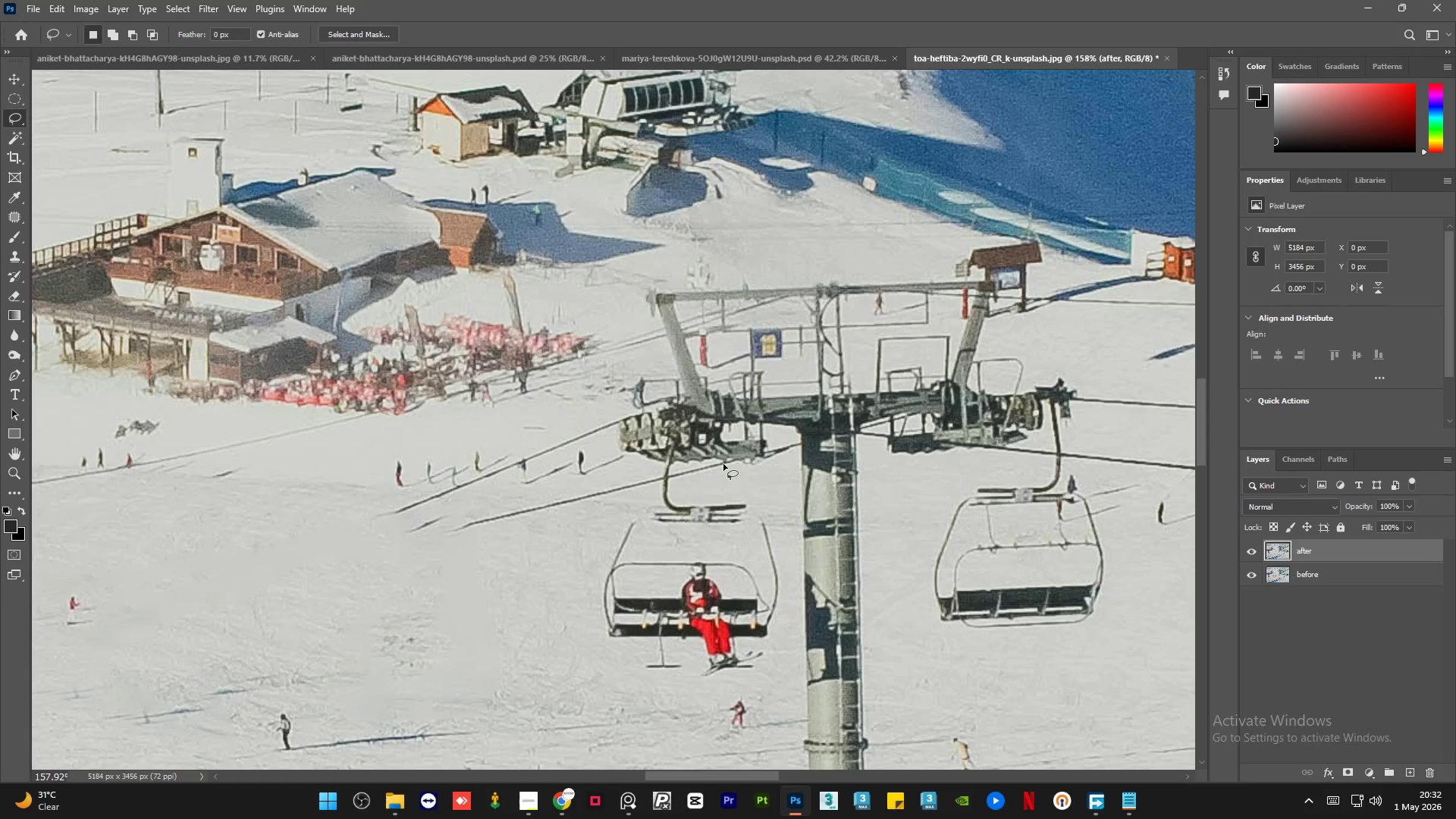 
left_click_drag(start_coordinate=[712, 457], to_coordinate=[713, 461])
 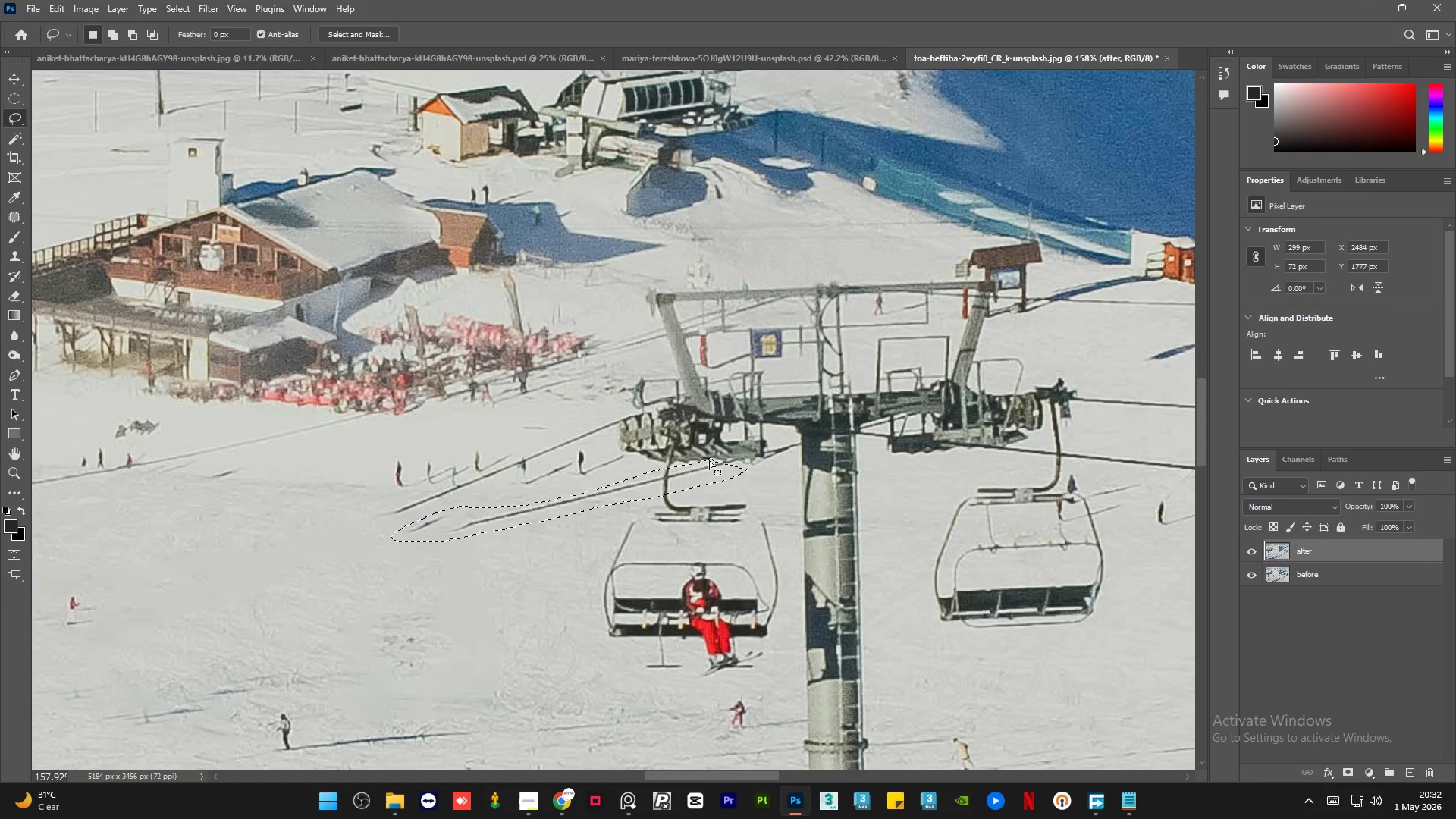 
key(Shift+F5)
 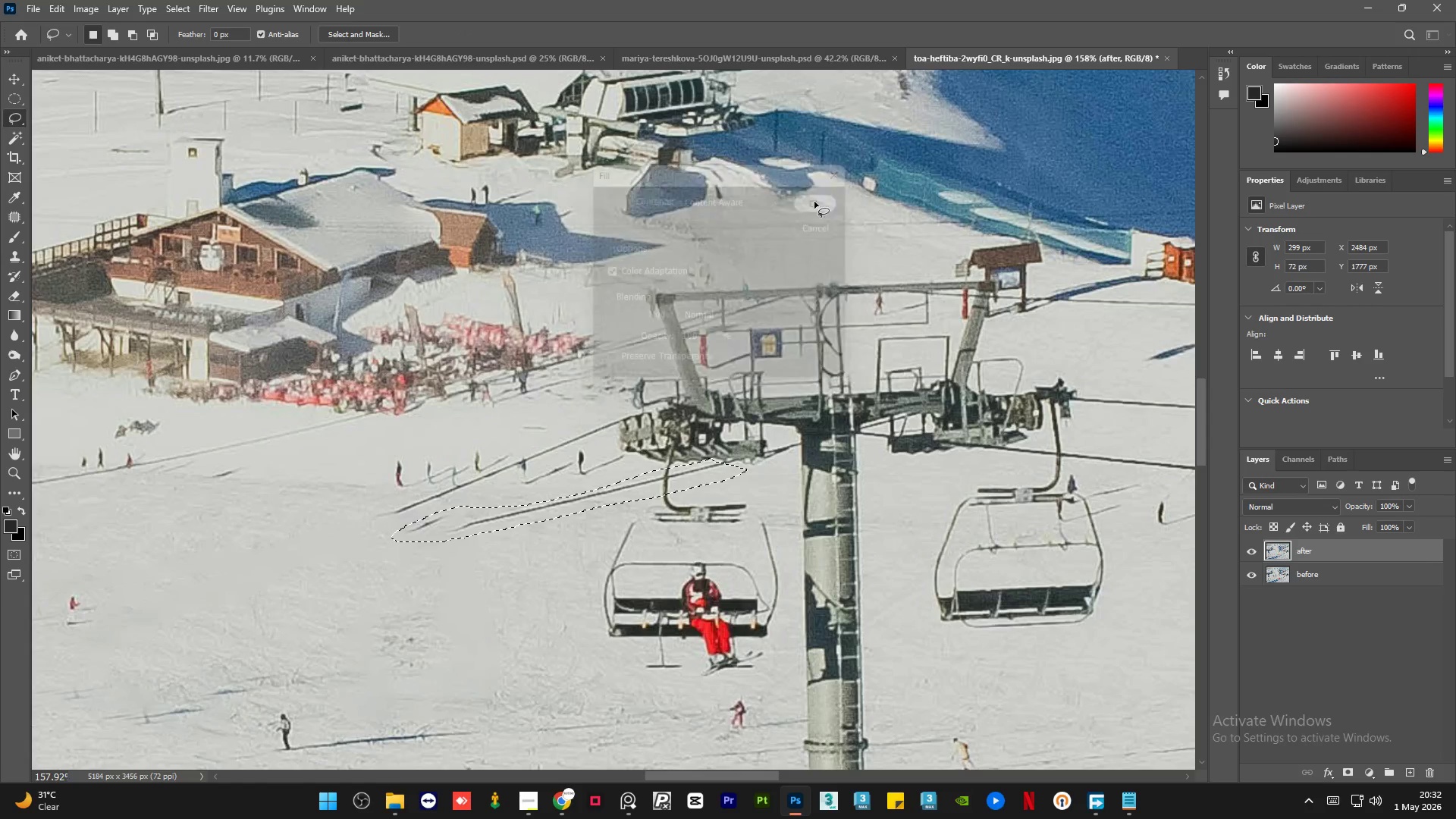 
key(Control+D)
 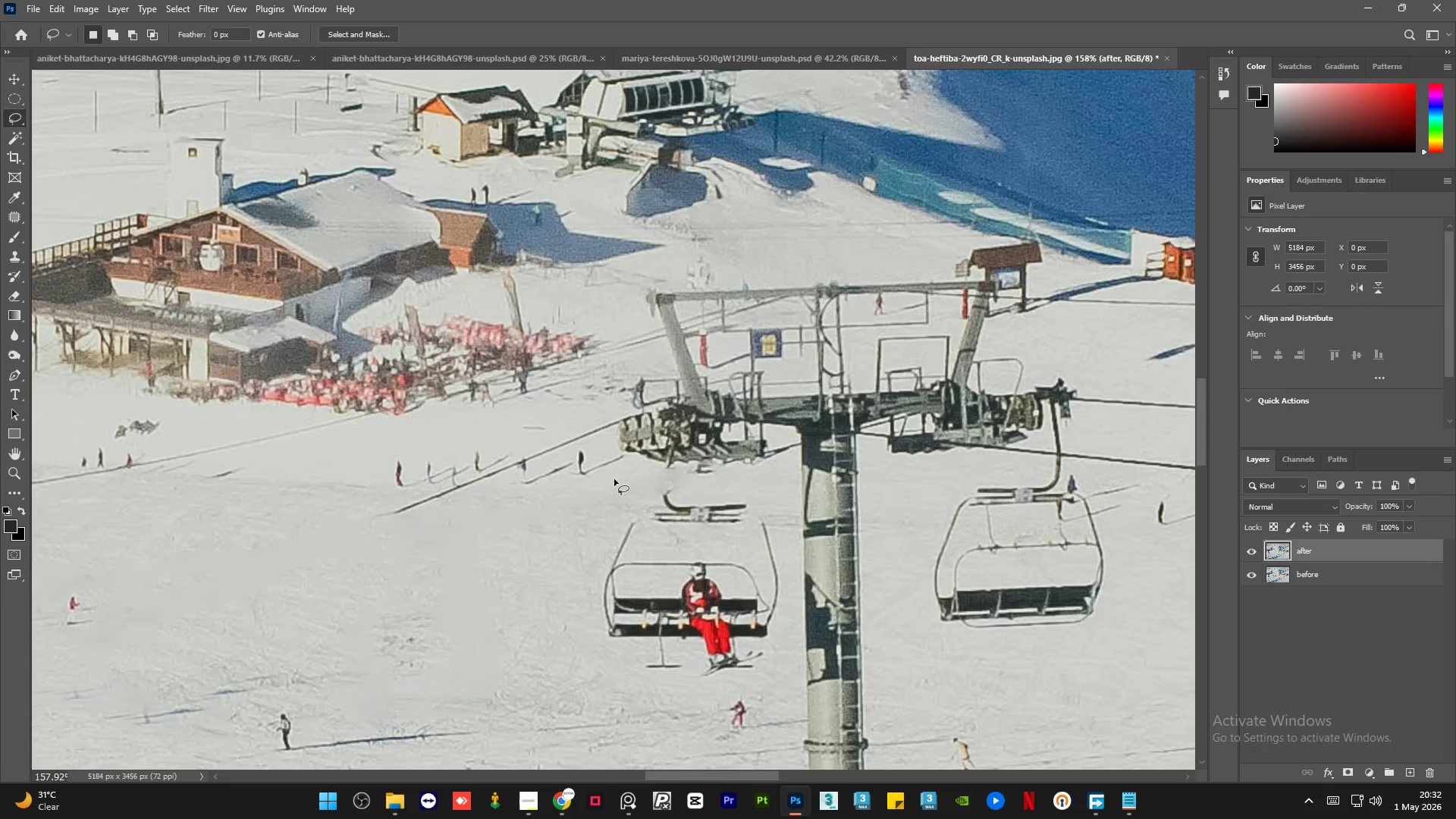 
hold_key(key=AltLeft, duration=1.28)
scroll: coordinate [621, 473], scroll_direction: down, amount: 7.0
 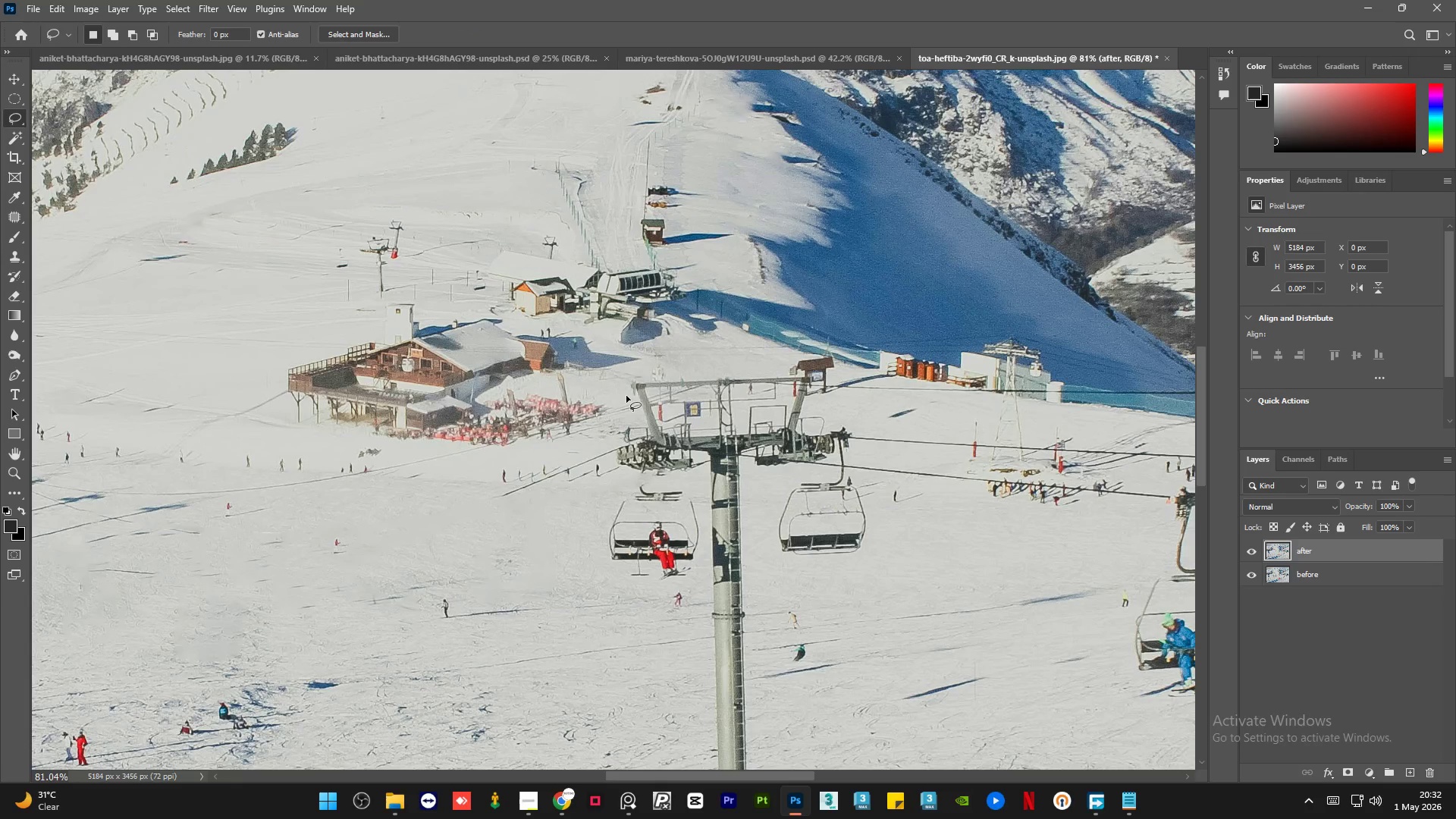 
hold_key(key=AltLeft, duration=2.84)
scroll: coordinate [716, 399], scroll_direction: down, amount: 3.0
 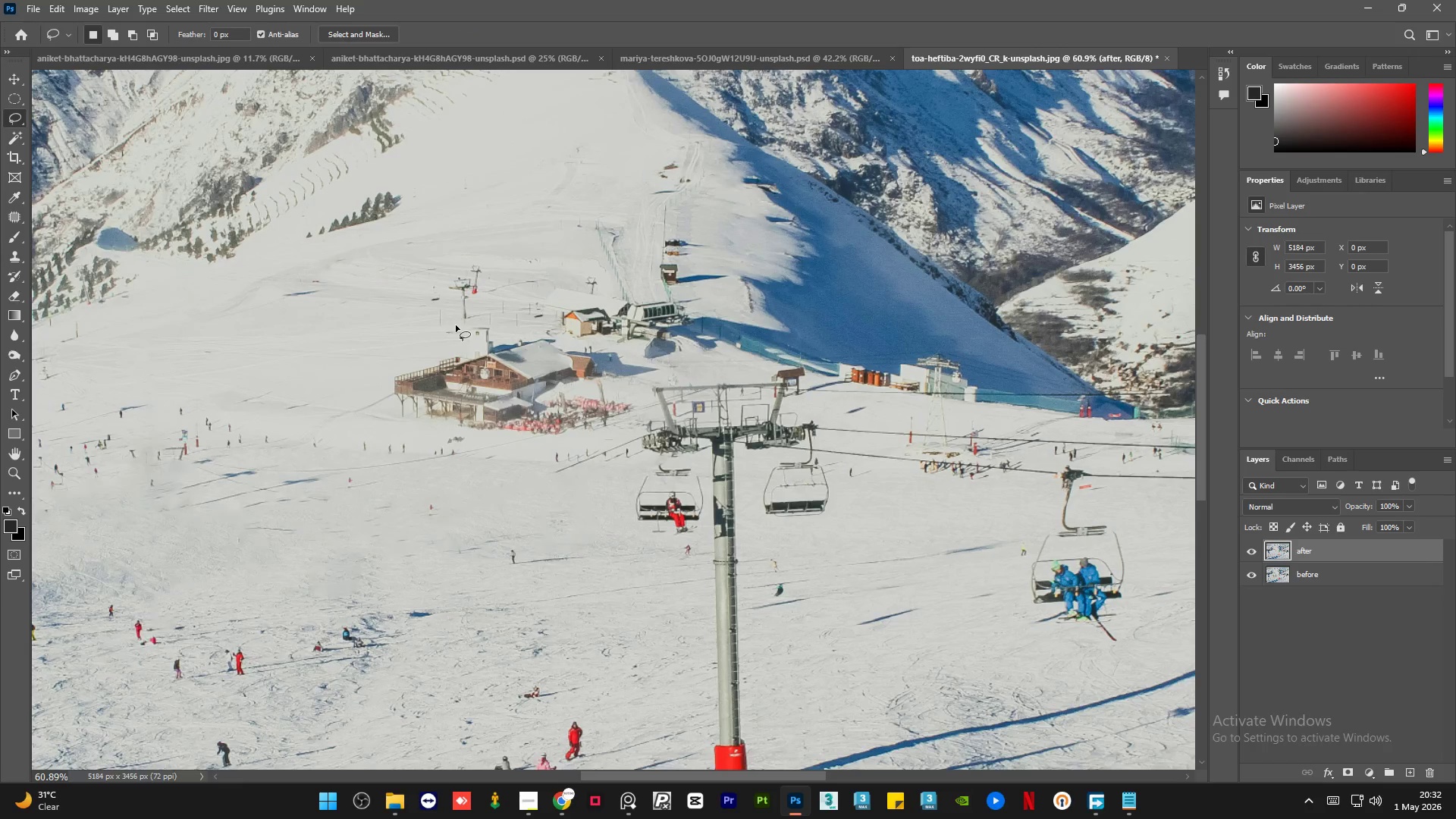 
scroll: coordinate [546, 311], scroll_direction: up, amount: 11.0
 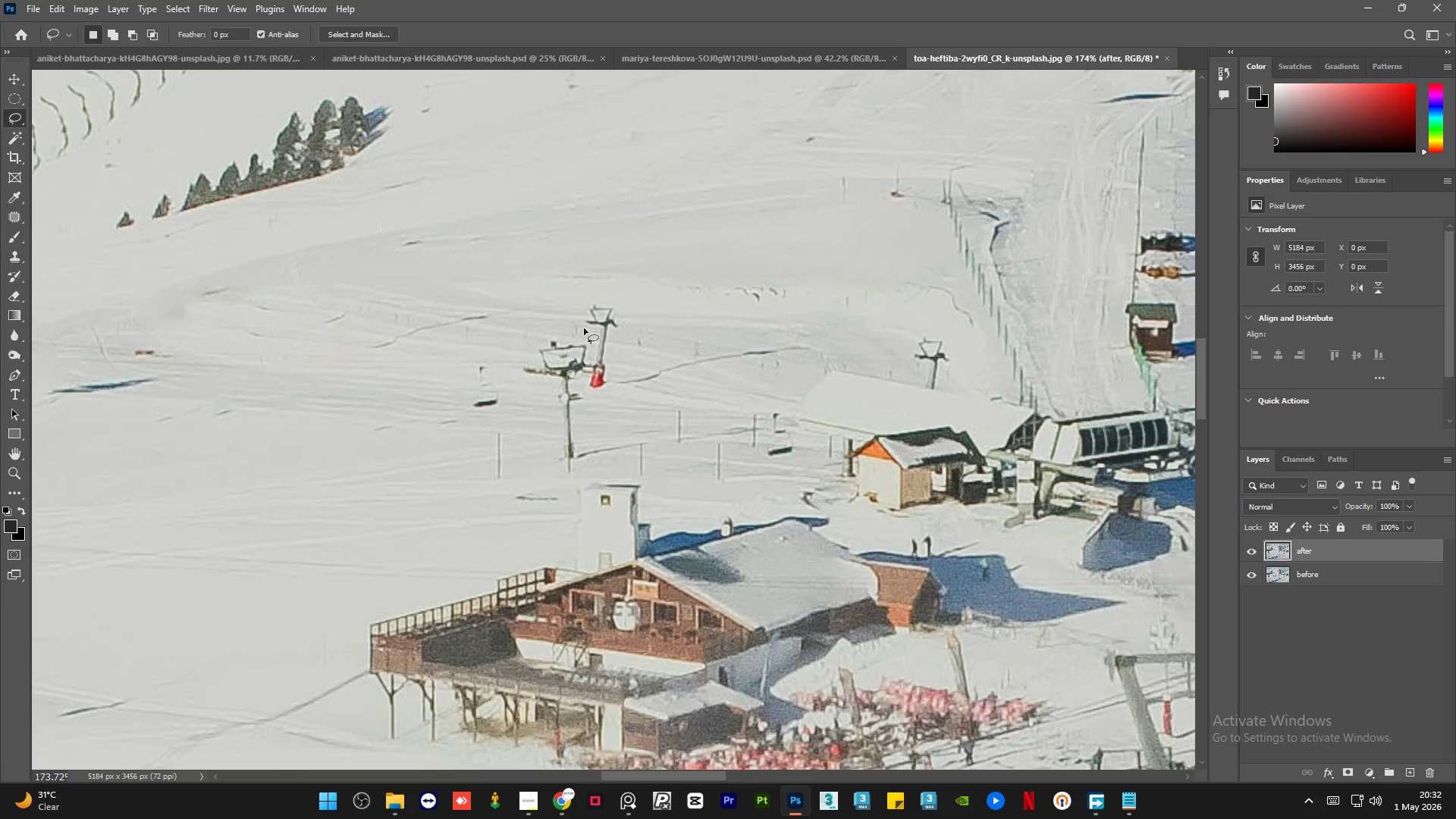 
left_click_drag(start_coordinate=[584, 328], to_coordinate=[581, 320])
 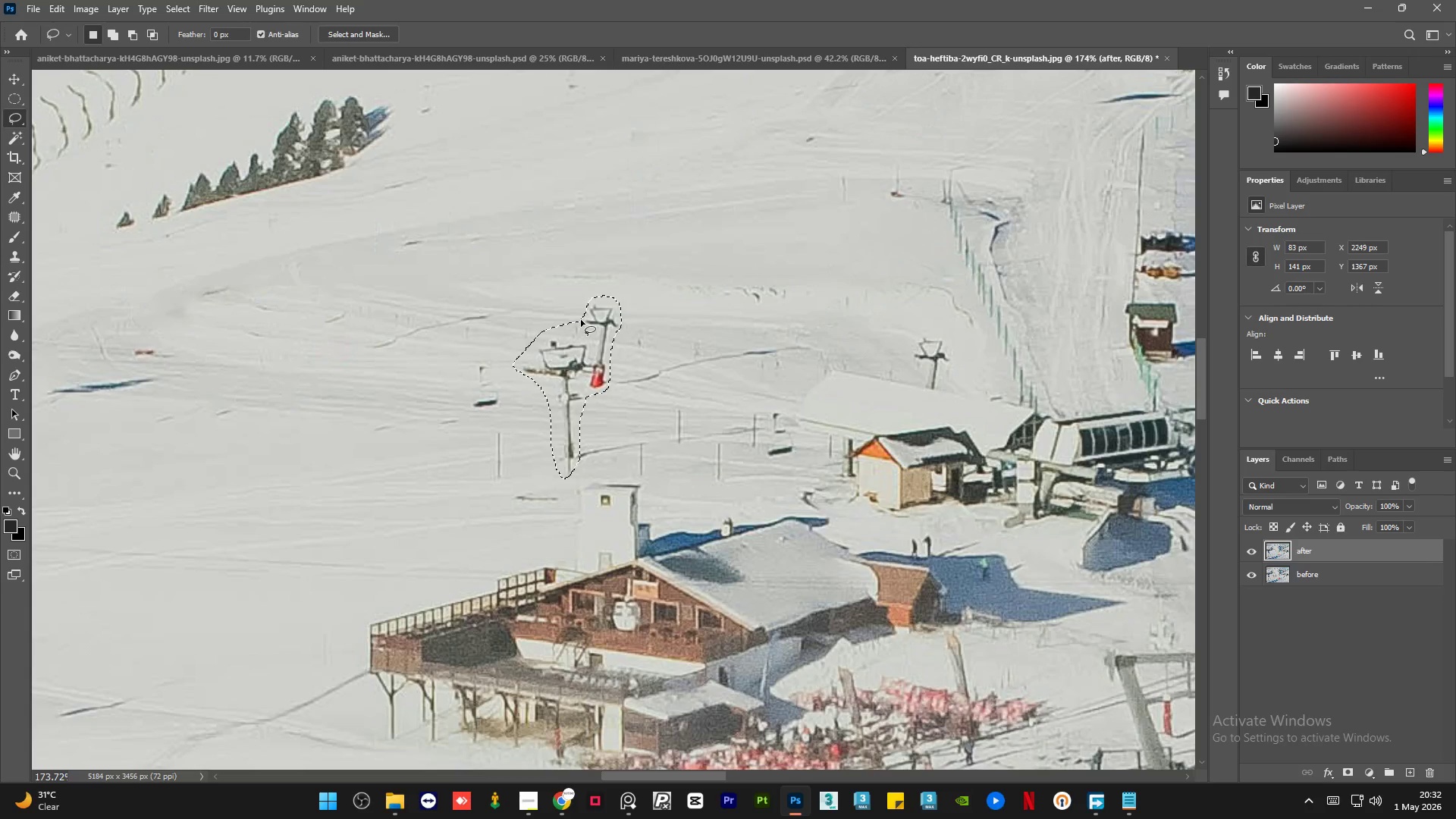 
key(Shift+F5)
 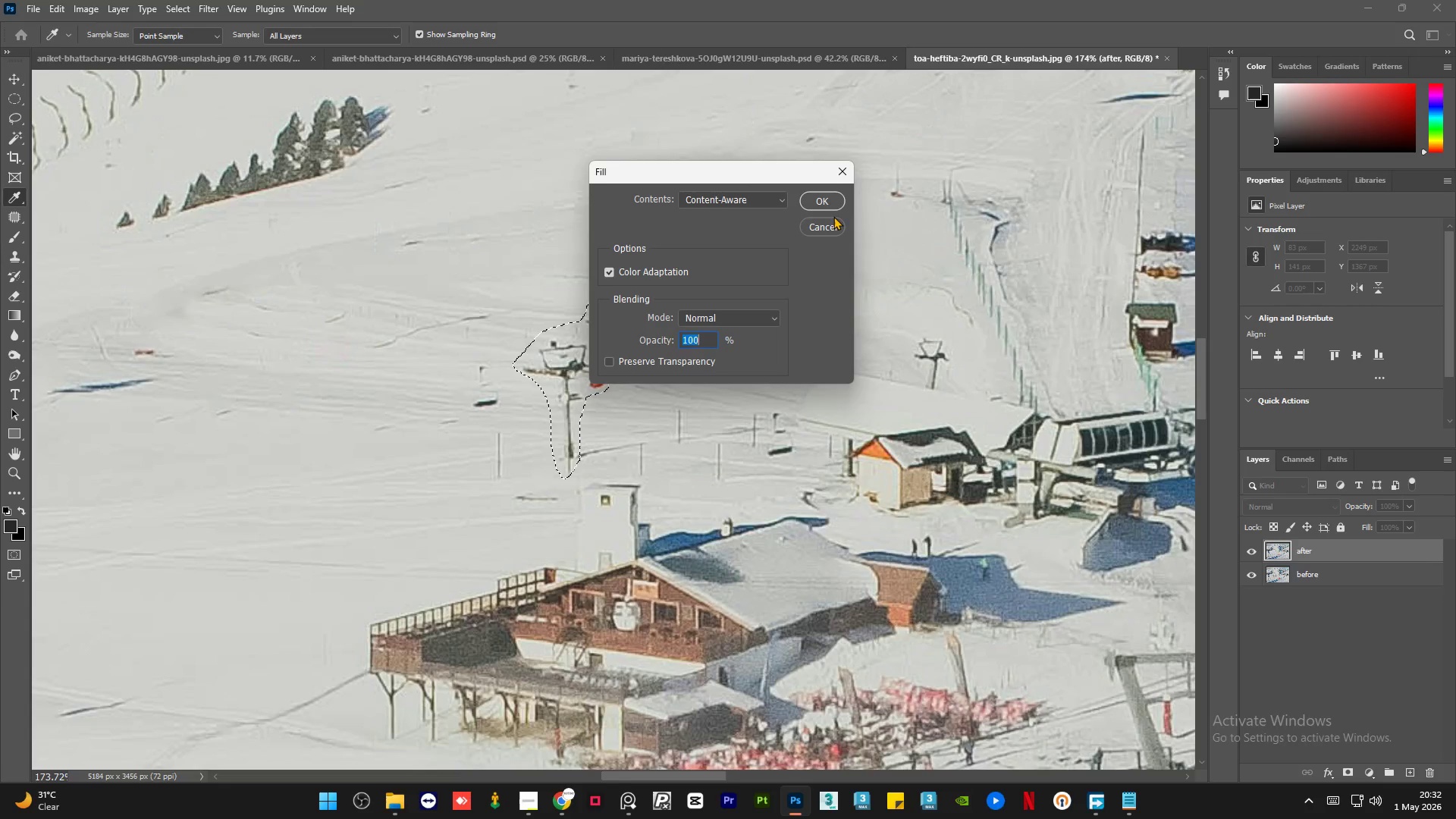 
wait(5.44)
 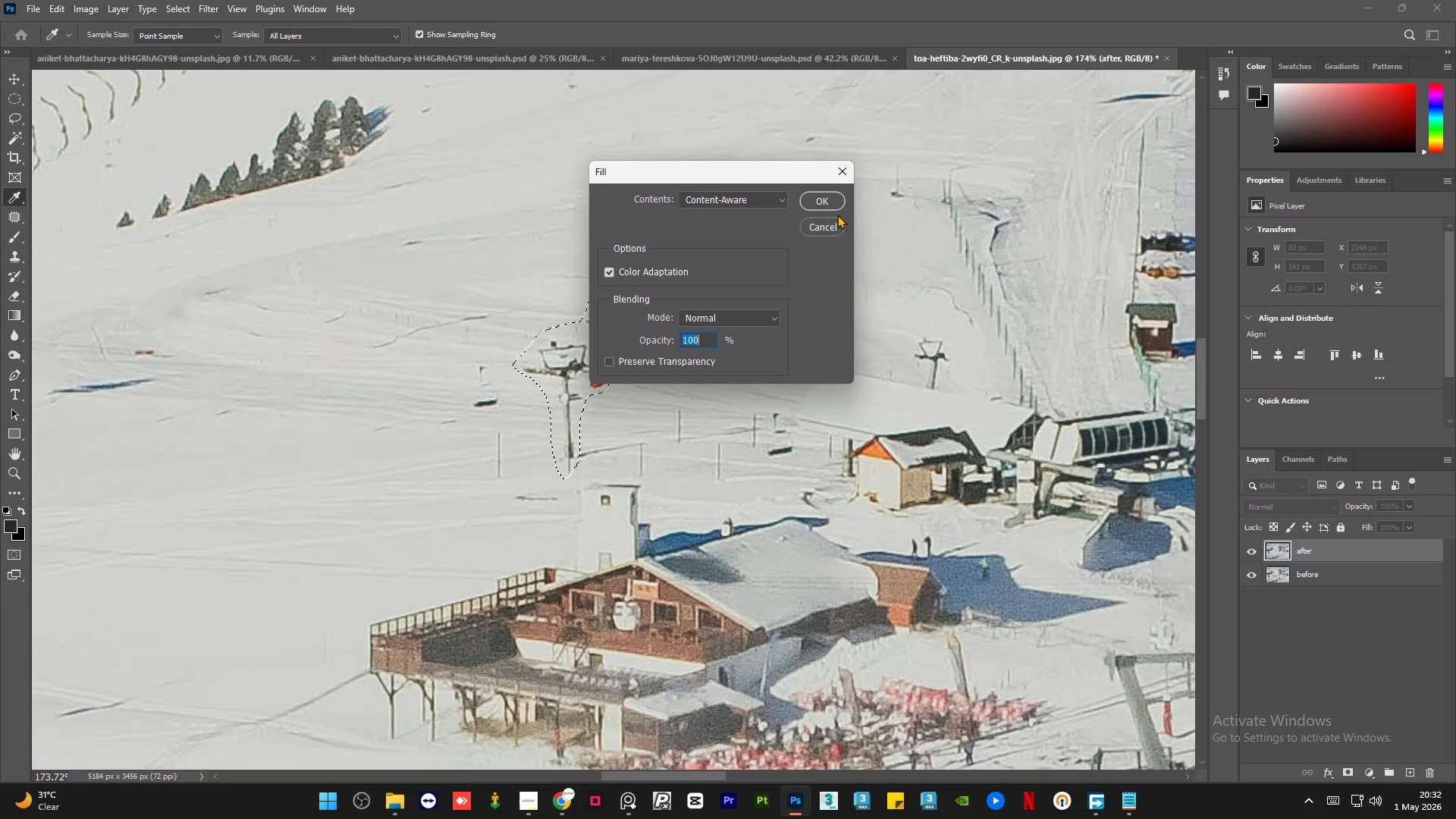 
key(Control+D)
 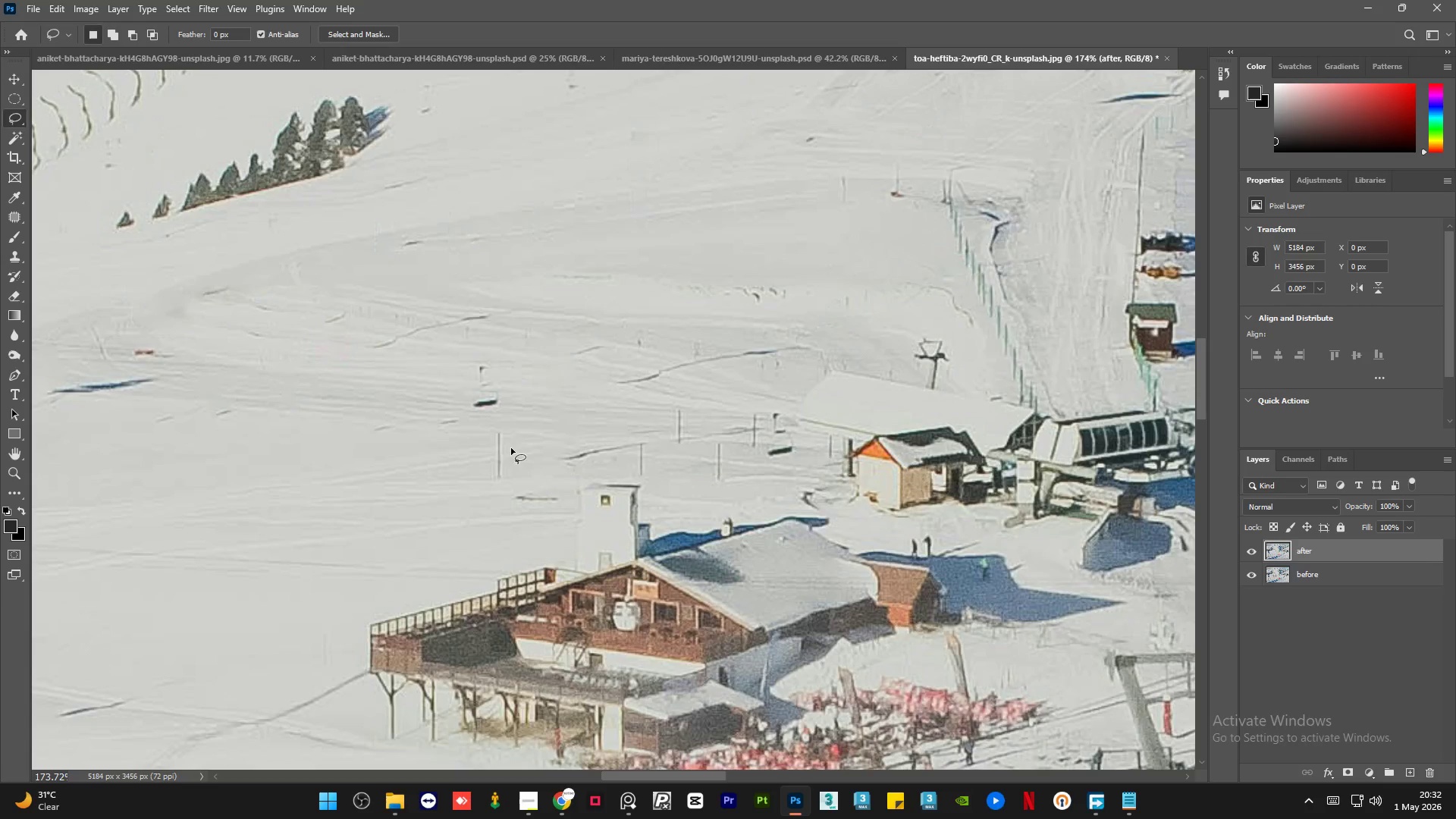 
left_click_drag(start_coordinate=[508, 455], to_coordinate=[510, 444])
 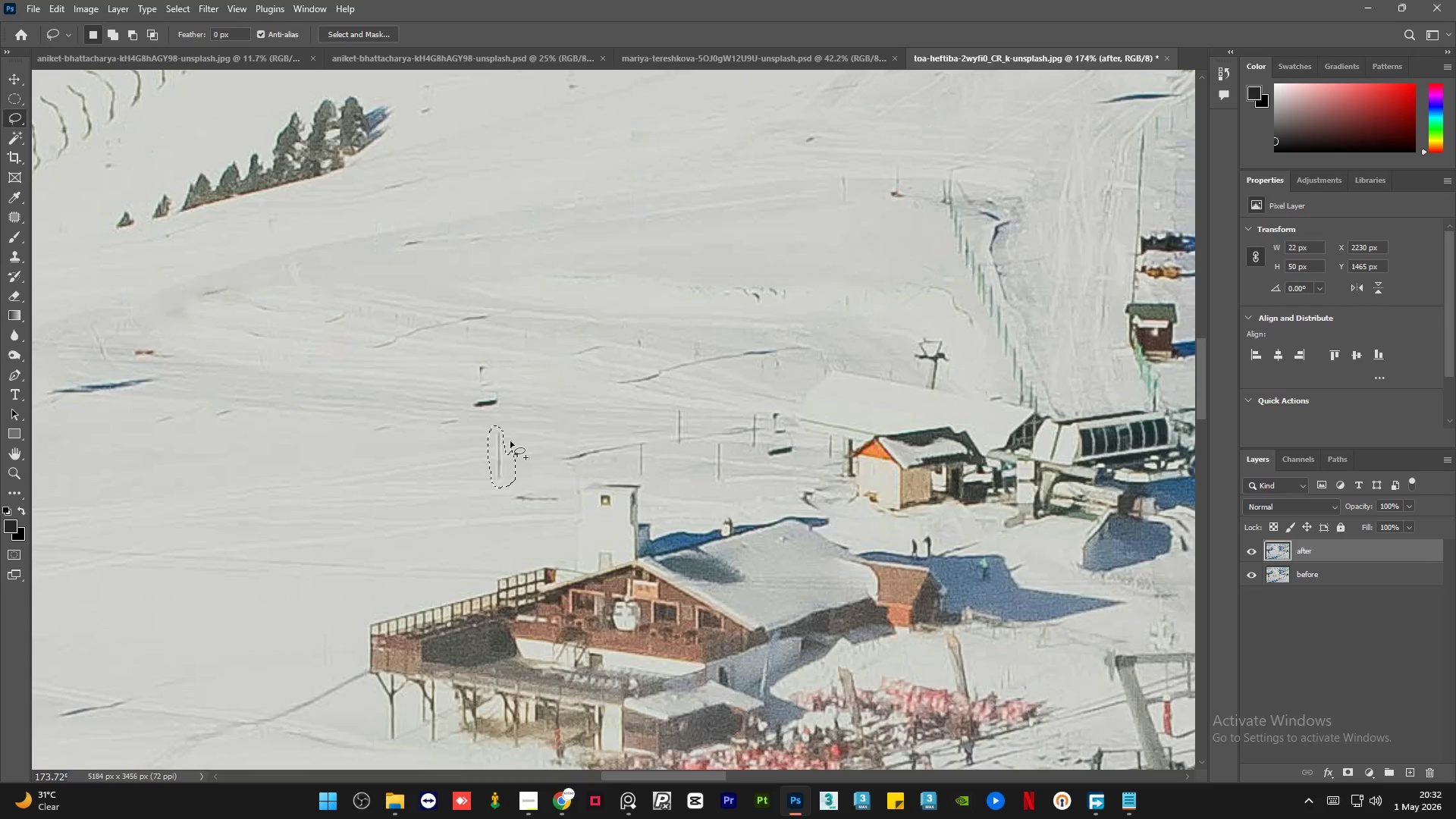 
key(Shift+F5)
 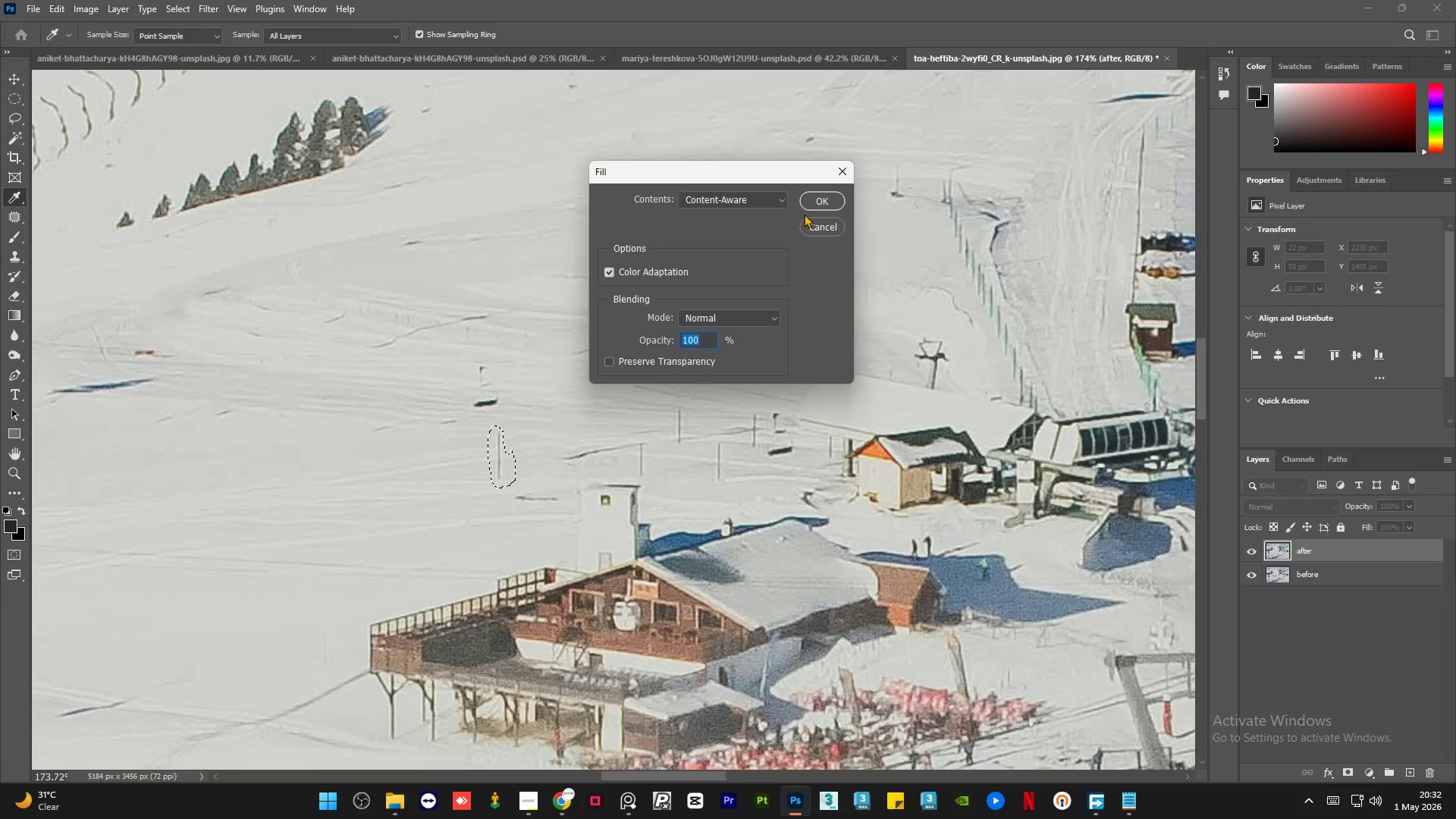 
left_click([814, 206])
 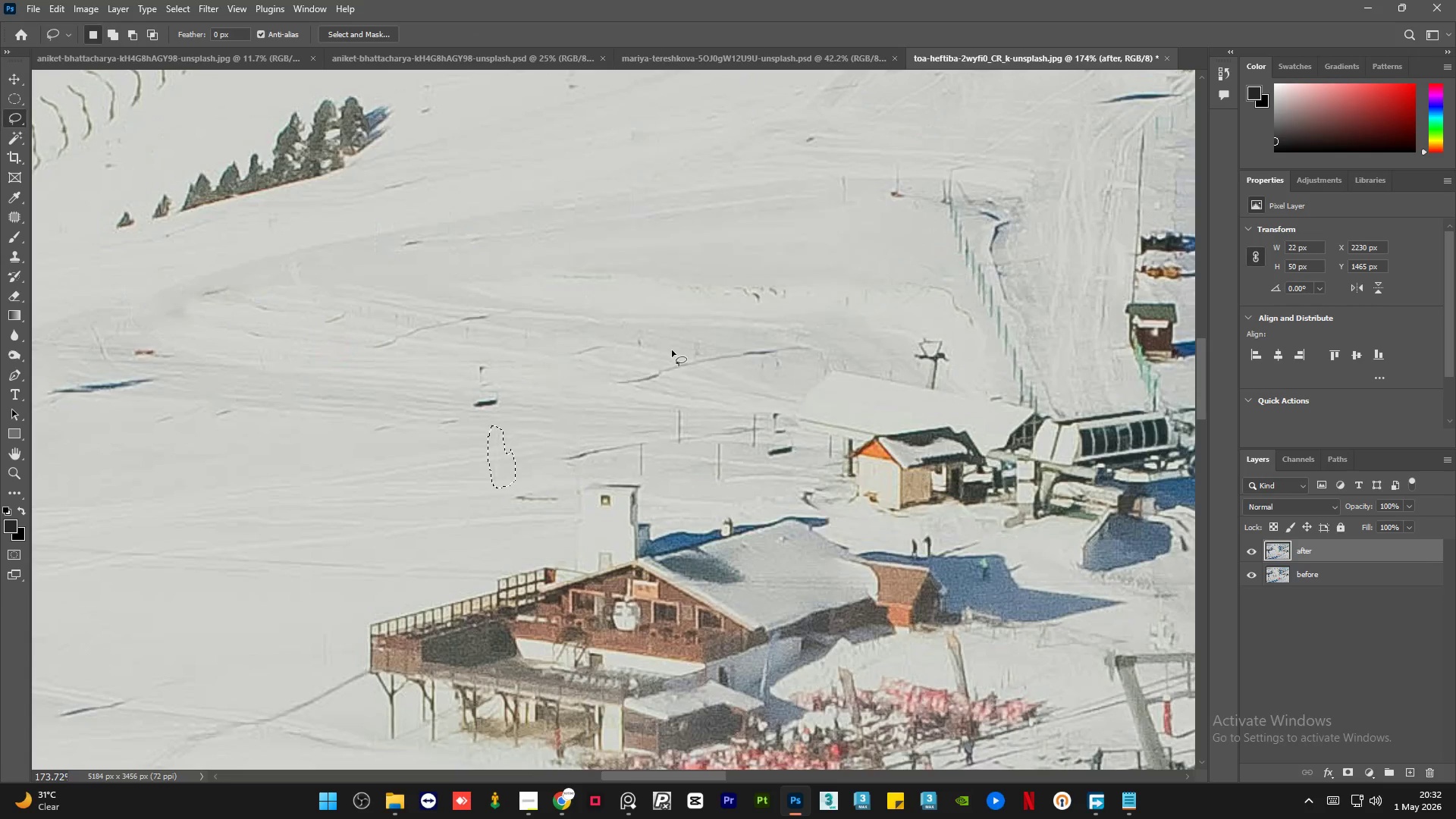 
key(Control+D)
 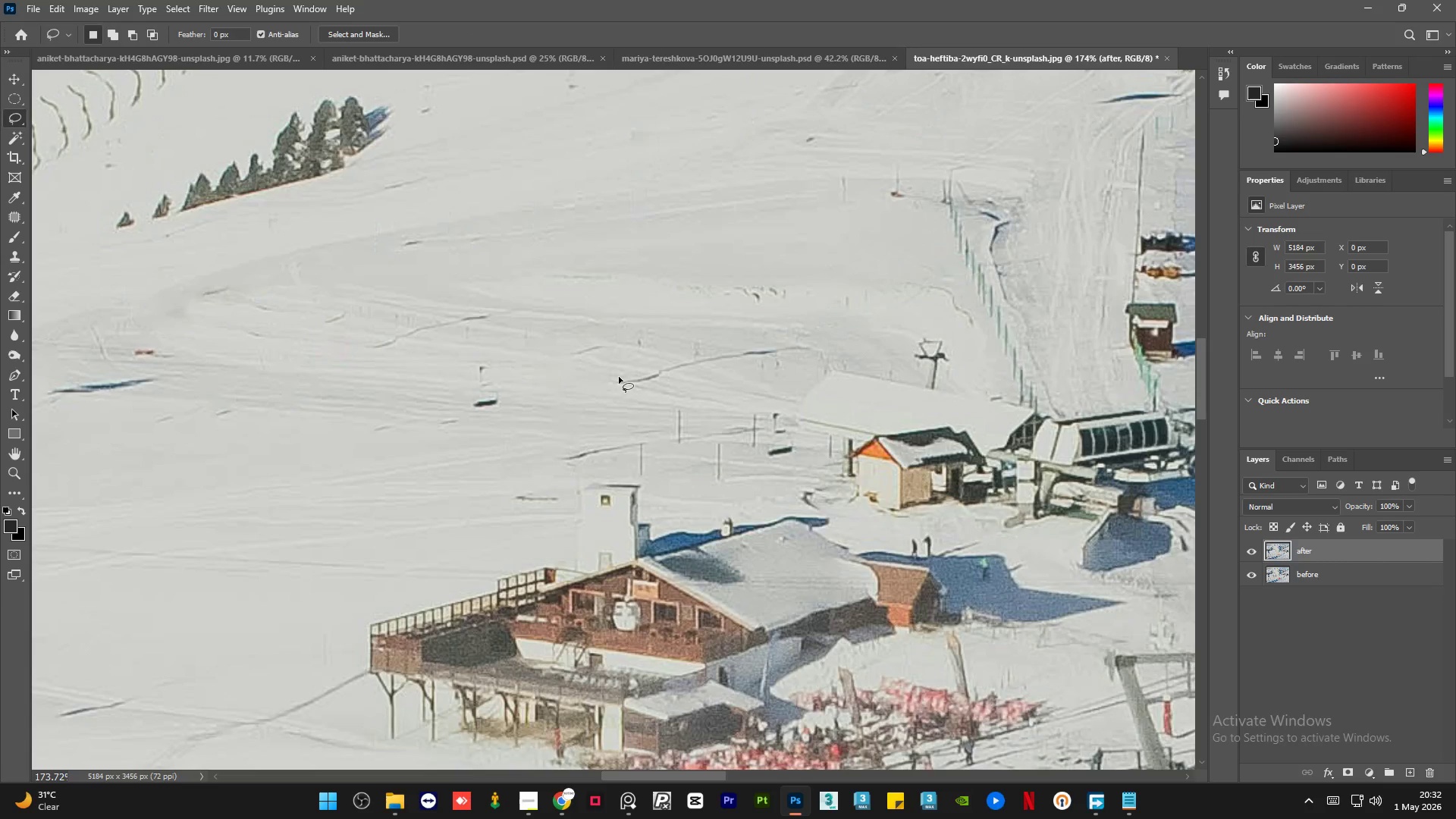 
wait(13.14)
 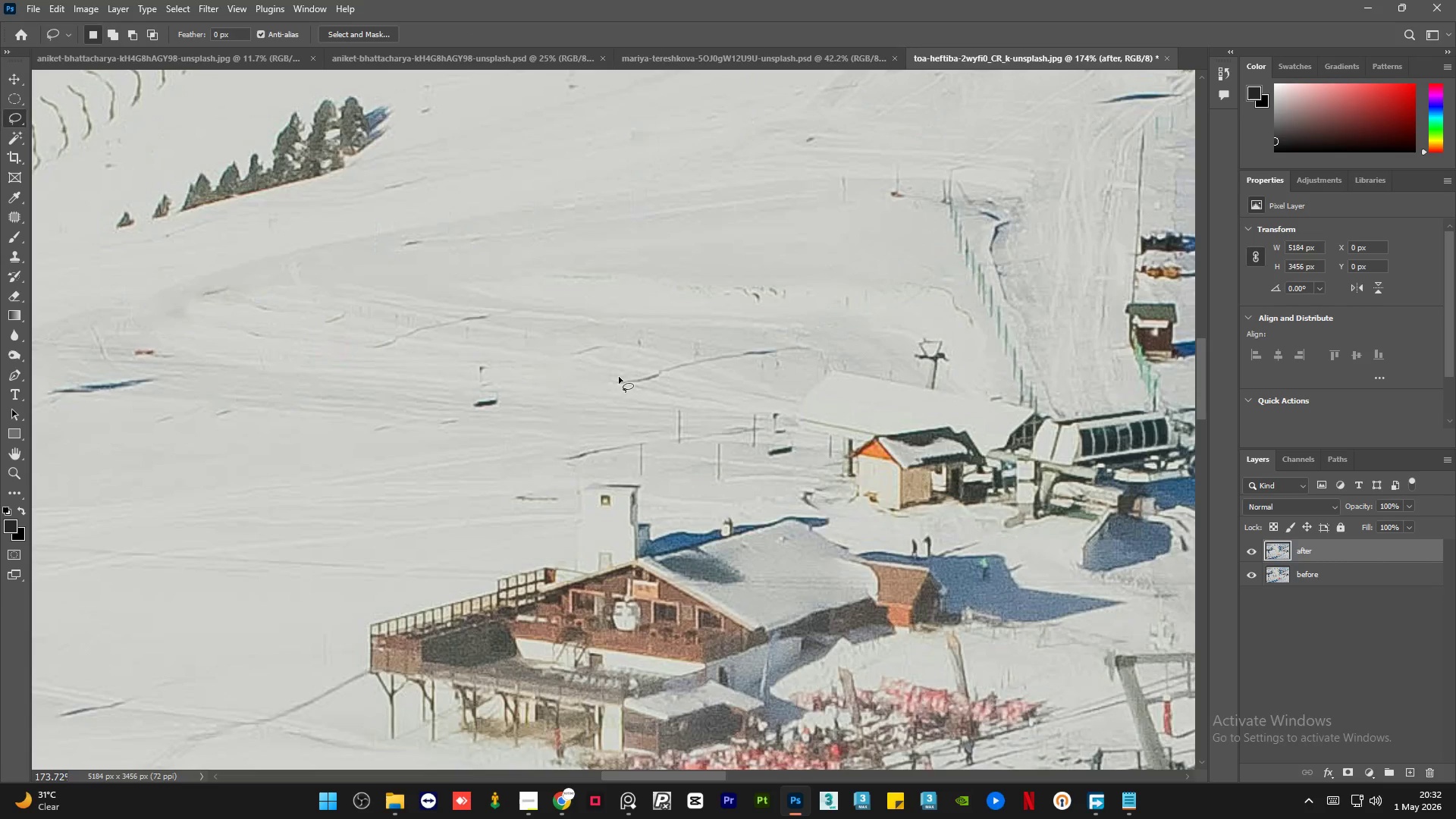 
hold_key(key=AltLeft, duration=0.77)
scroll: coordinate [552, 379], scroll_direction: down, amount: 7.0
 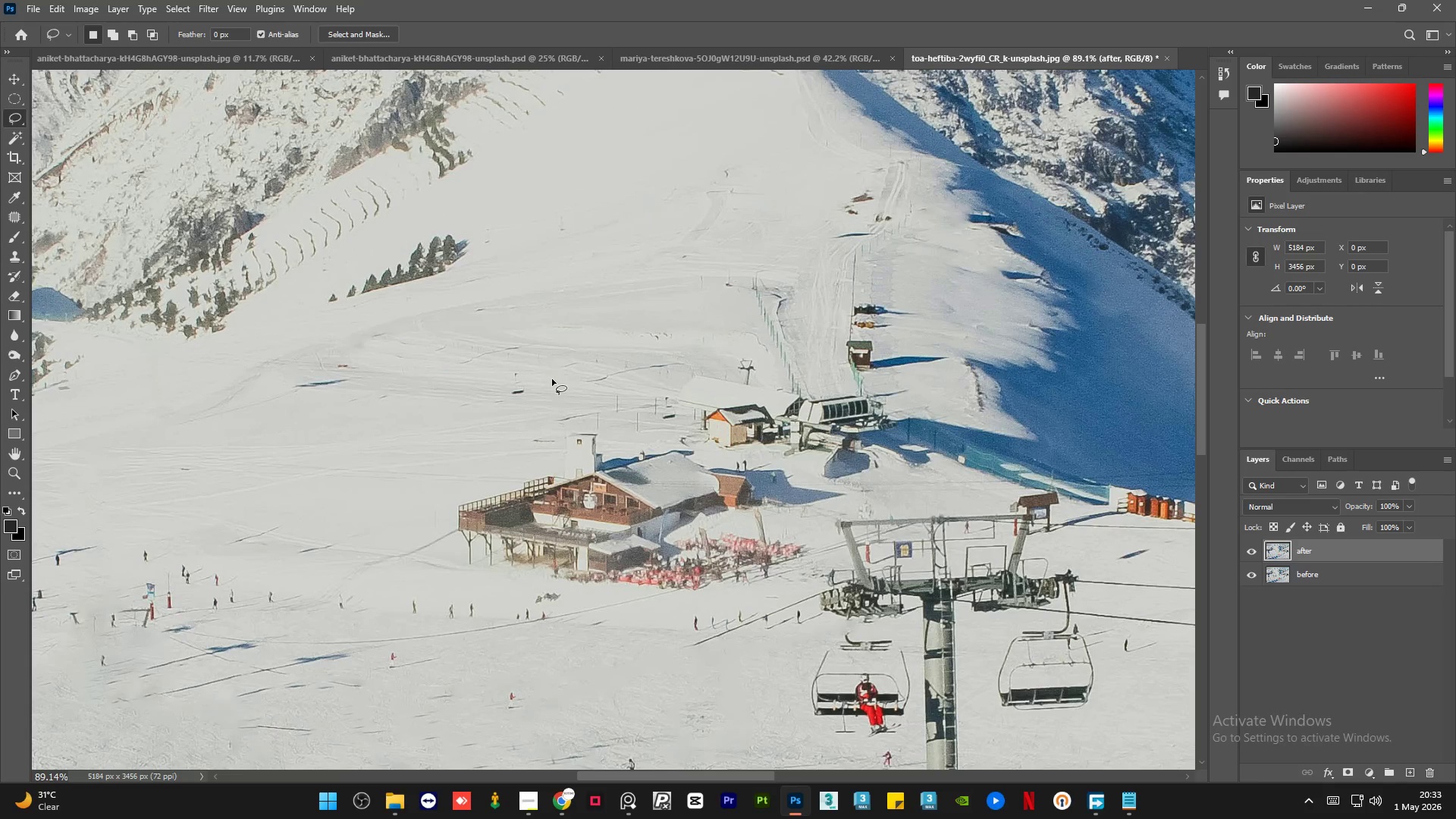 
hold_key(key=AltLeft, duration=2.98)
scroll: coordinate [558, 388], scroll_direction: down, amount: 13.0
 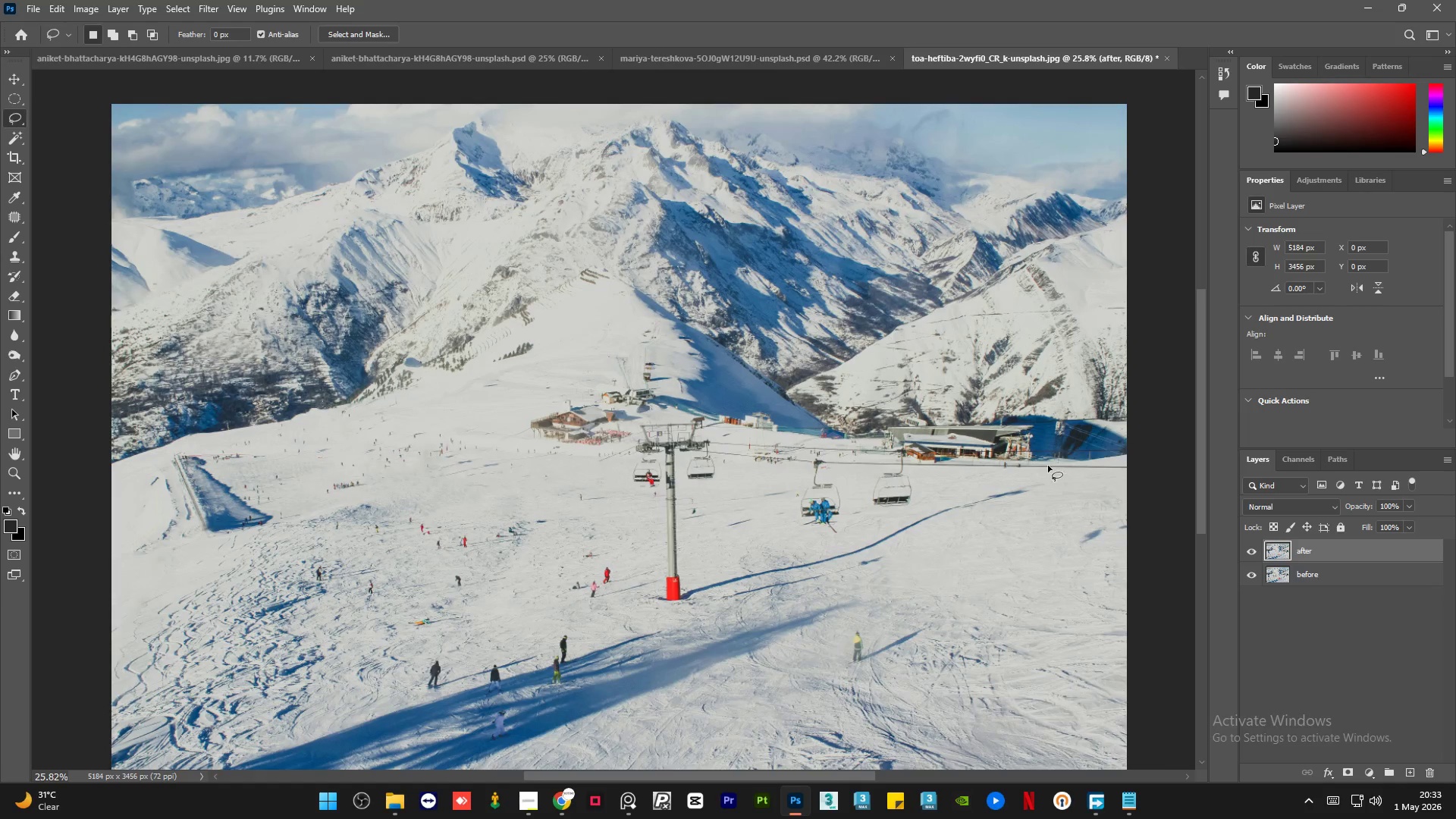 
scroll: coordinate [1067, 443], scroll_direction: up, amount: 6.0
 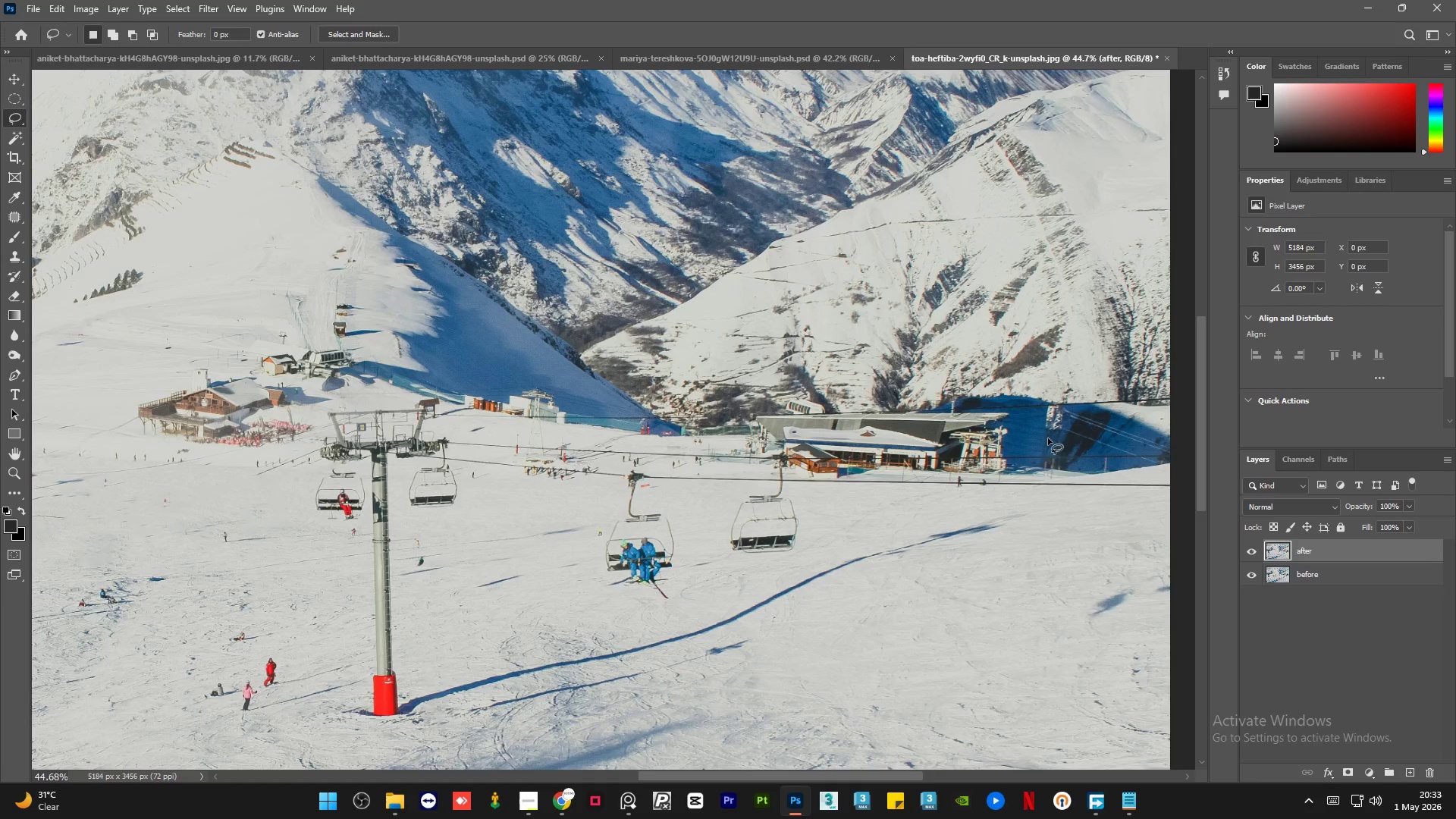 
hold_key(key=AltLeft, duration=1.3)
scroll: coordinate [387, 495], scroll_direction: up, amount: 4.0
 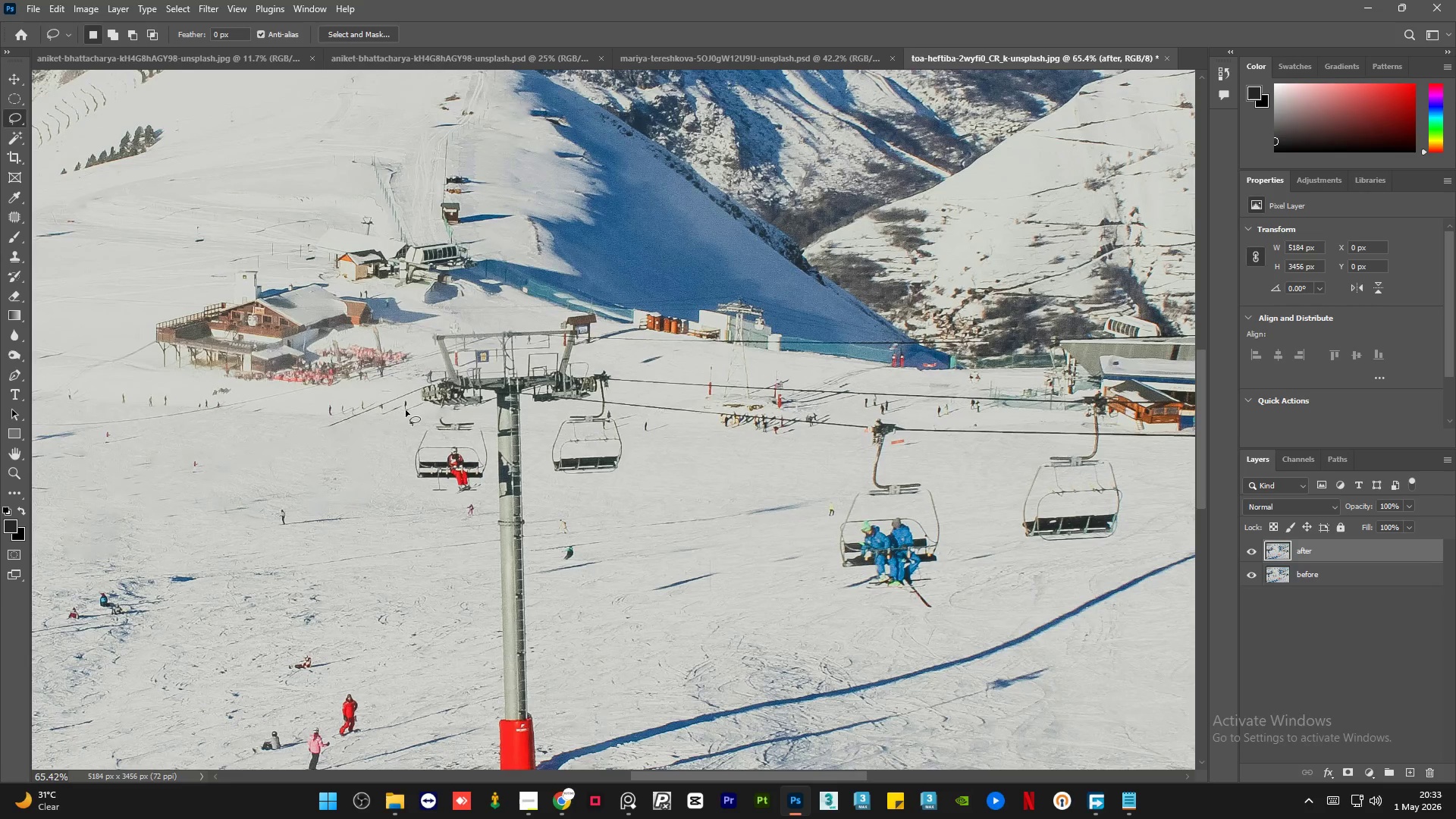 
hold_key(key=AltLeft, duration=0.59)
scroll: coordinate [390, 388], scroll_direction: up, amount: 9.0
 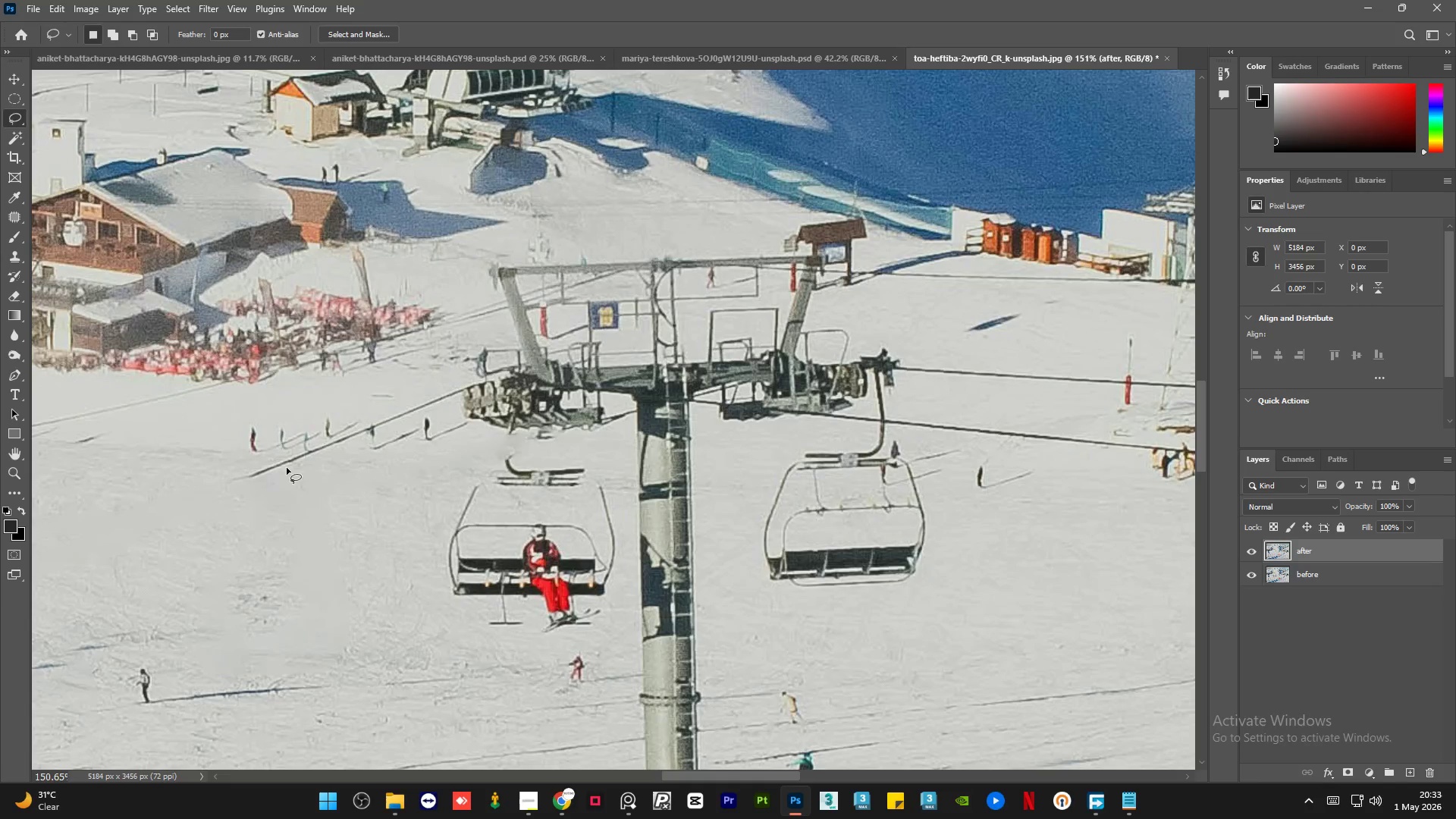 
left_click_drag(start_coordinate=[287, 470], to_coordinate=[281, 479])
 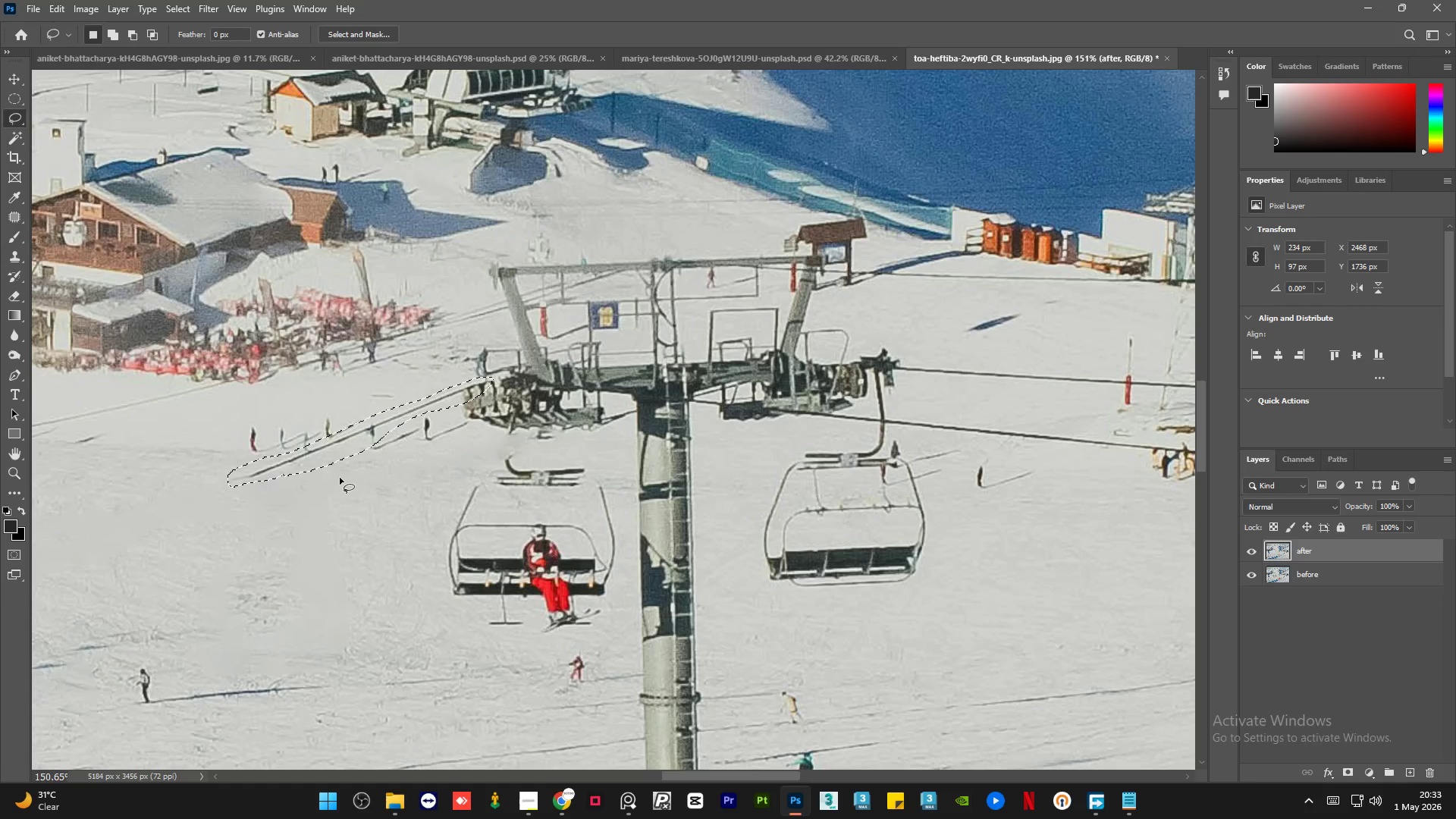 
key(Shift+F5)
 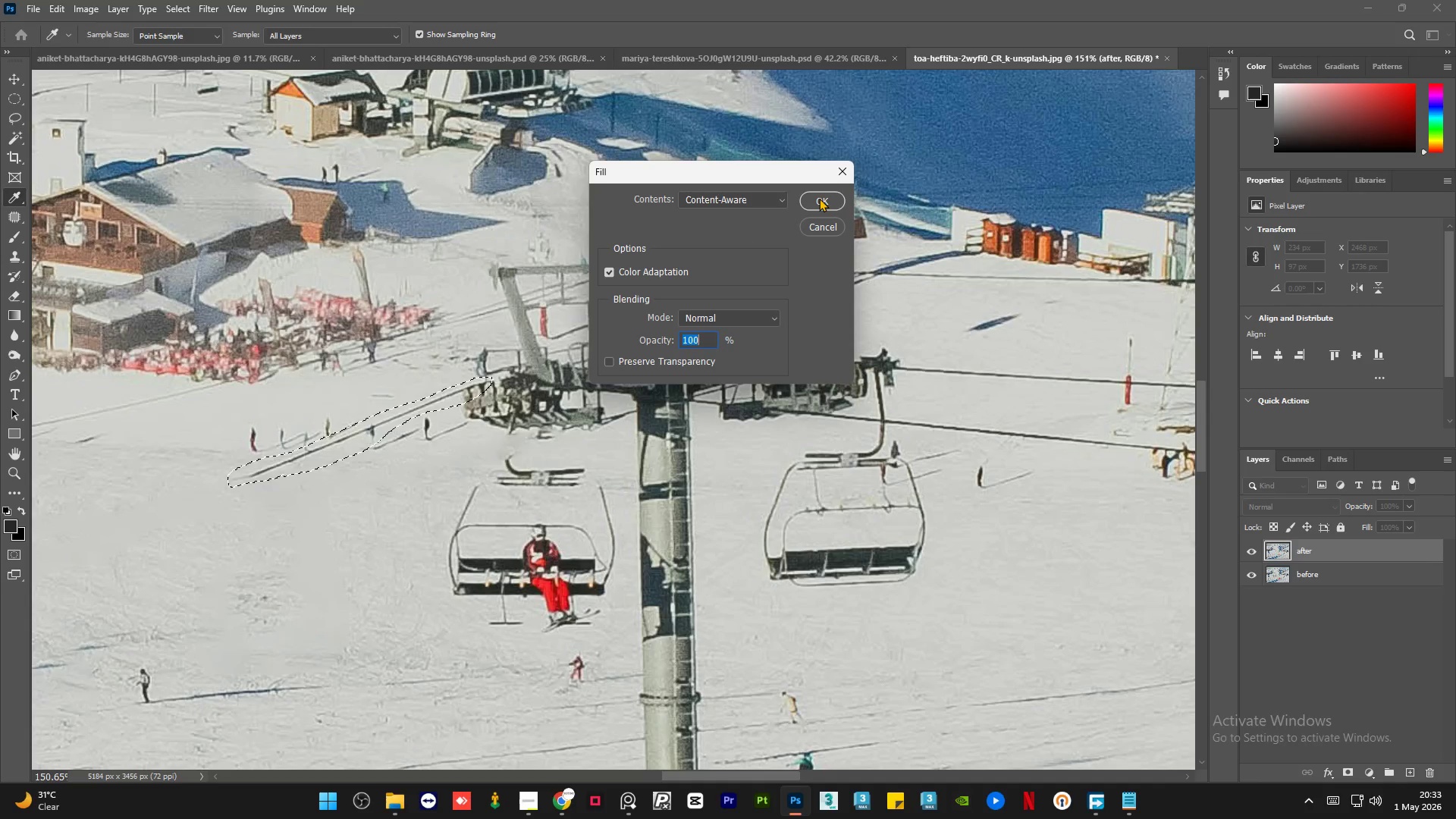 
left_click([819, 198])
 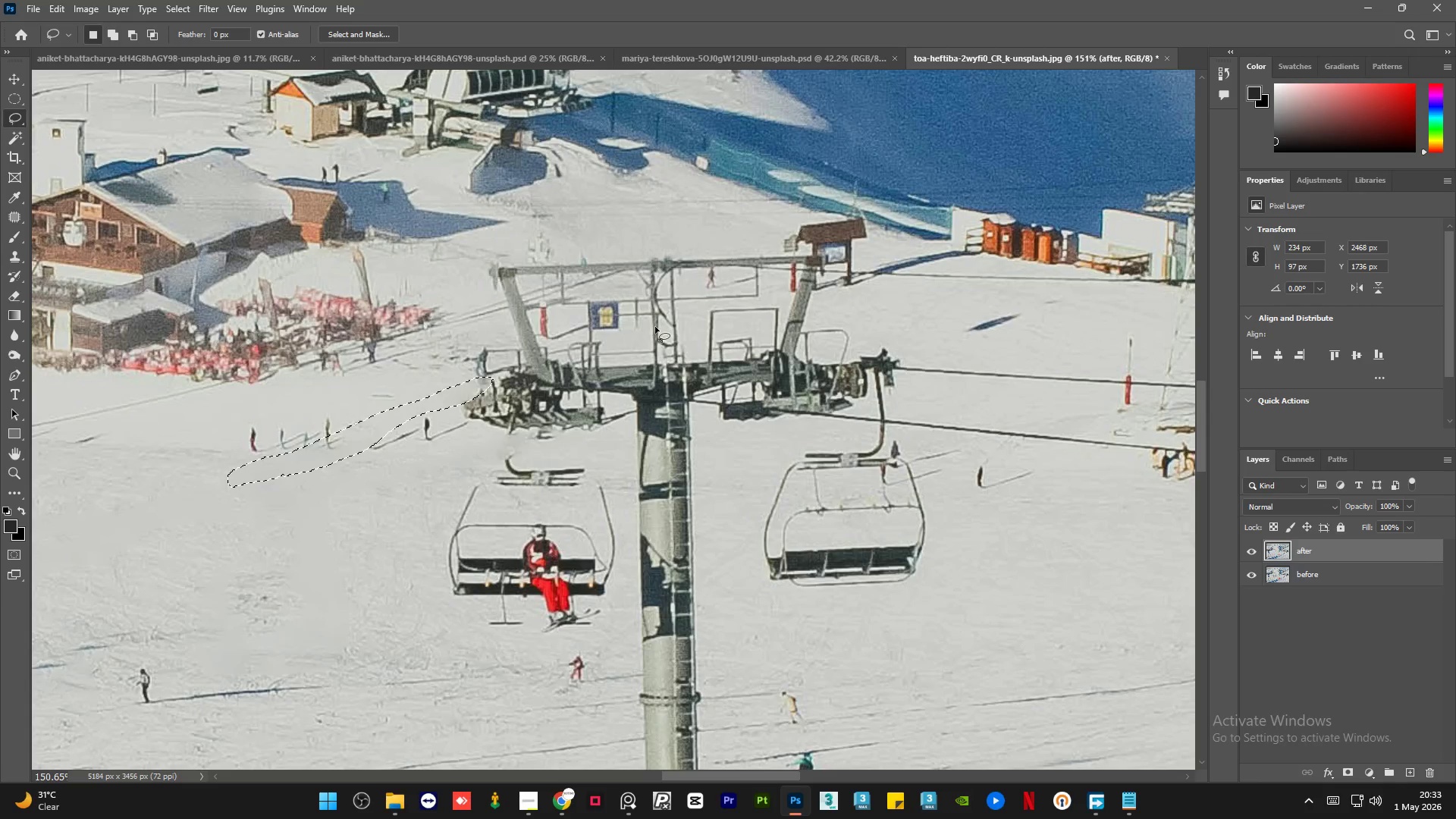 
key(Control+D)
 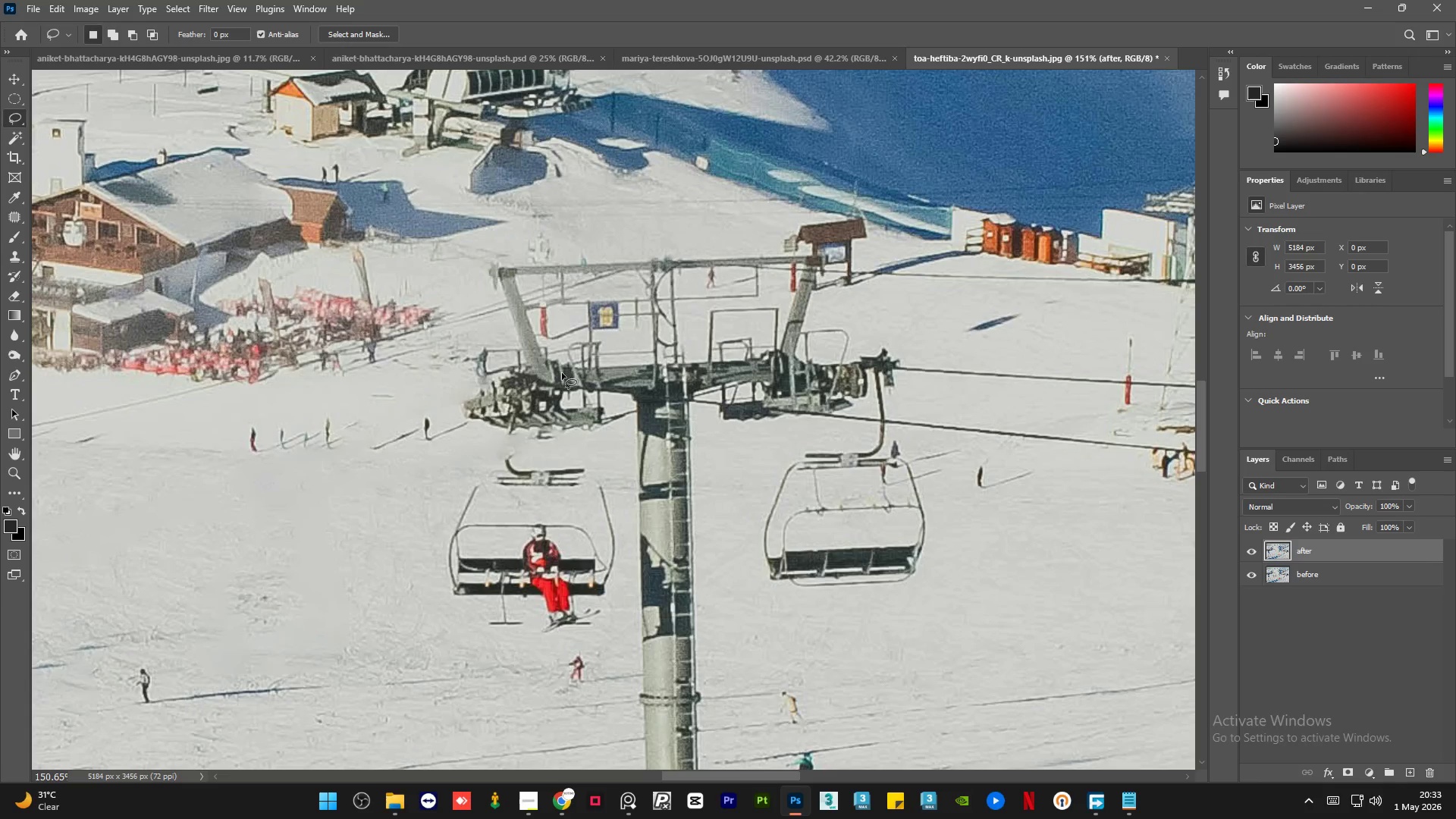 
hold_key(key=AltLeft, duration=2.03)
scroll: coordinate [547, 309], scroll_direction: down, amount: 12.0
 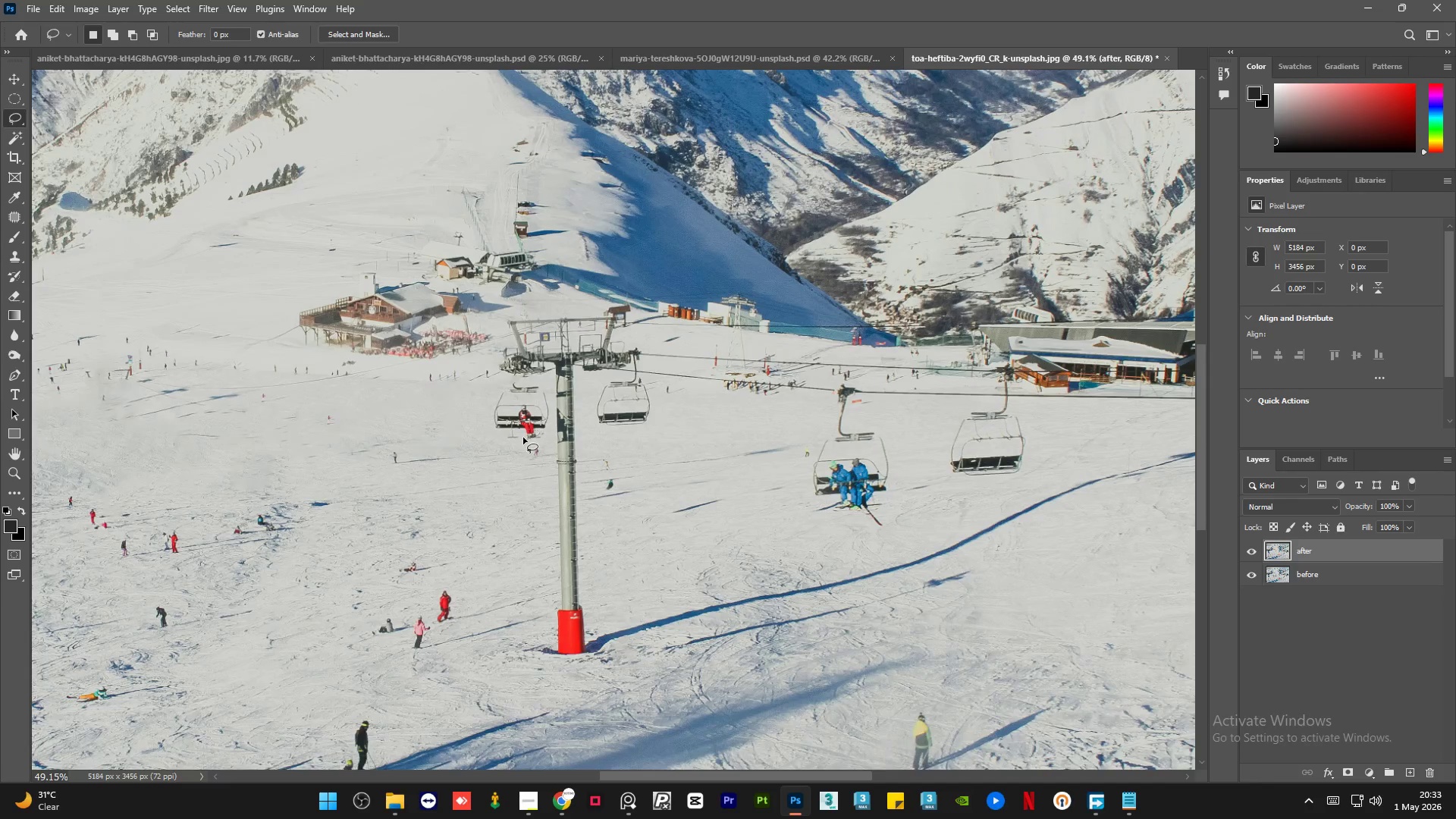 
scroll: coordinate [523, 438], scroll_direction: up, amount: 3.0
 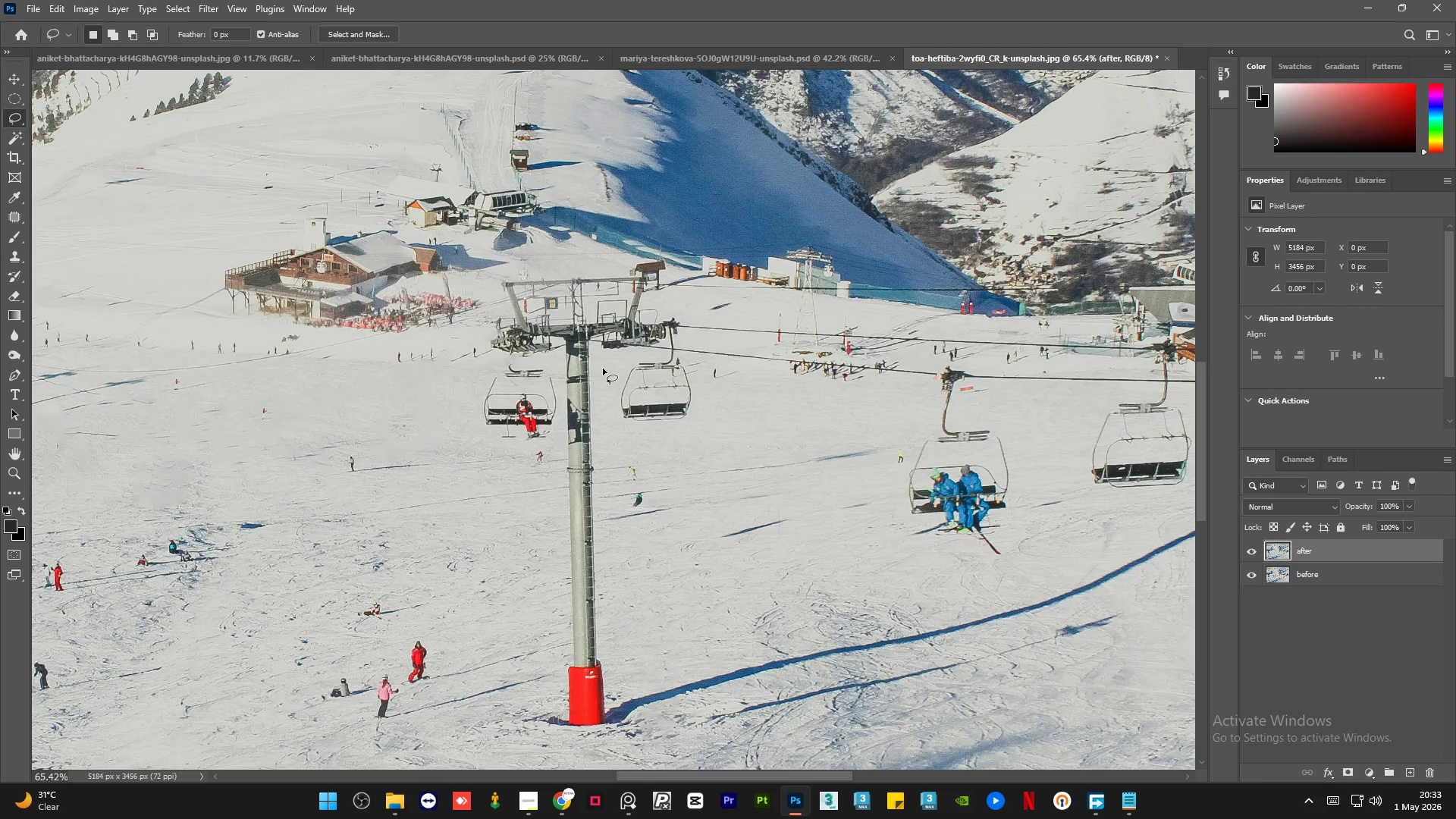 
left_click_drag(start_coordinate=[598, 360], to_coordinate=[594, 372])
 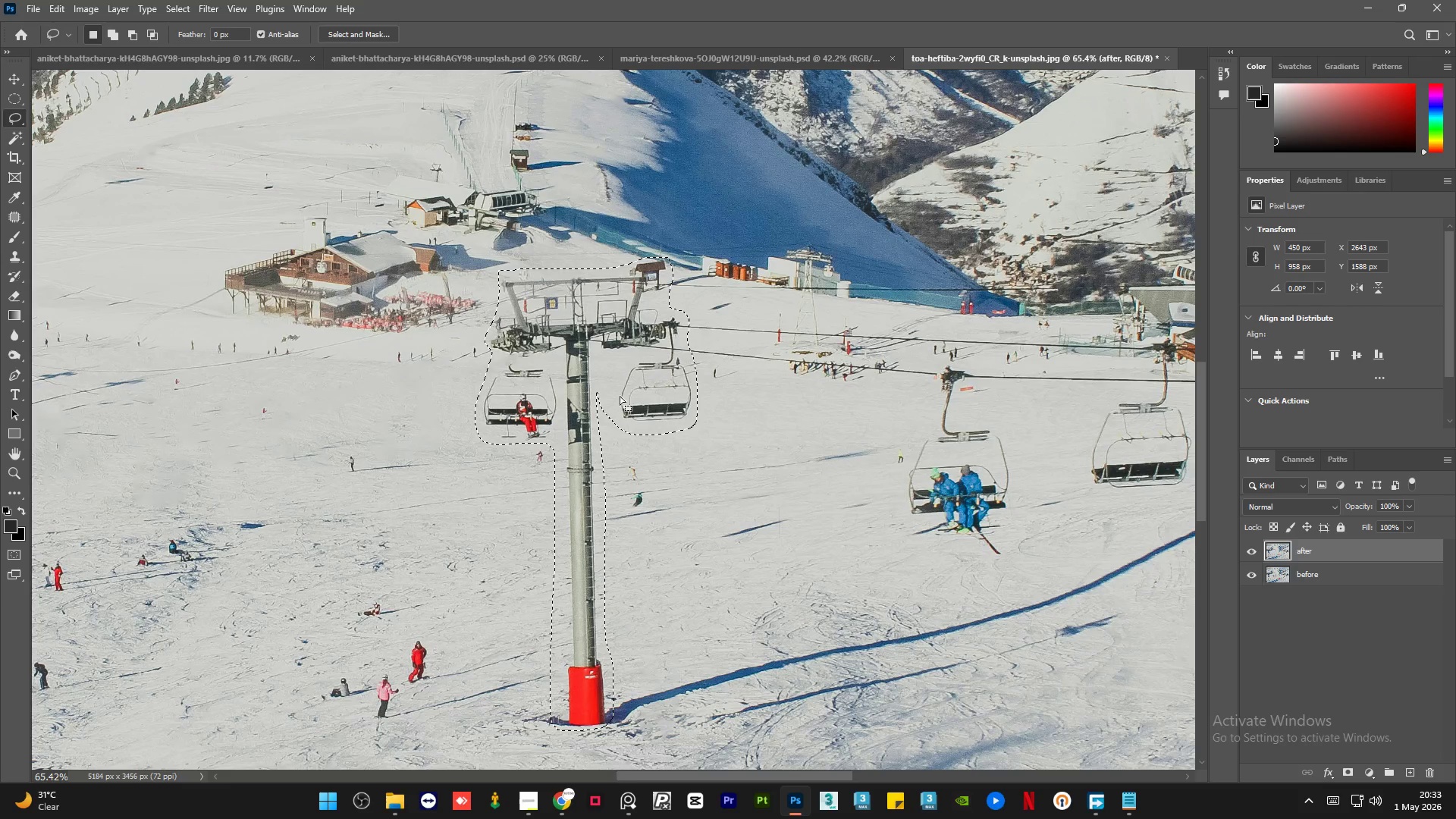 
key(Shift+F5)
 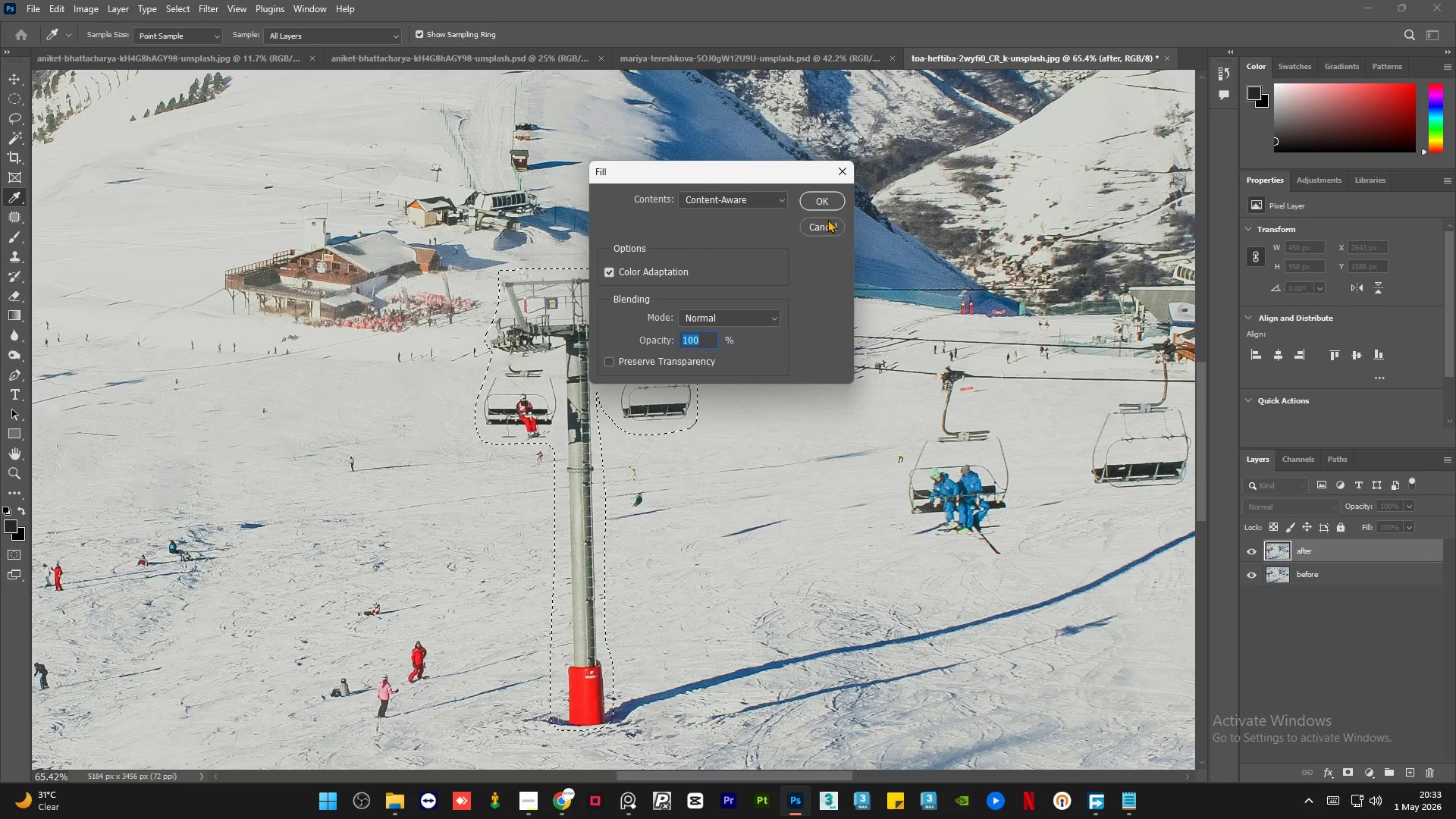 
left_click([824, 201])
 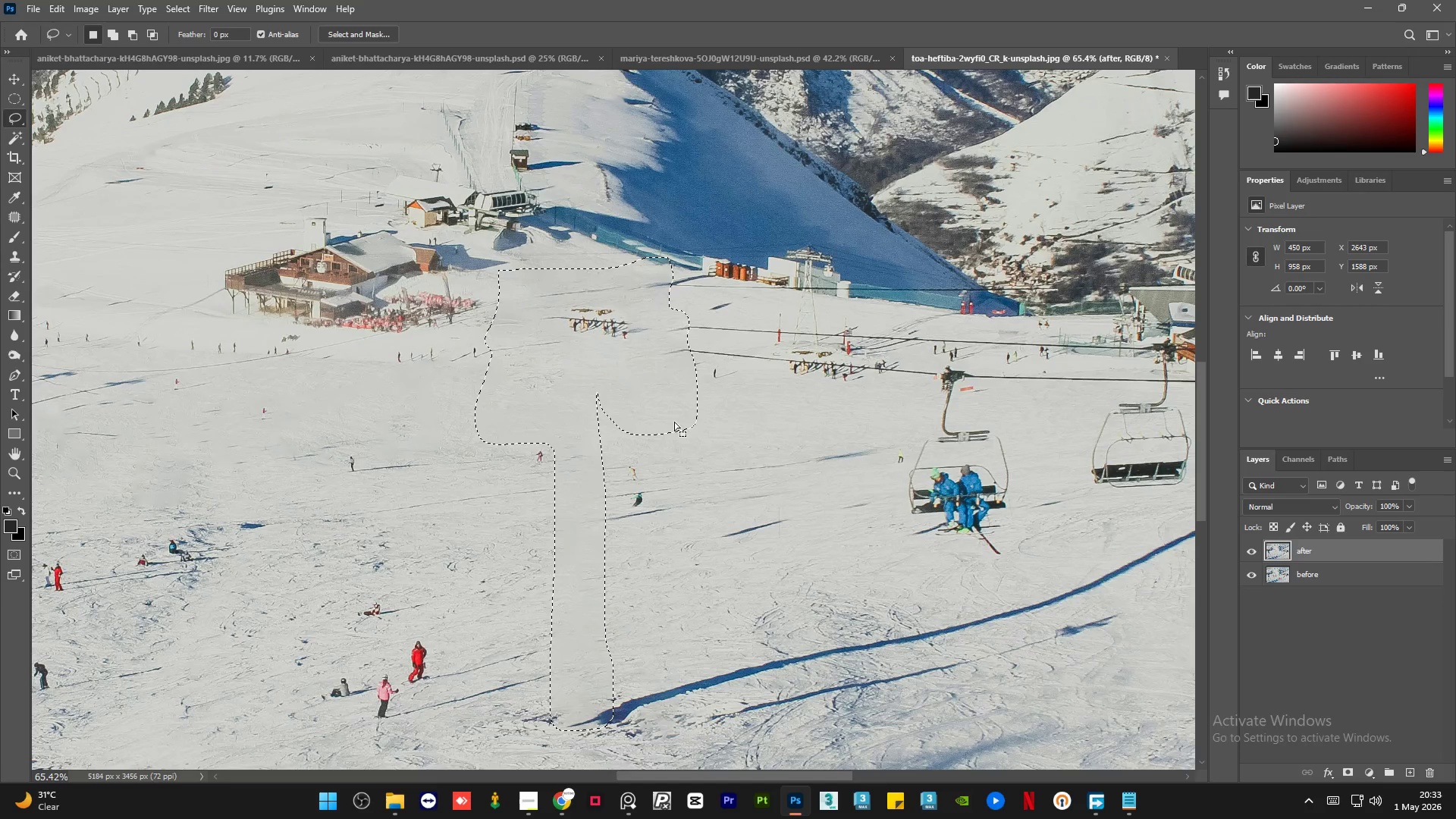 
key(Control+D)
 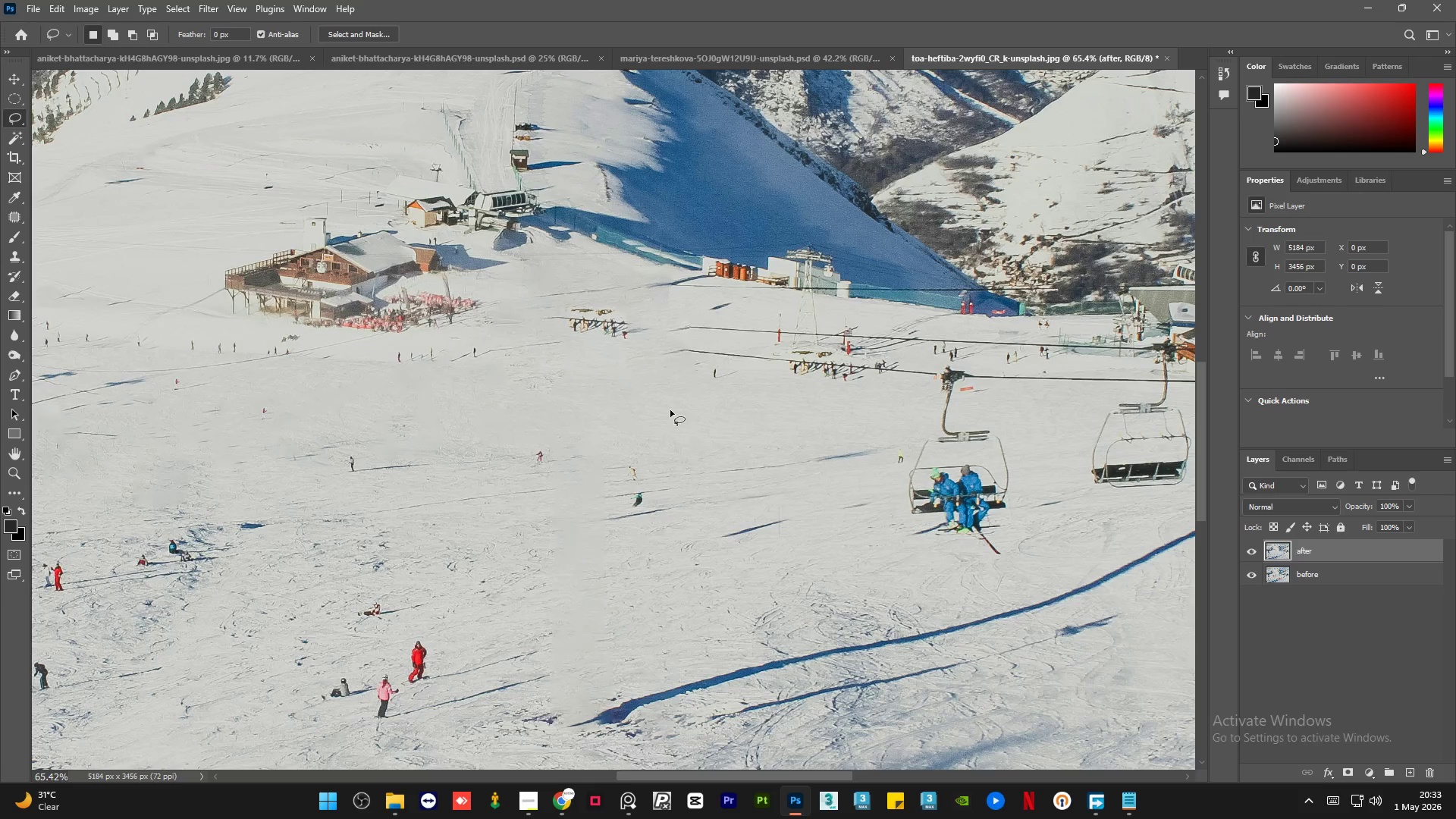 
hold_key(key=AltLeft, duration=0.69)
scroll: coordinate [589, 284], scroll_direction: up, amount: 6.0
 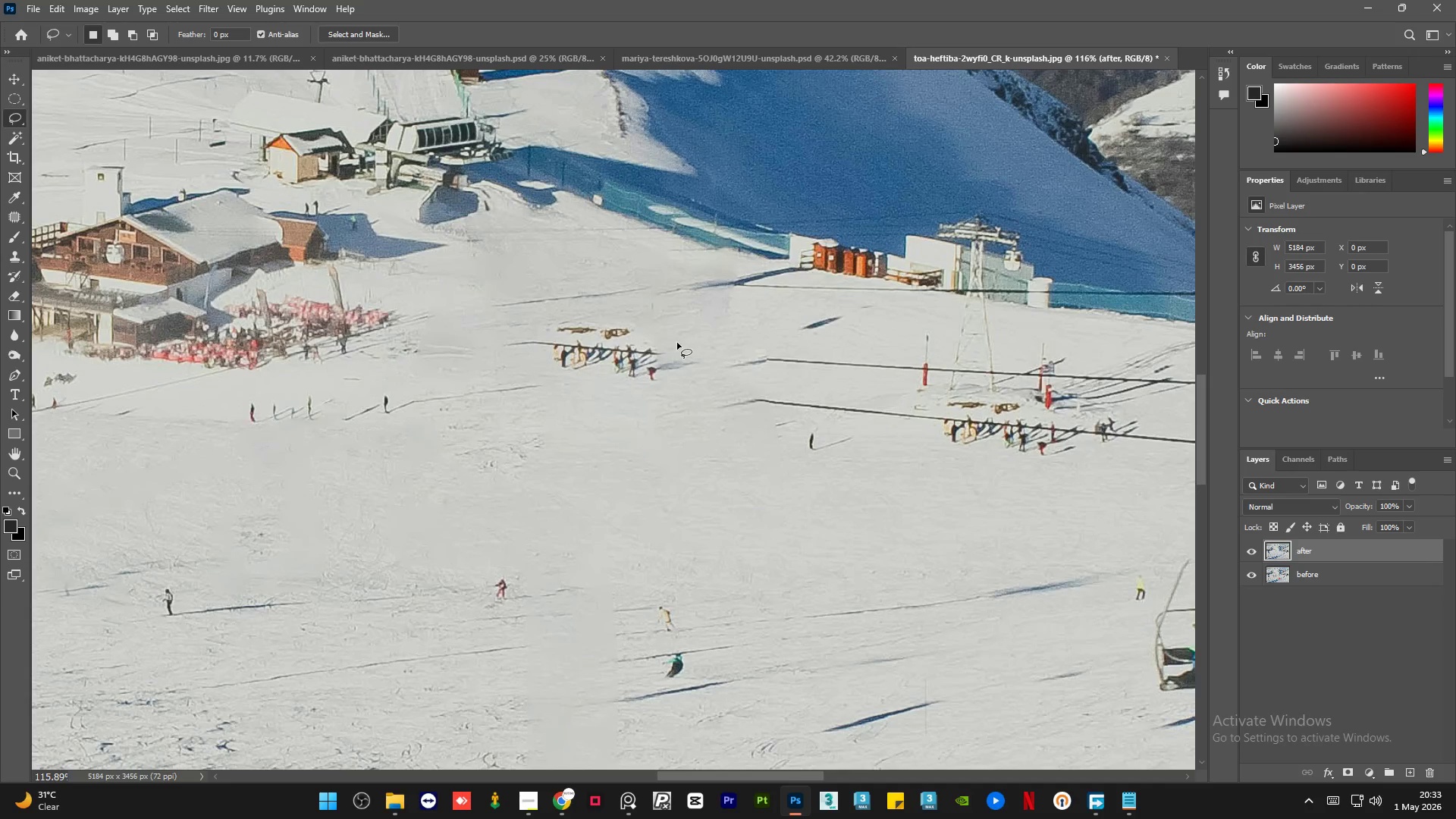 
left_click_drag(start_coordinate=[678, 344], to_coordinate=[661, 331])
 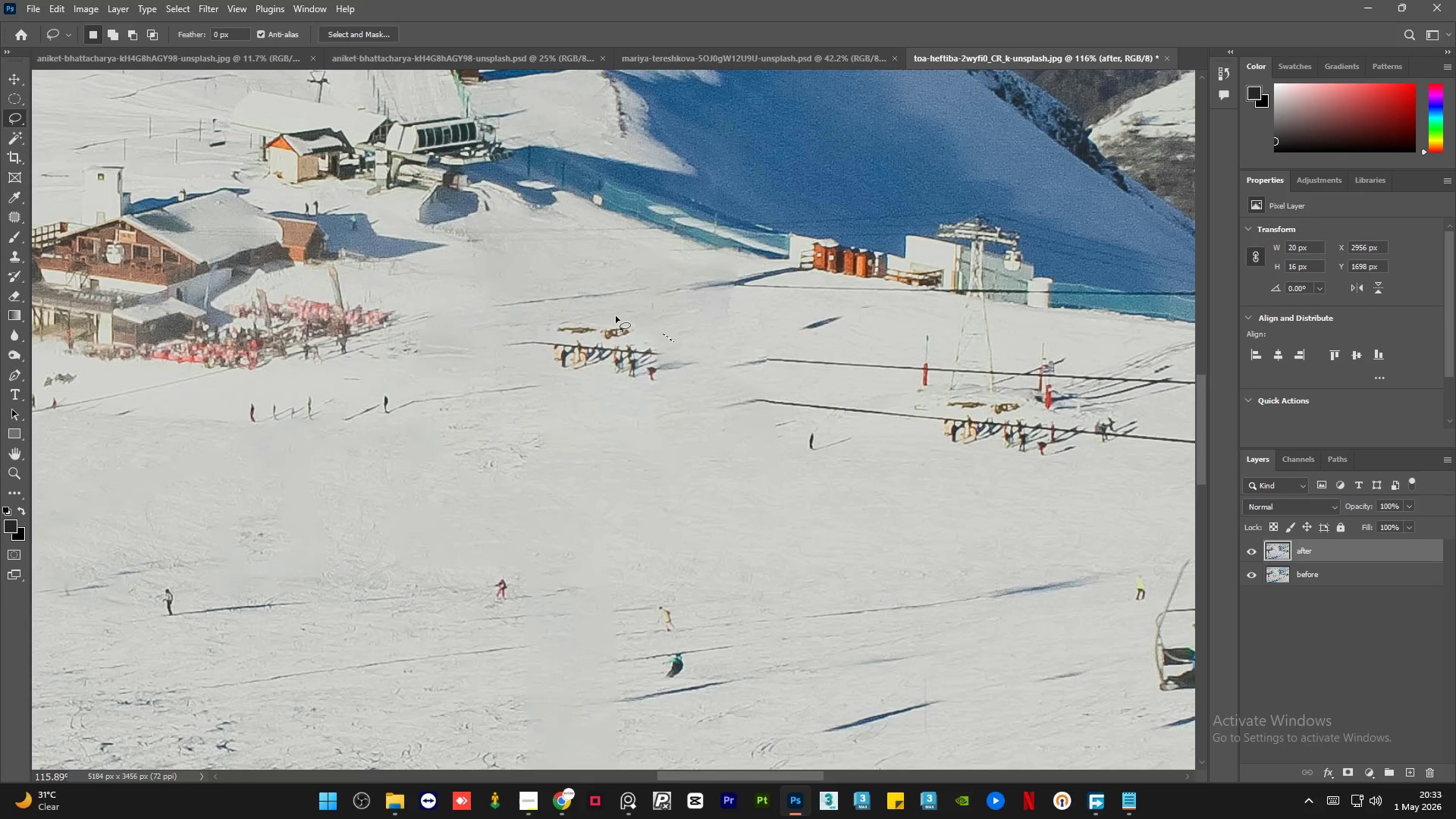 
hold_key(key=AltLeft, duration=0.66)
scroll: coordinate [595, 314], scroll_direction: up, amount: 4.0
 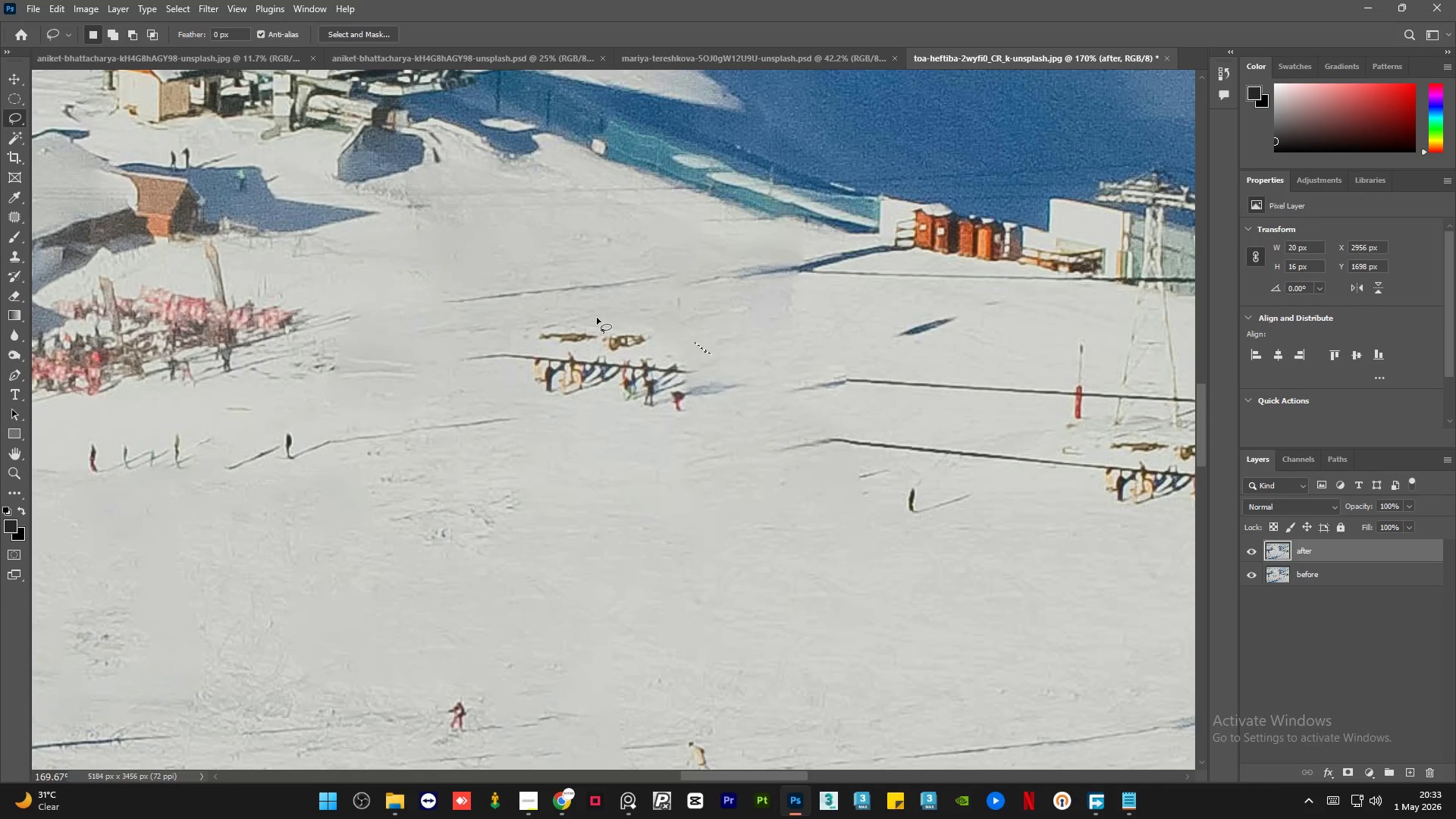 
key(Control+D)
 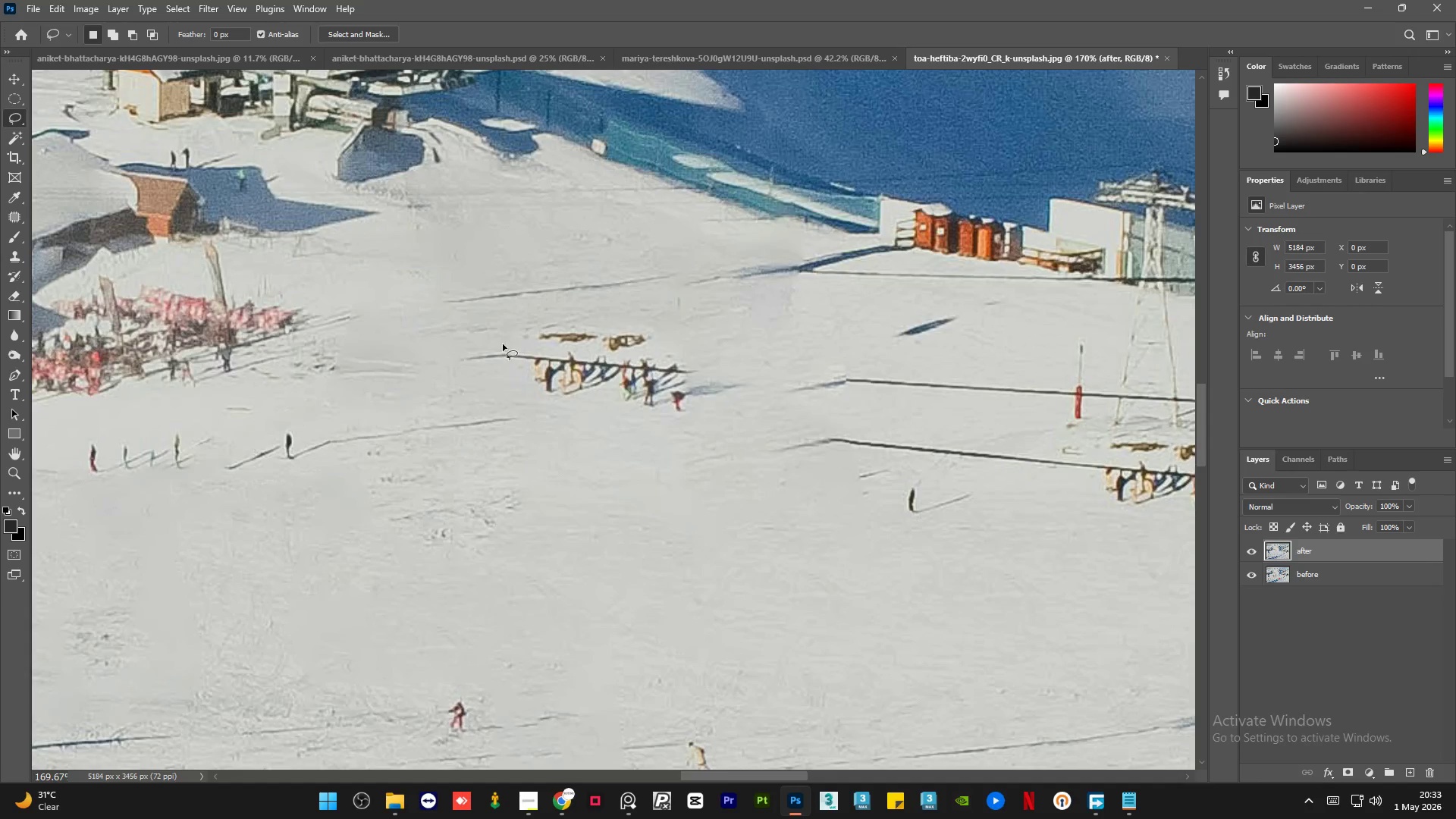 
left_click_drag(start_coordinate=[450, 353], to_coordinate=[444, 354])
 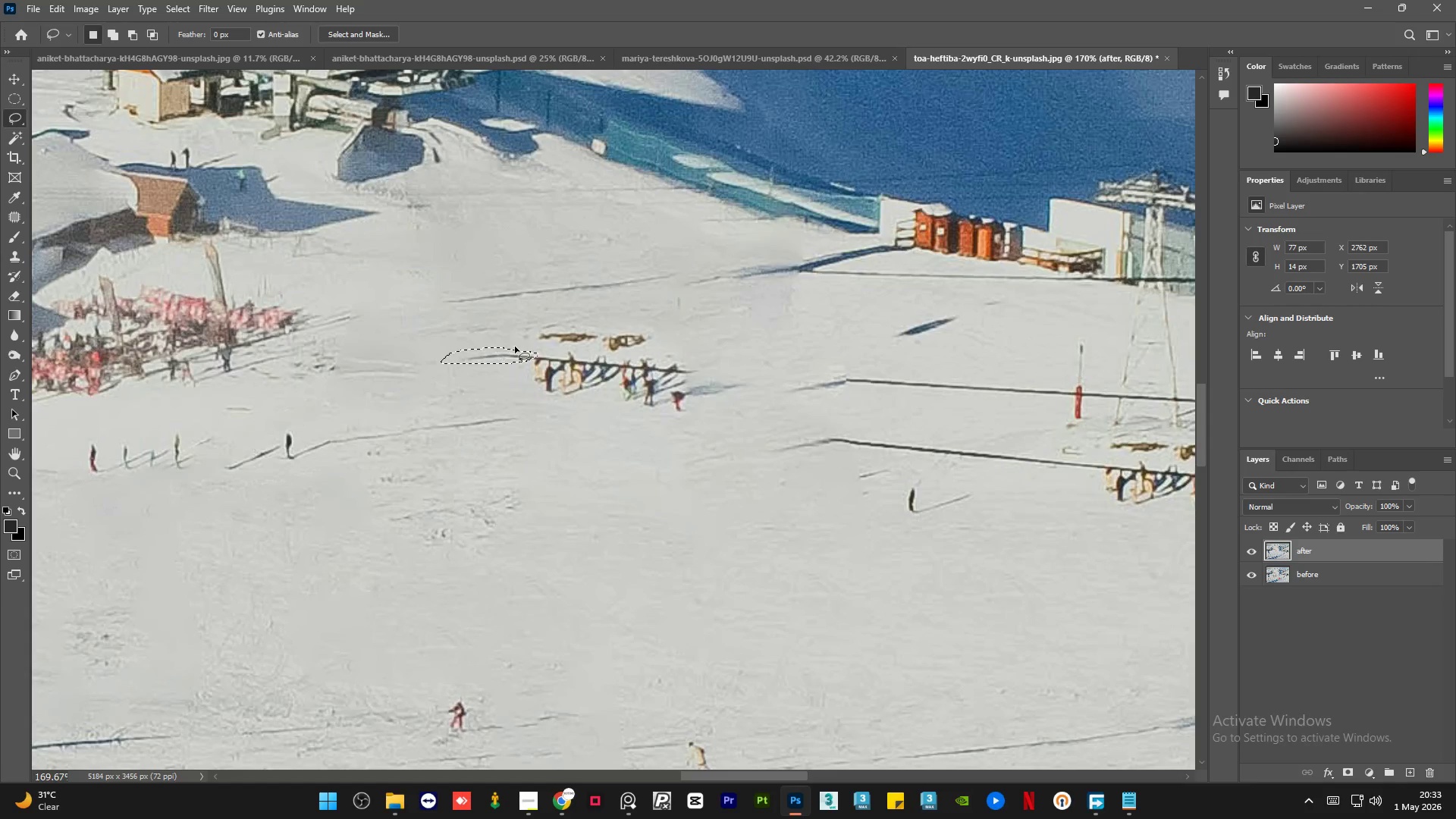 
key(Shift+F5)
 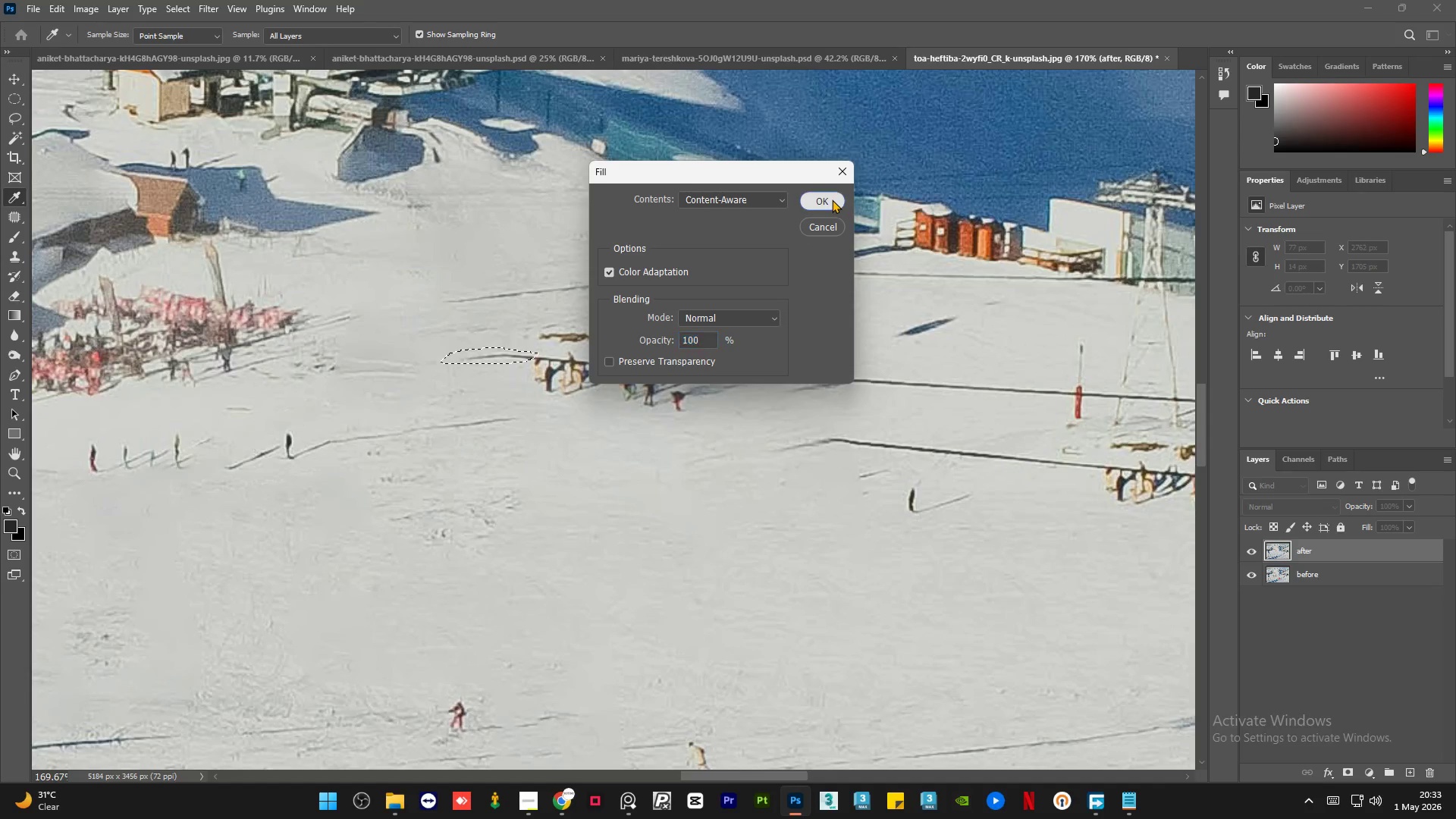 
key(Control+D)
 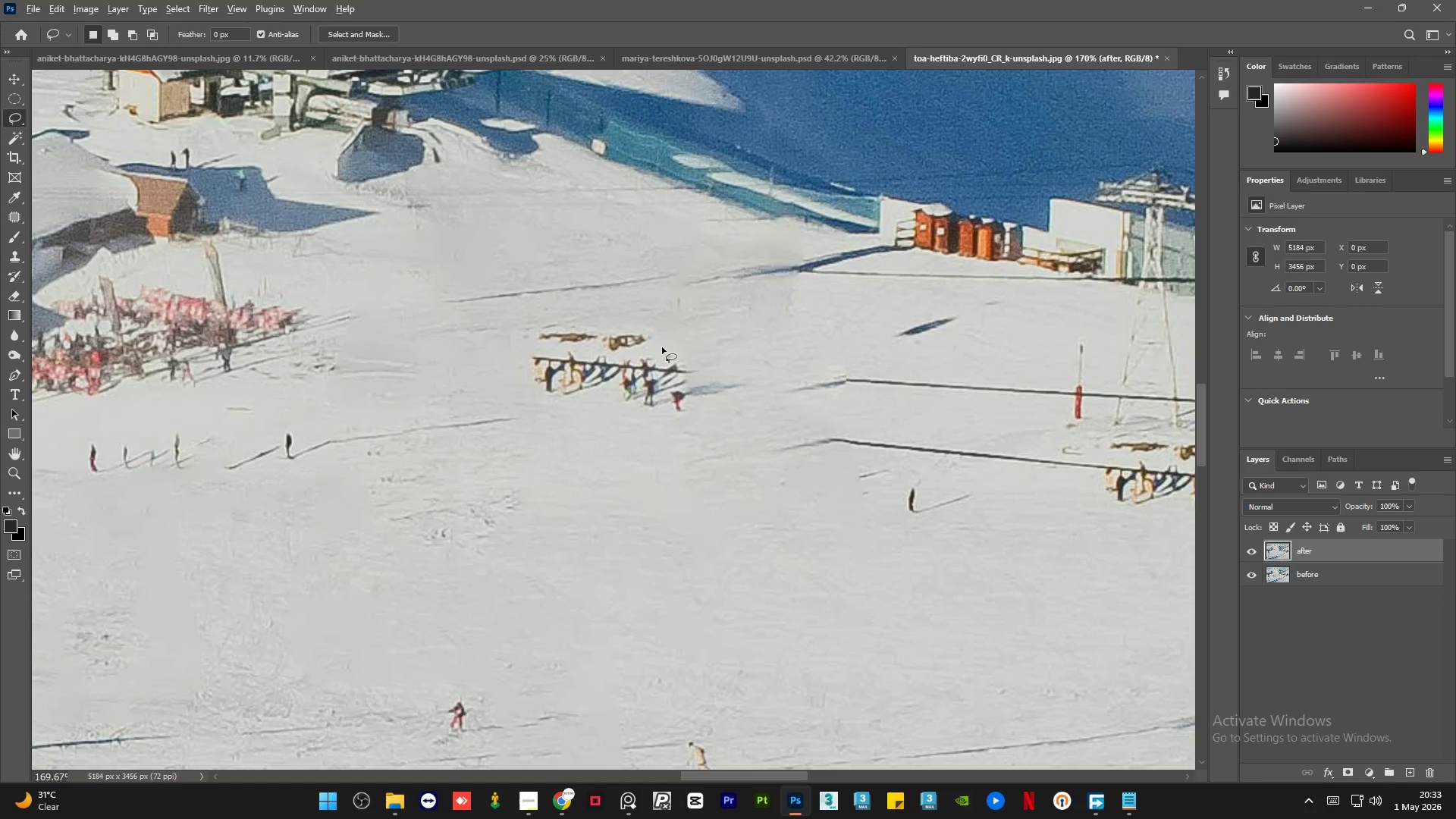 
hold_key(key=AltLeft, duration=2.66)
scroll: coordinate [632, 348], scroll_direction: down, amount: 11.0
 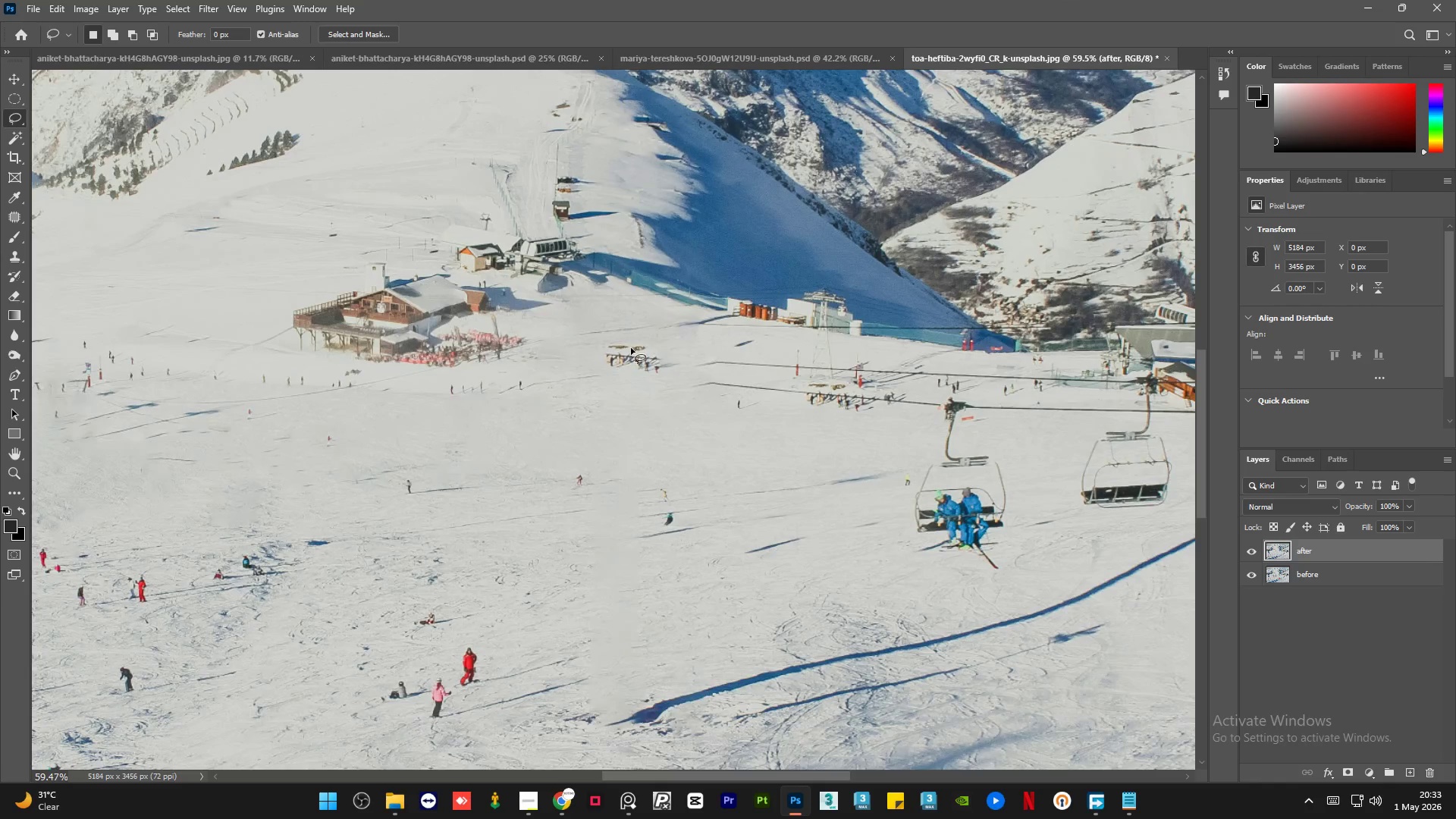 
hold_key(key=AltLeft, duration=2.69)
scroll: coordinate [616, 558], scroll_direction: up, amount: 8.0
 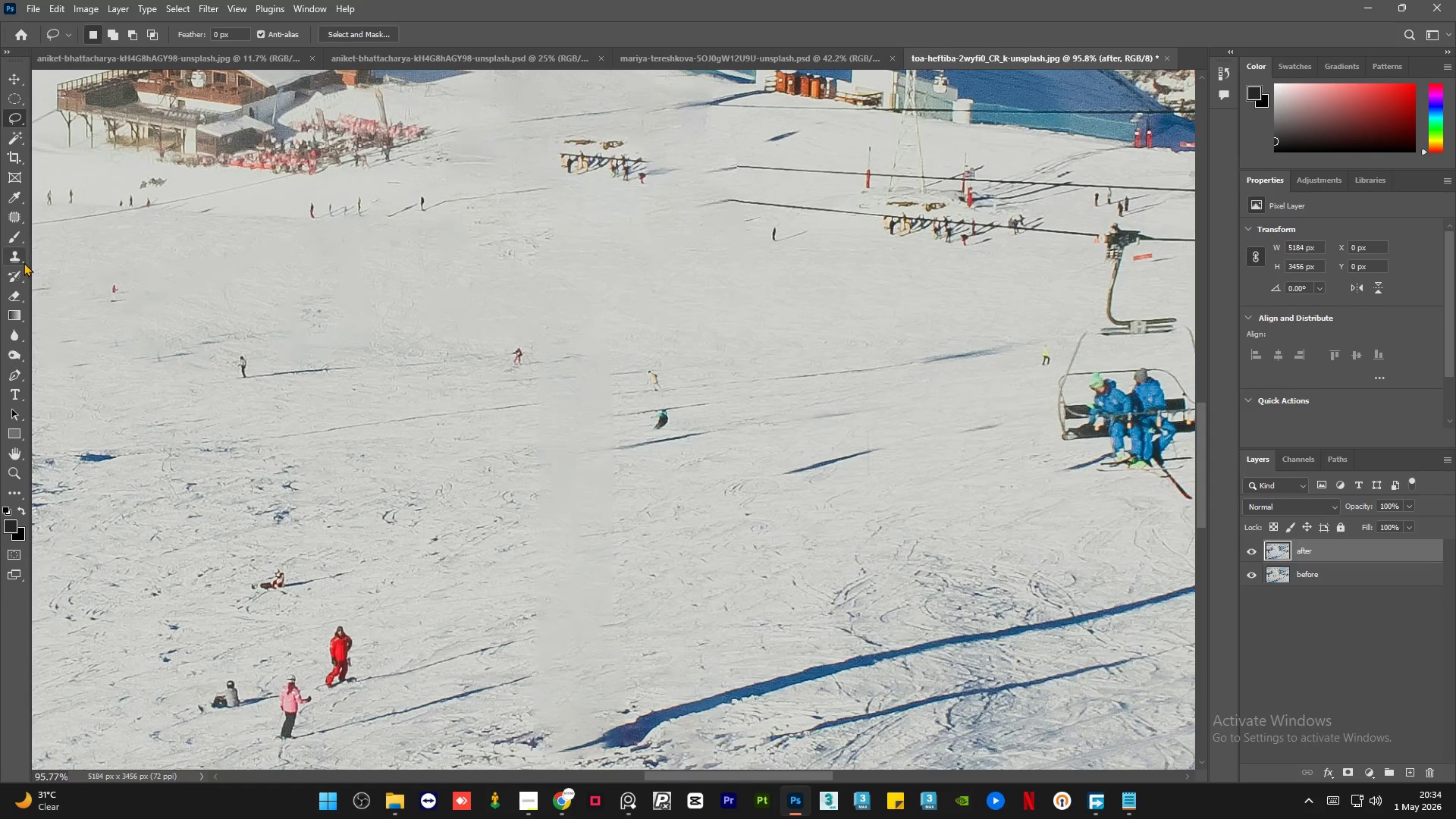 
left_click([24, 262])
 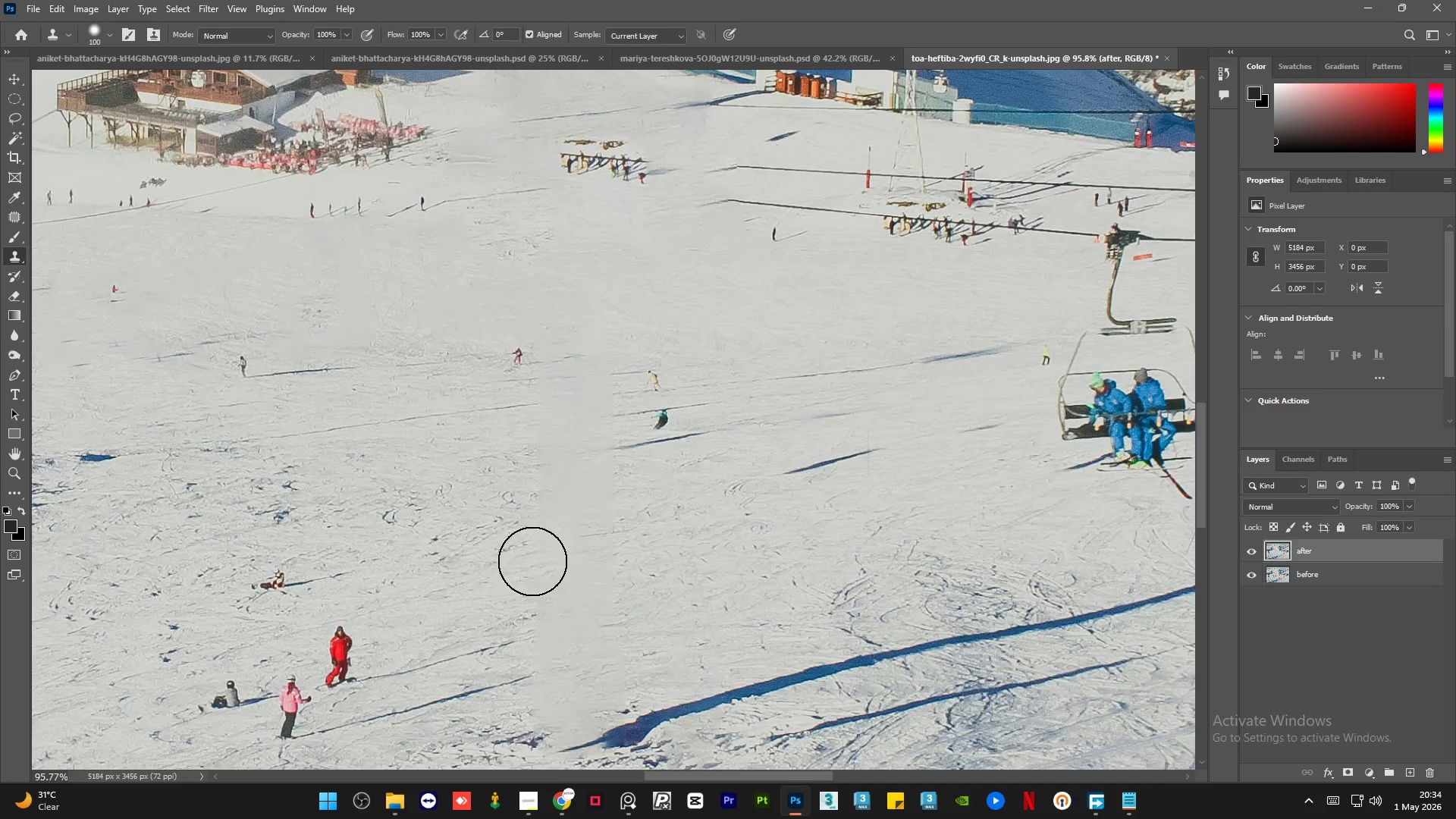 
hold_key(key=AltLeft, duration=1.09)
 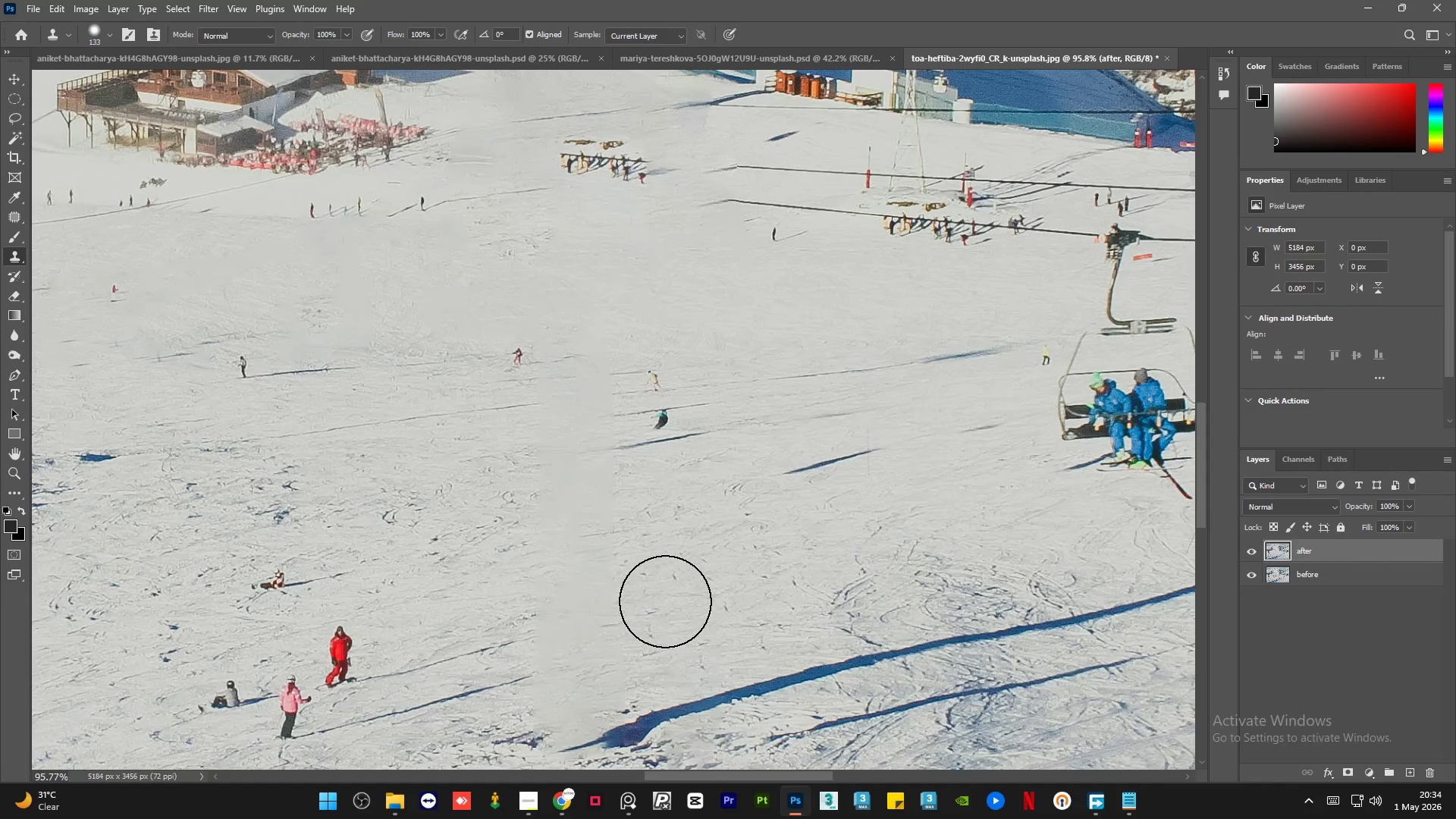 
hold_key(key=AltLeft, duration=0.38)
left_click([705, 572])
 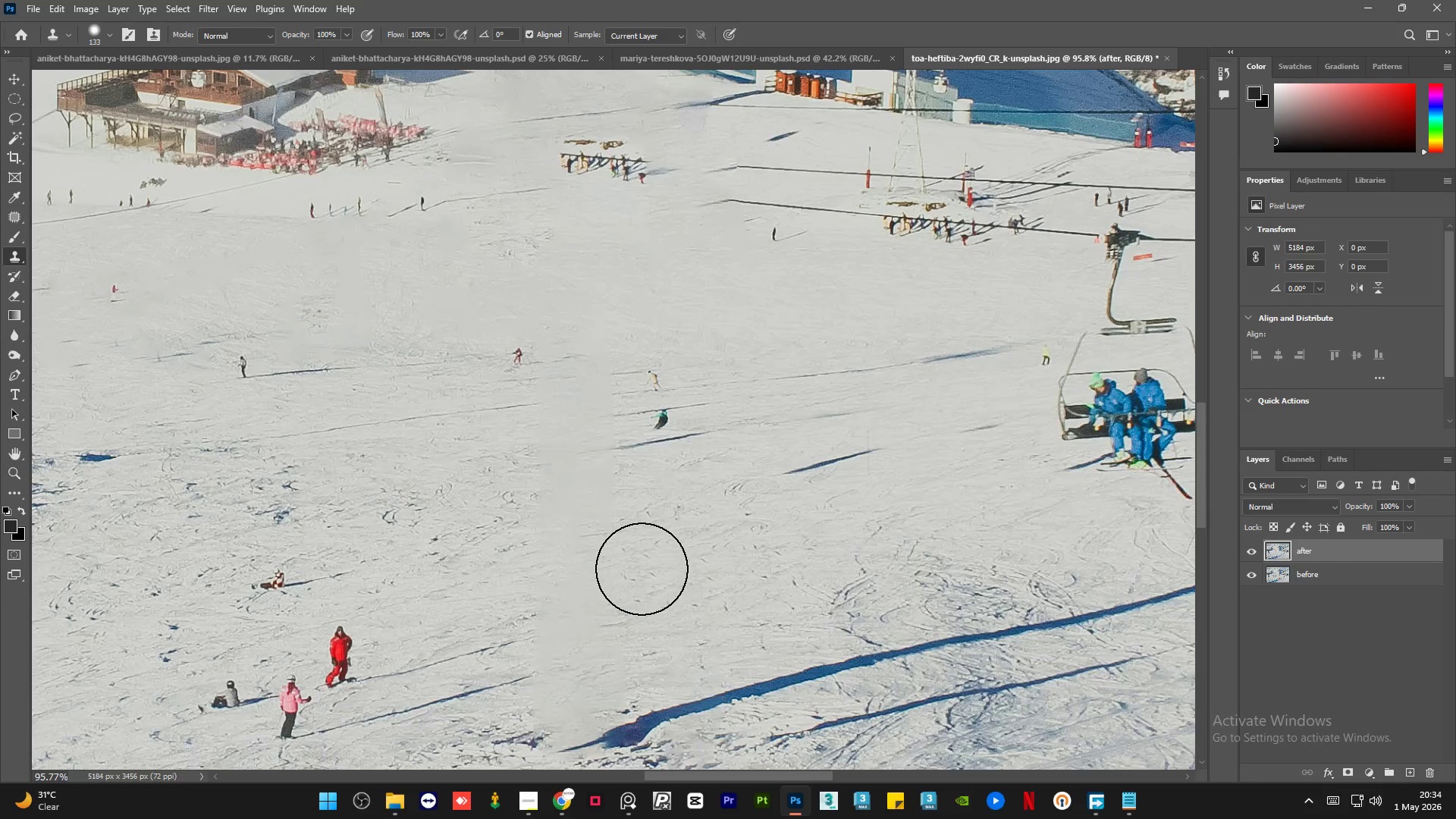 
left_click_drag(start_coordinate=[644, 568], to_coordinate=[541, 555])
 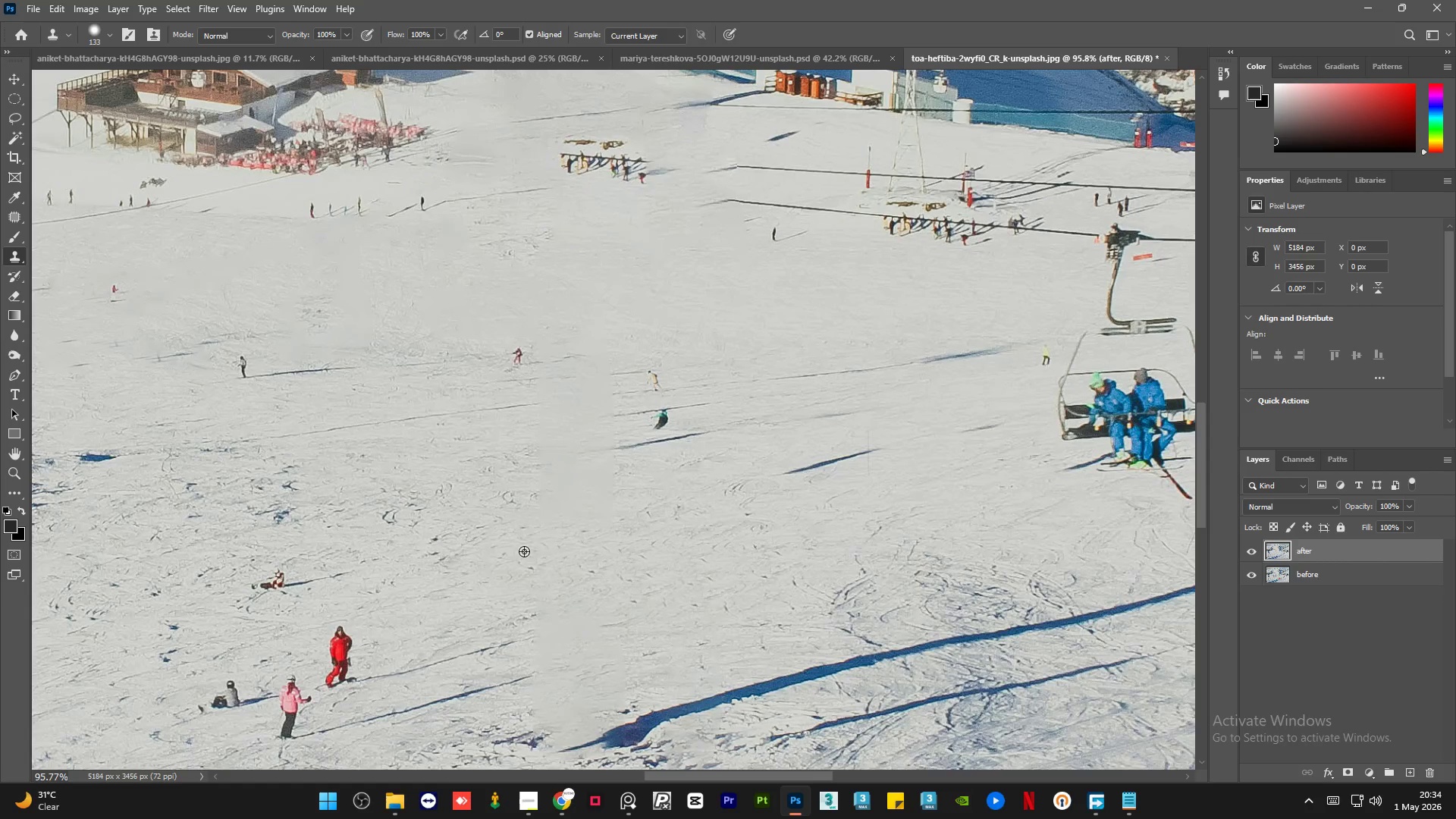 
key(Alt+AltLeft)
 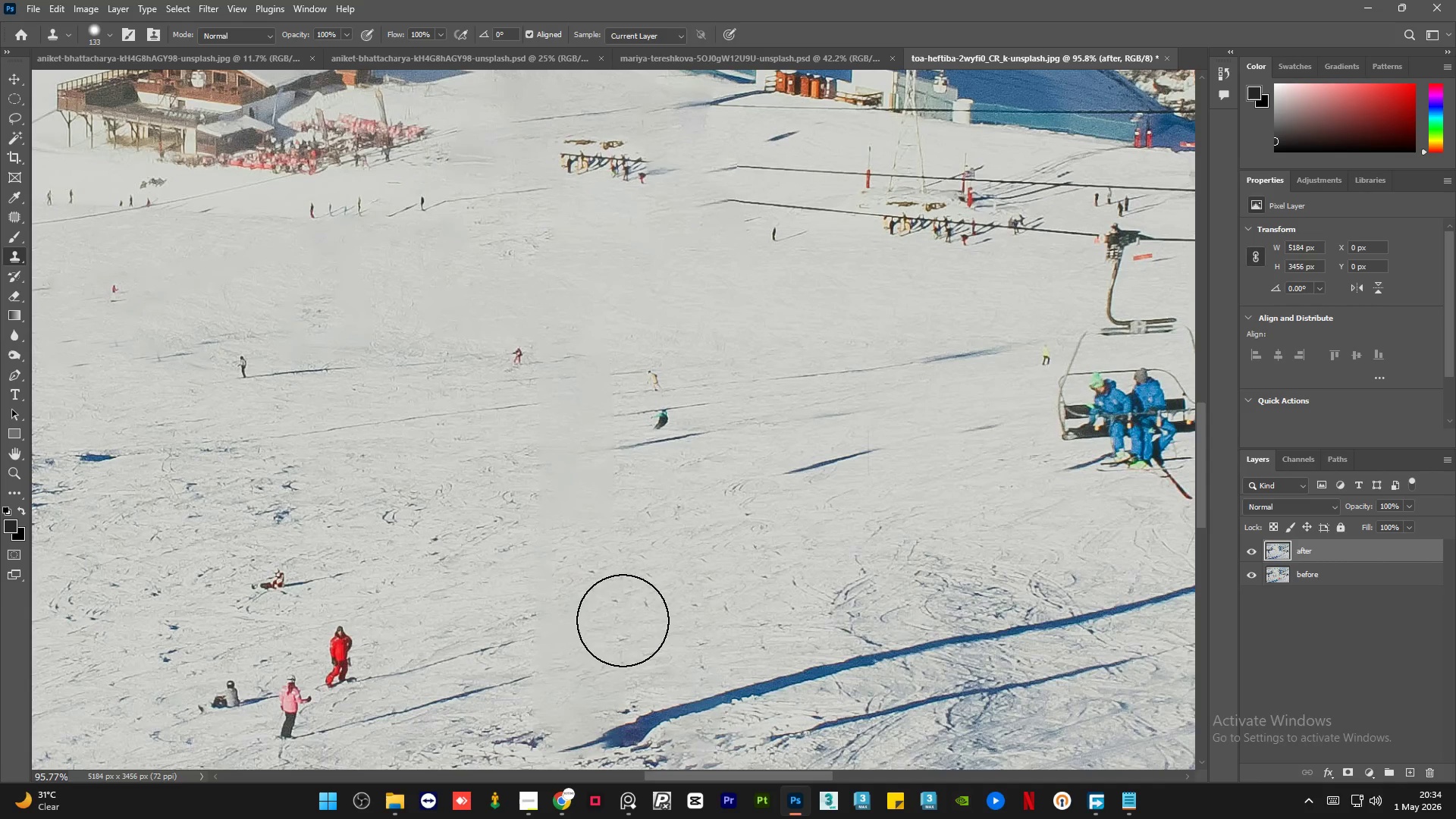 
left_click_drag(start_coordinate=[623, 620], to_coordinate=[536, 687])
 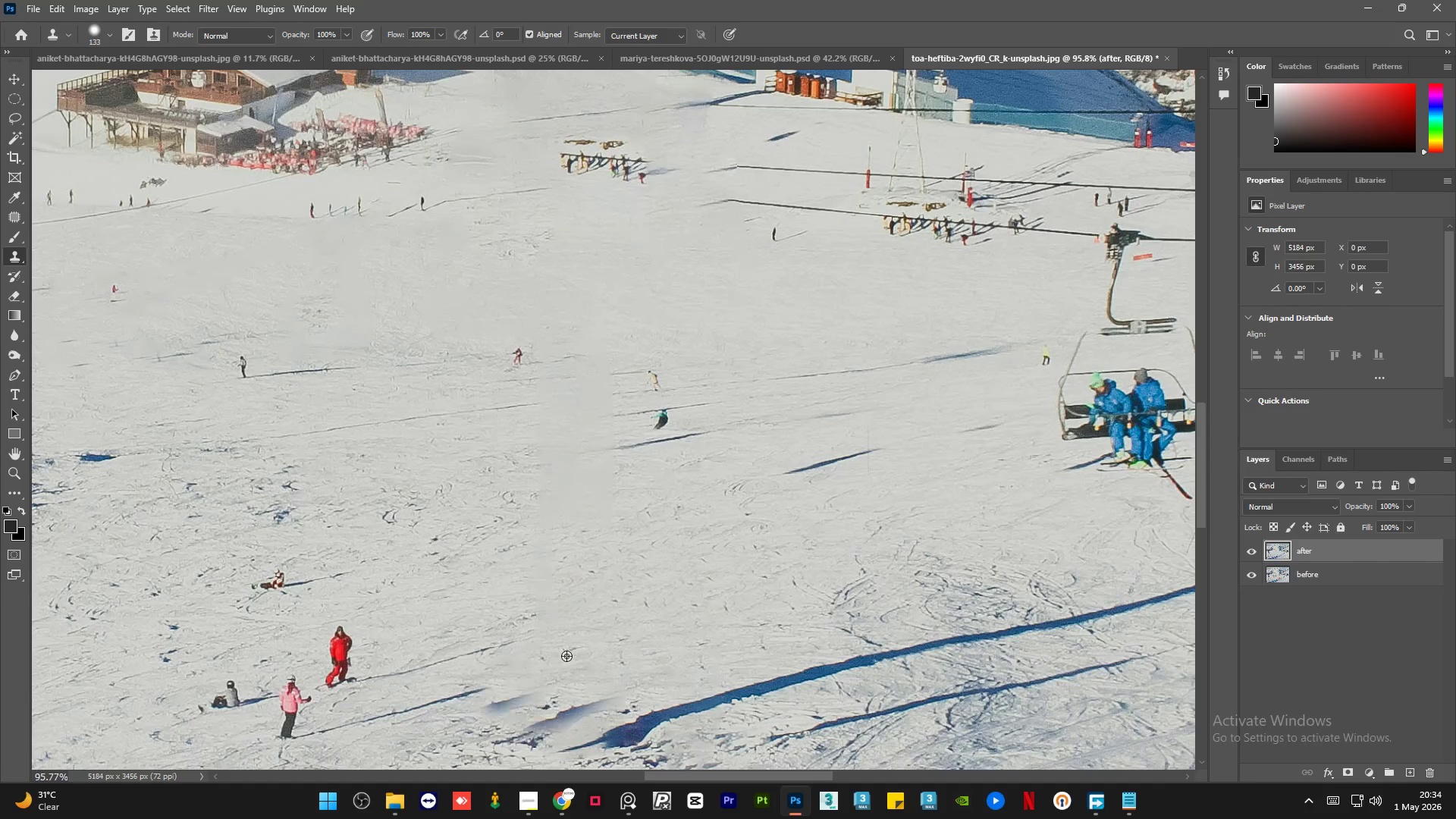 
hold_key(key=AltLeft, duration=0.36)
triple_click([630, 609])
 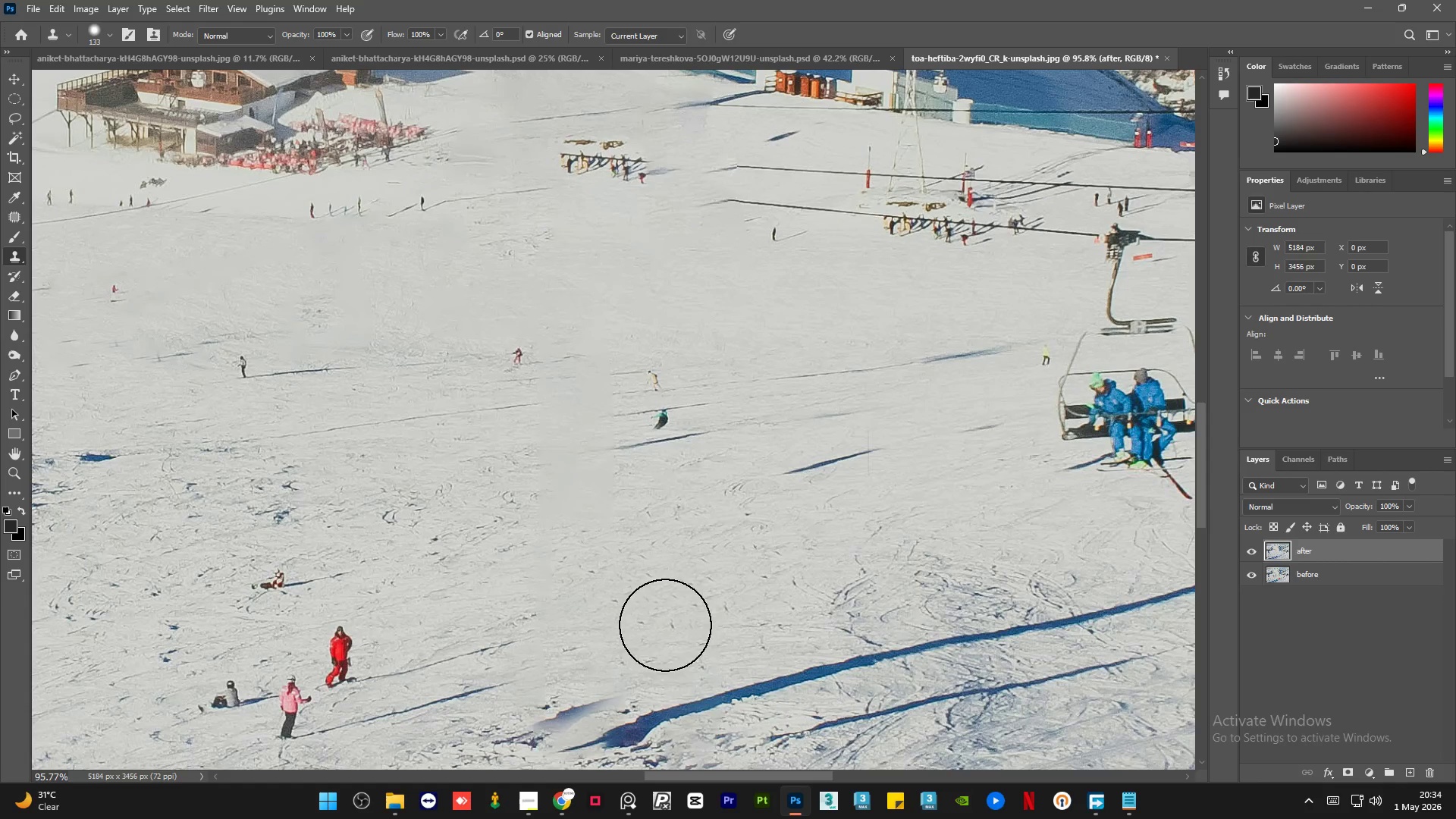 
key(Control+Z)
 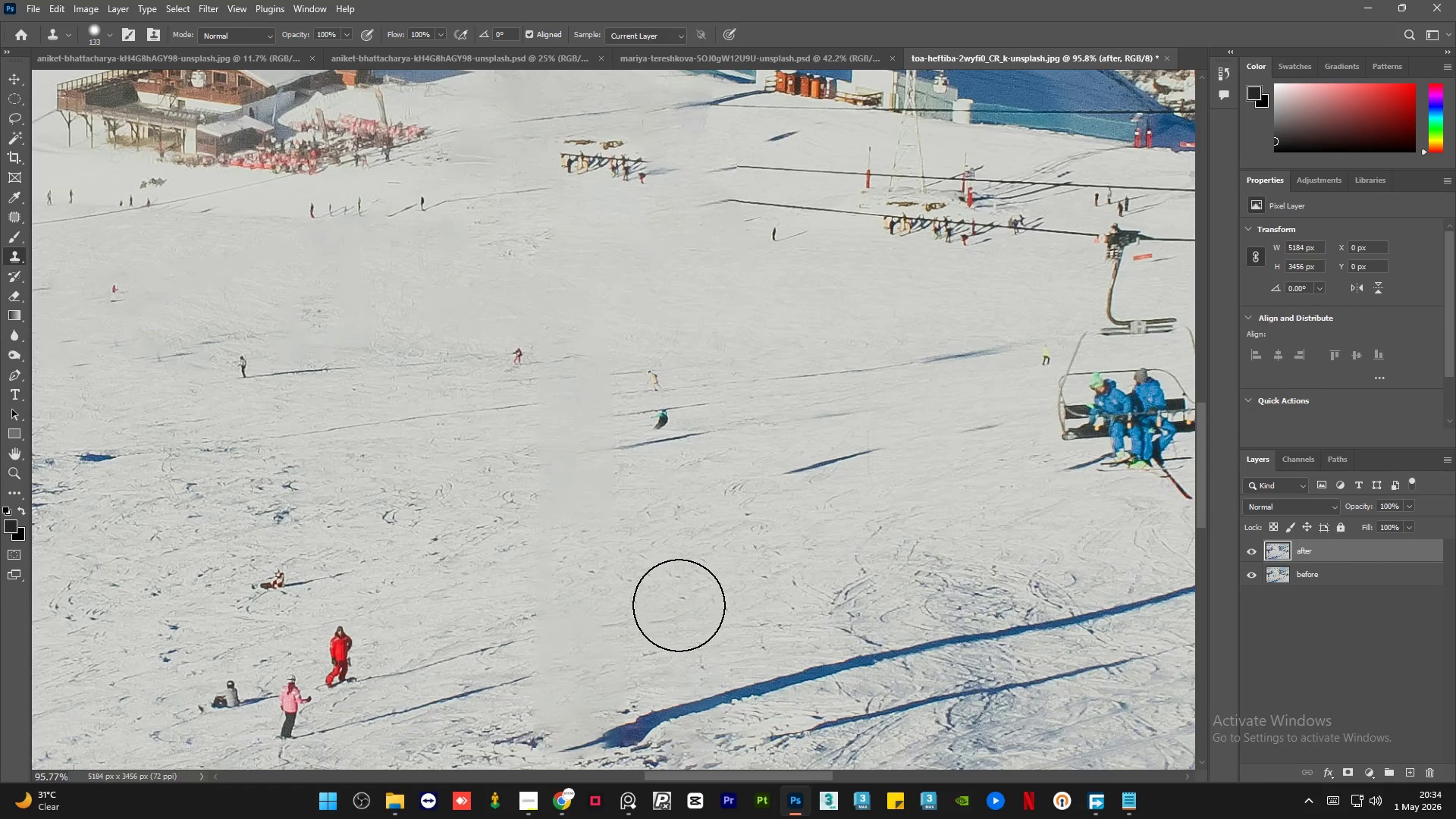 
hold_key(key=AltLeft, duration=0.64)
left_click([677, 620])
 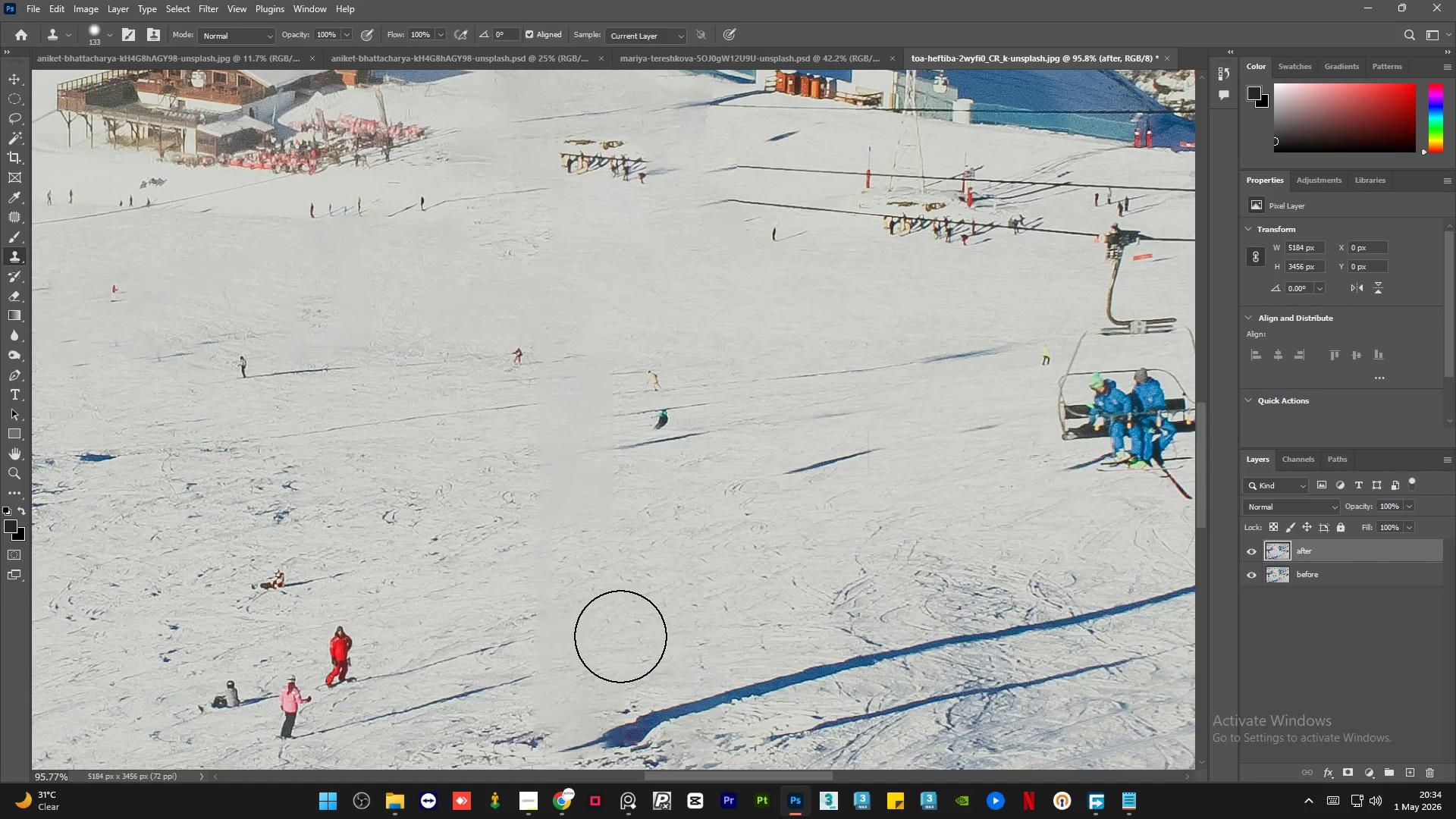 
left_click_drag(start_coordinate=[620, 636], to_coordinate=[550, 661])
 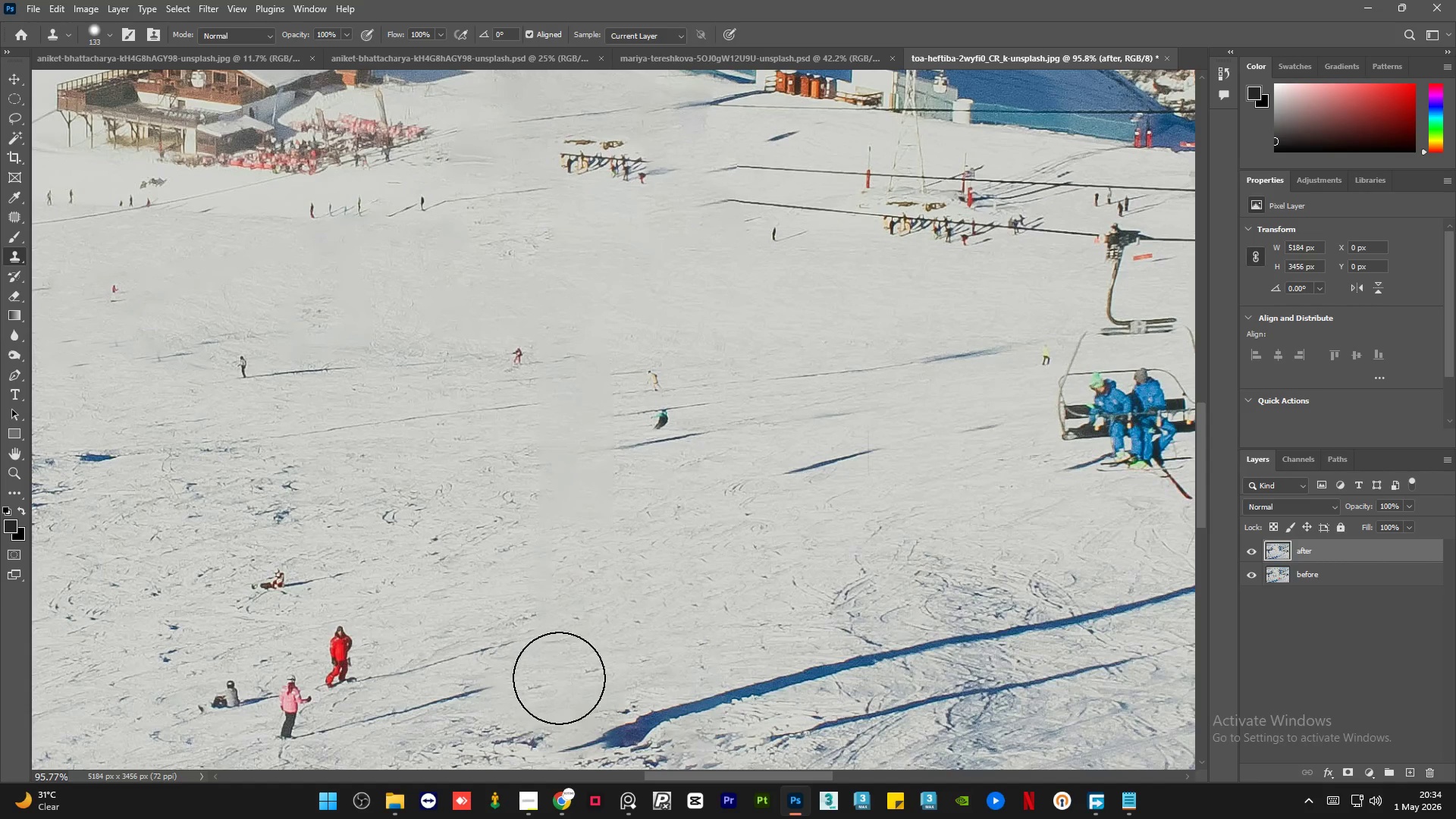 
hold_key(key=AltLeft, duration=0.5)
left_click([685, 549])
 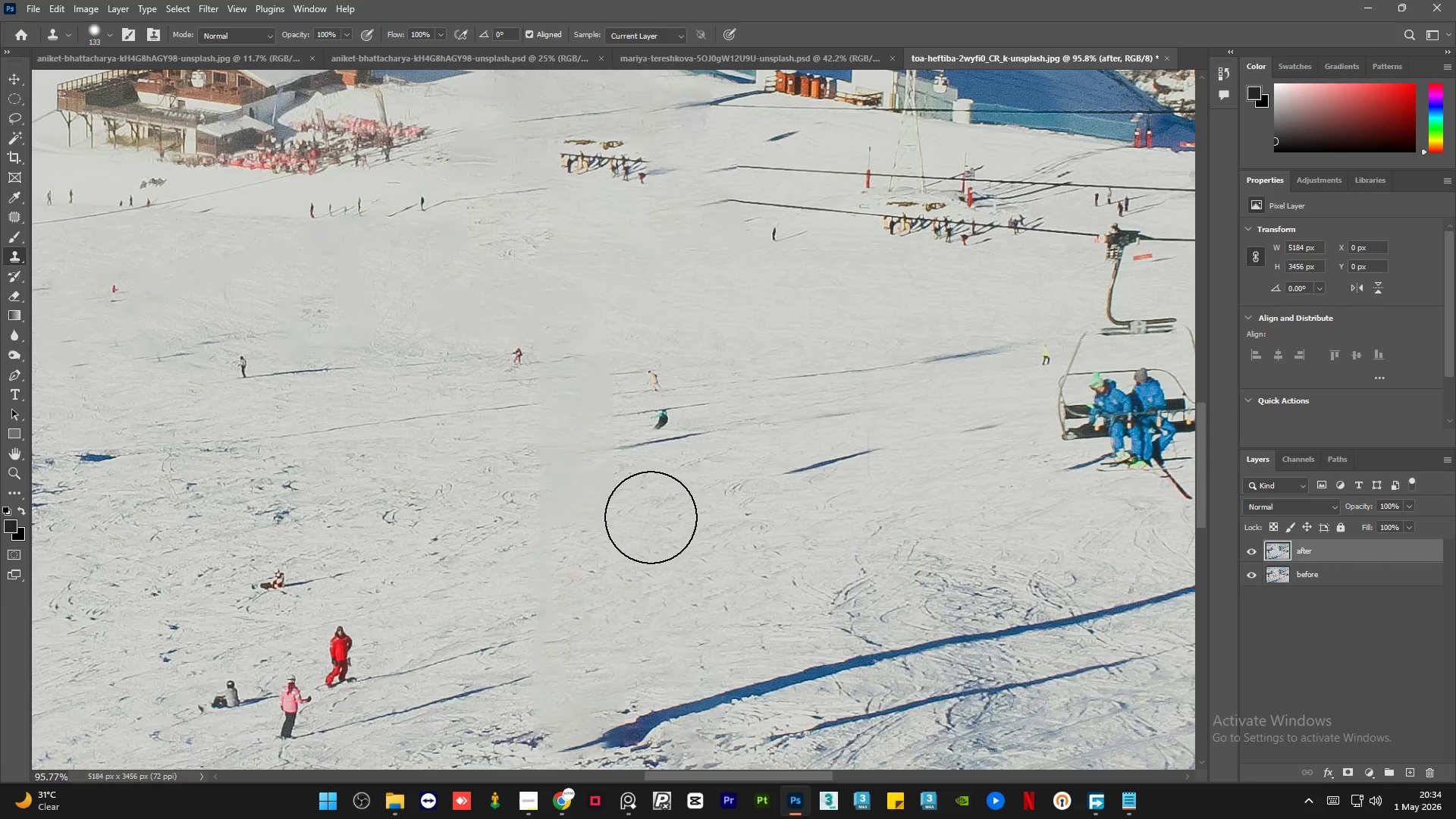 
left_click_drag(start_coordinate=[634, 511], to_coordinate=[539, 458])
 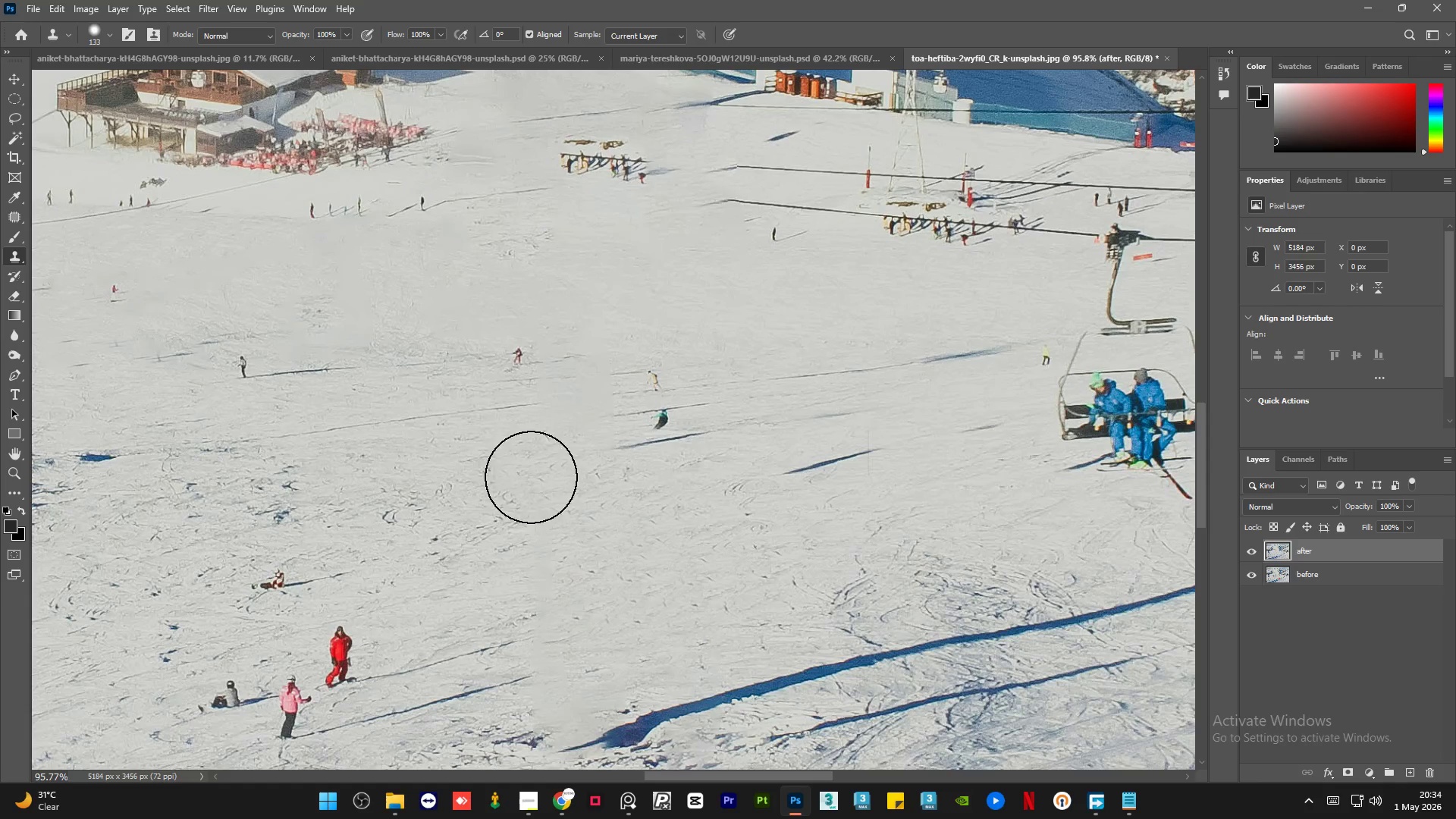 
hold_key(key=AltLeft, duration=0.45)
left_click_drag(start_coordinate=[494, 461], to_coordinate=[498, 460])
 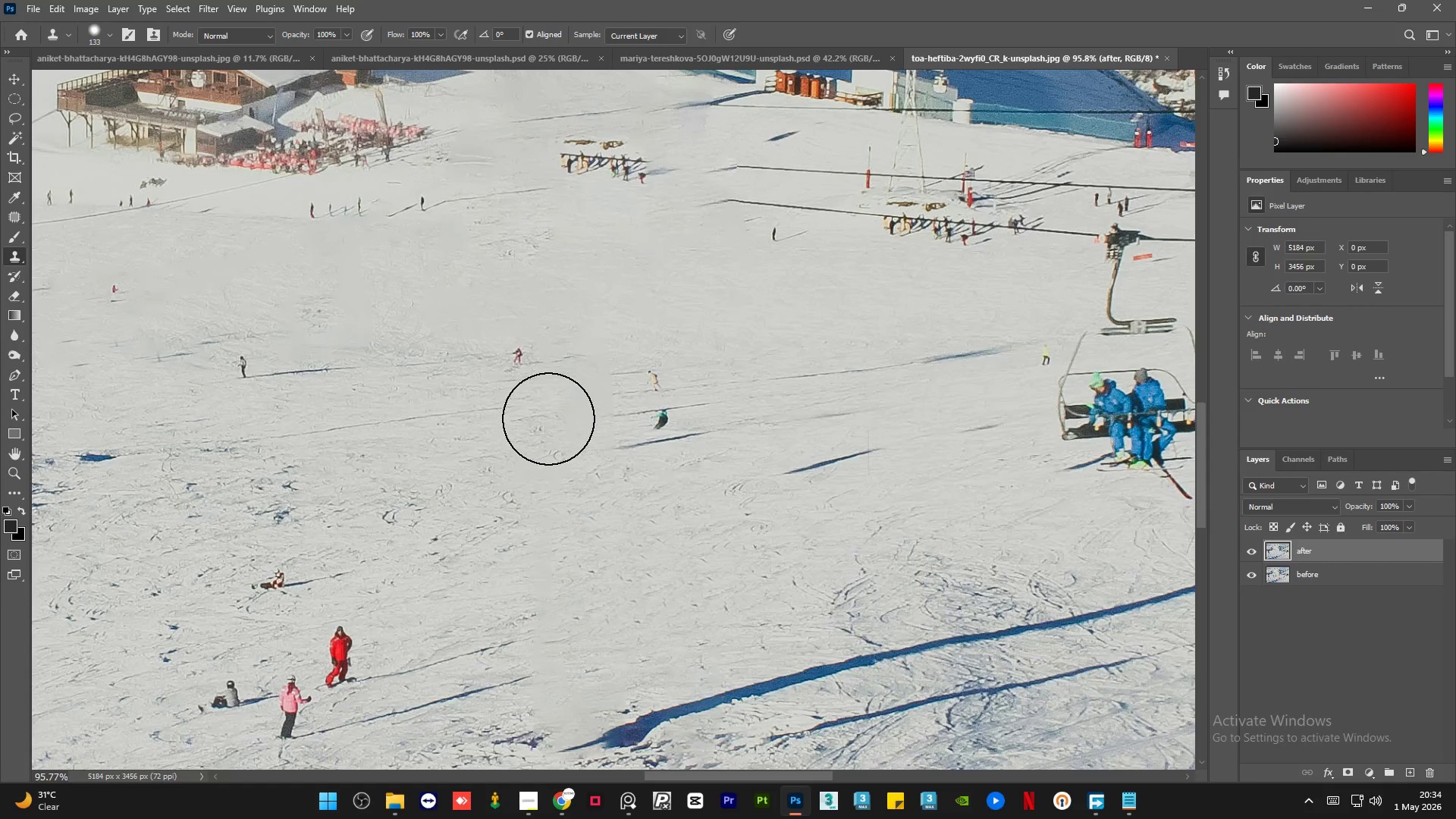 
left_click_drag(start_coordinate=[560, 411], to_coordinate=[577, 372])
 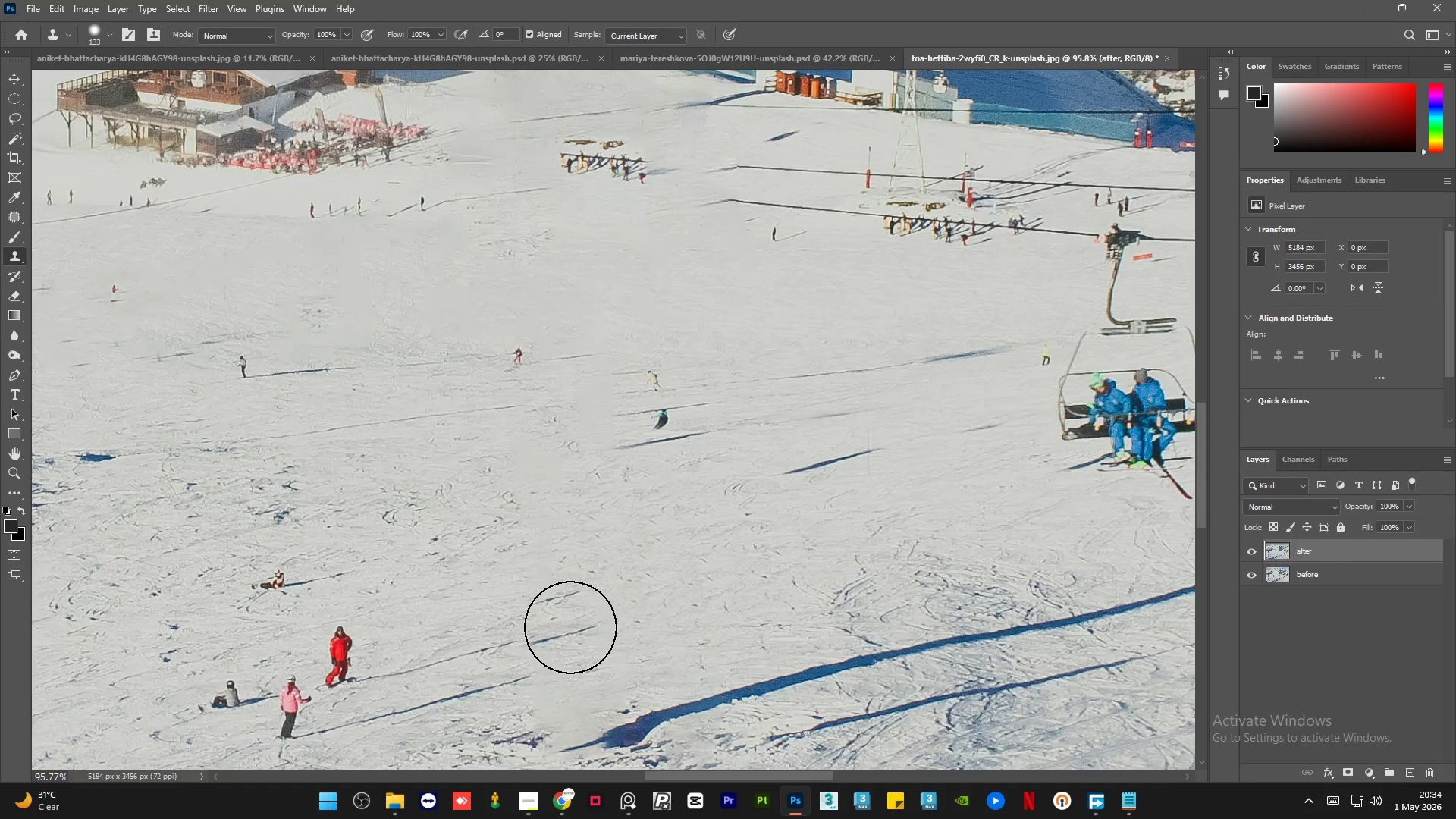 
hold_key(key=AltLeft, duration=0.59)
 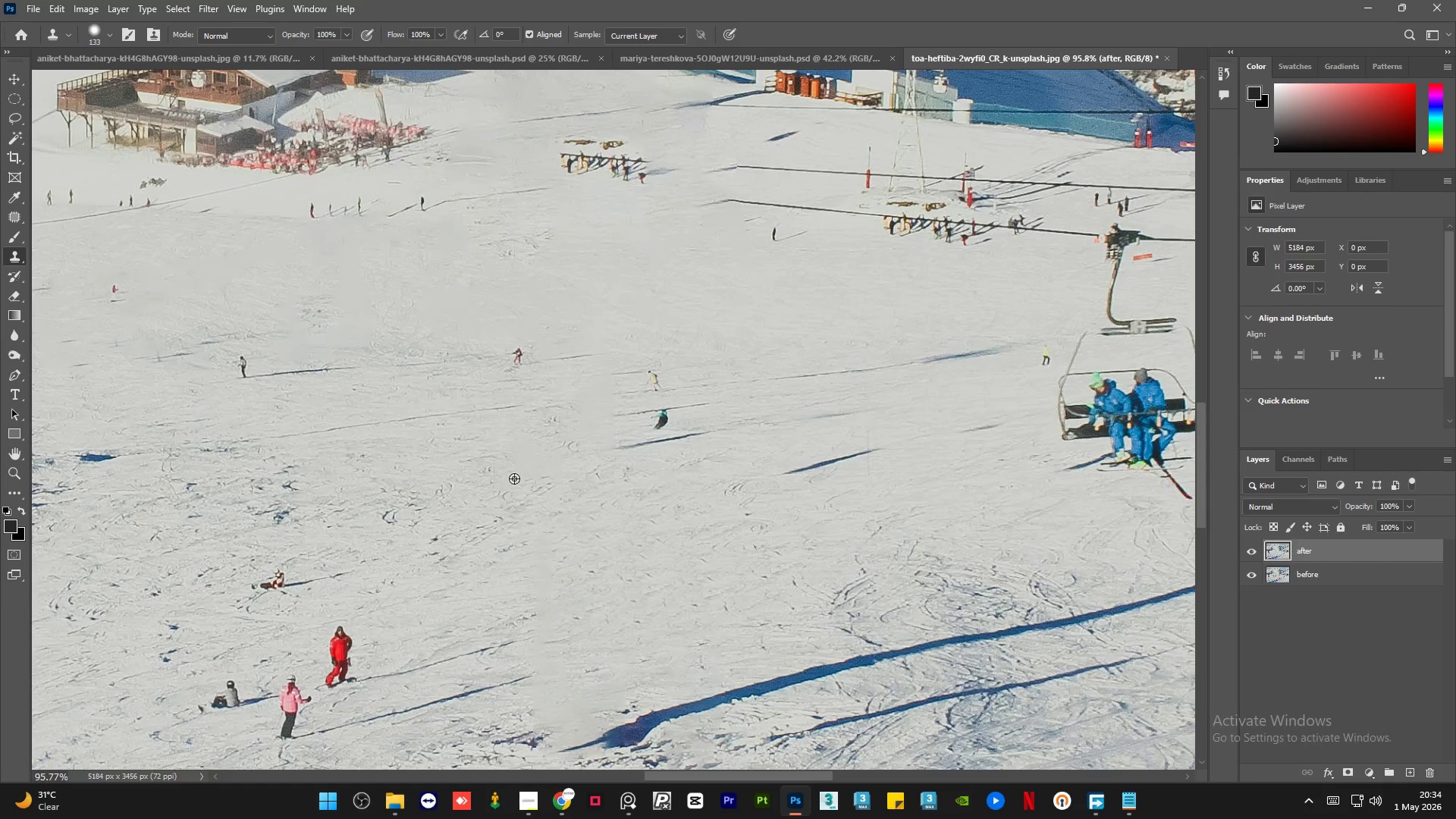 
hold_key(key=AltLeft, duration=0.38)
left_click([500, 466])
 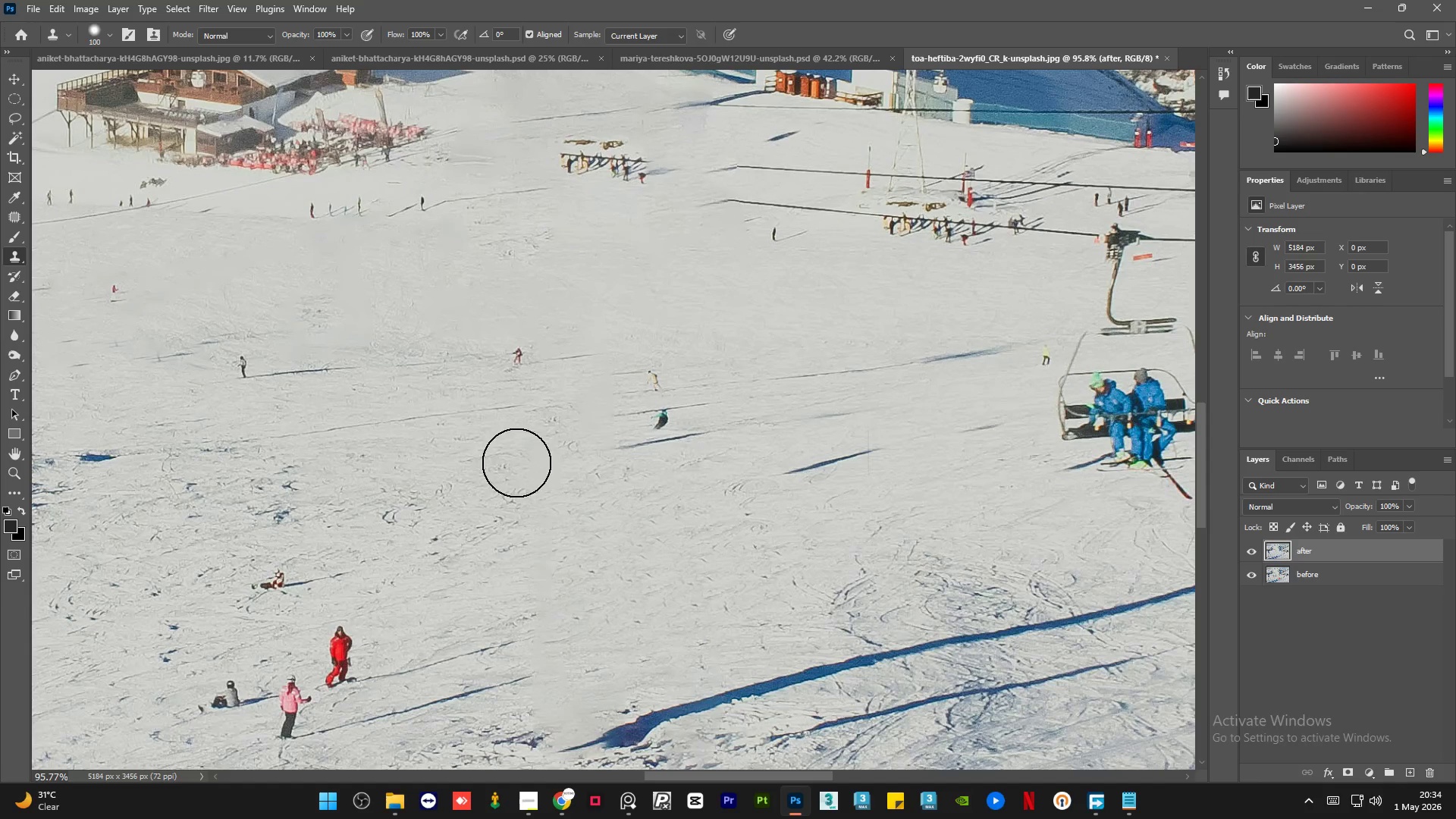 
left_click_drag(start_coordinate=[524, 463], to_coordinate=[551, 460])
 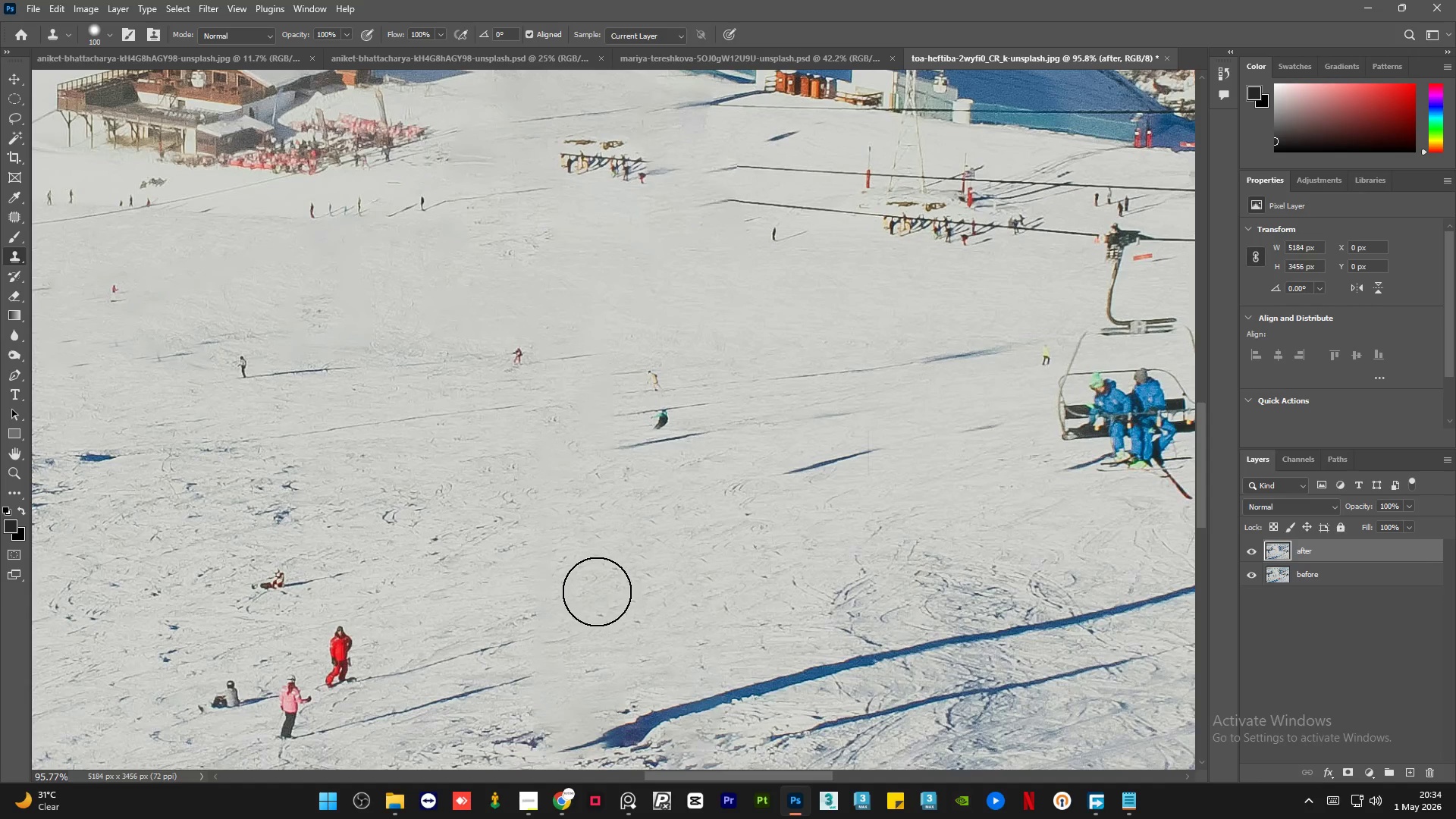 
hold_key(key=AltLeft, duration=0.52)
 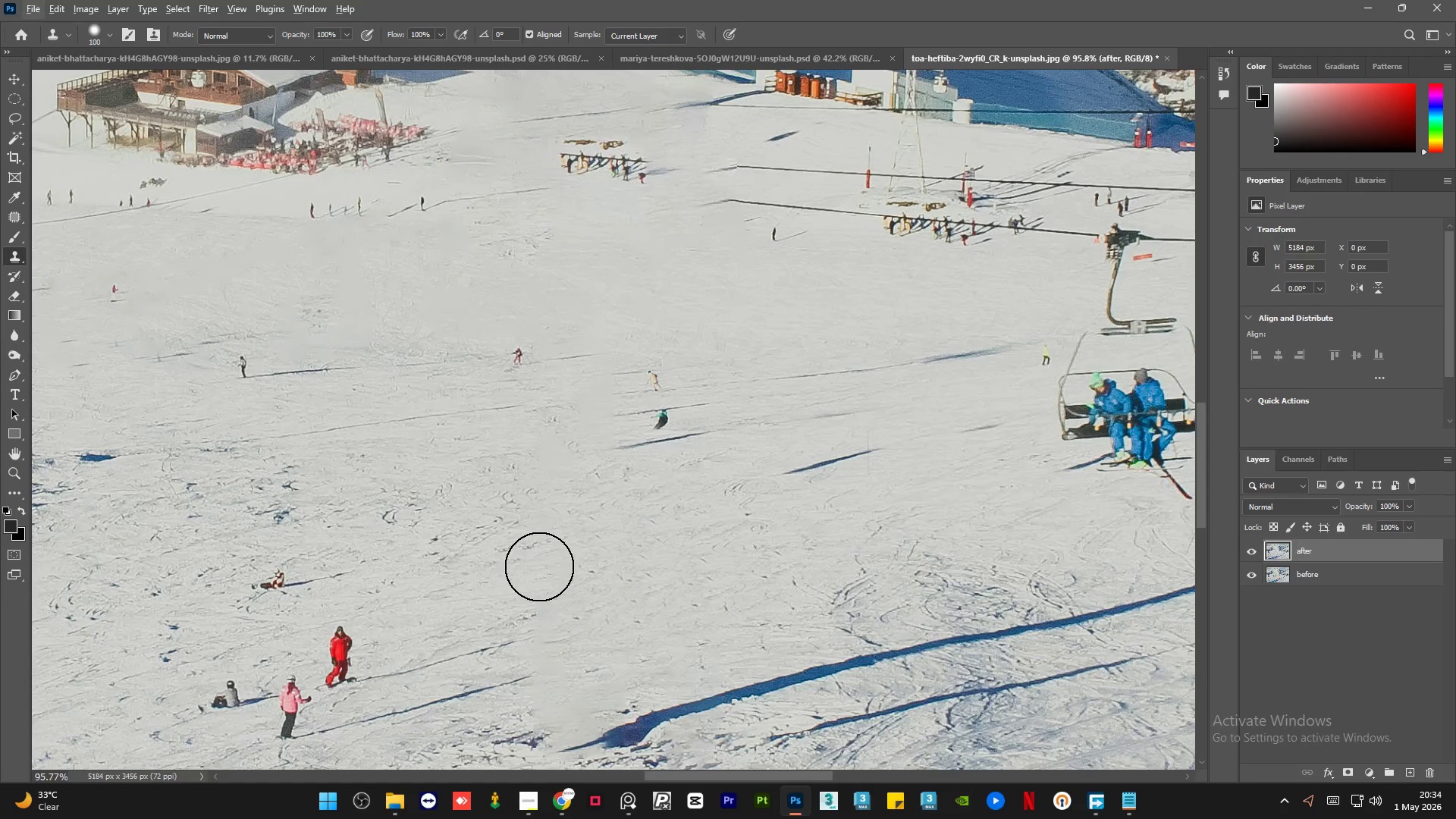 
wait(17.44)
 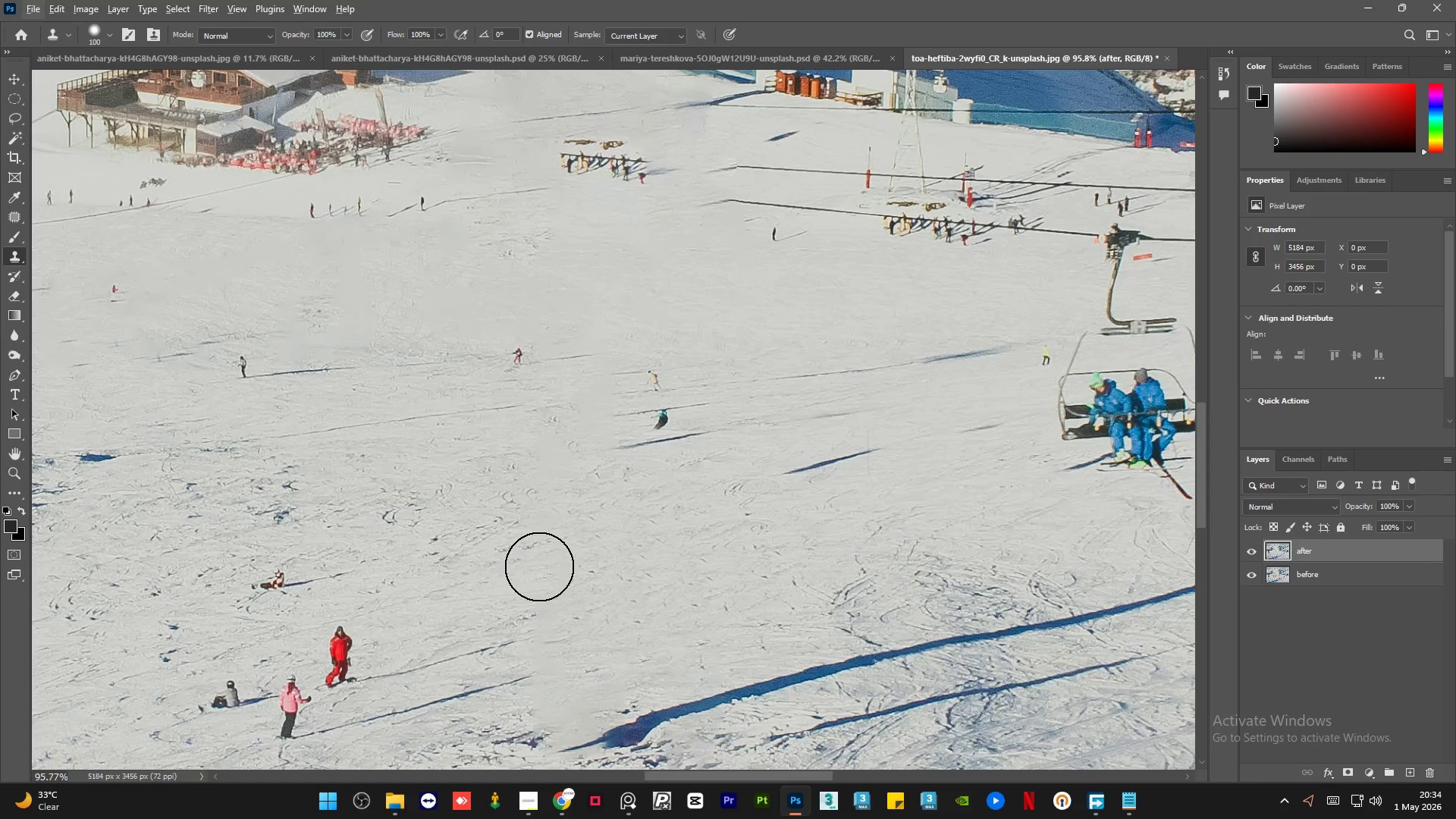 
hold_key(key=AltLeft, duration=1.36)
scroll: coordinate [500, 583], scroll_direction: down, amount: 5.0
 